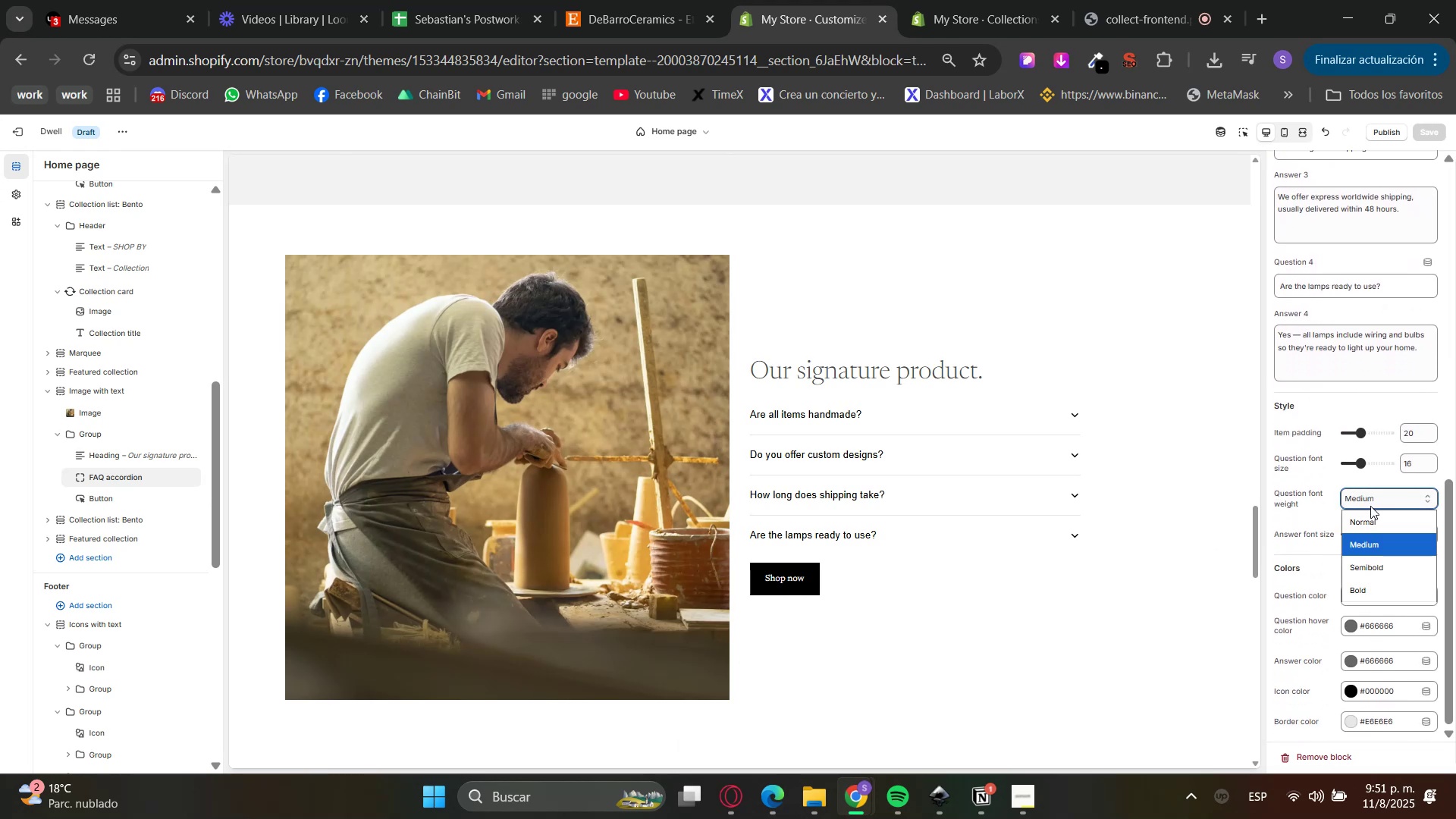 
left_click([1373, 516])
 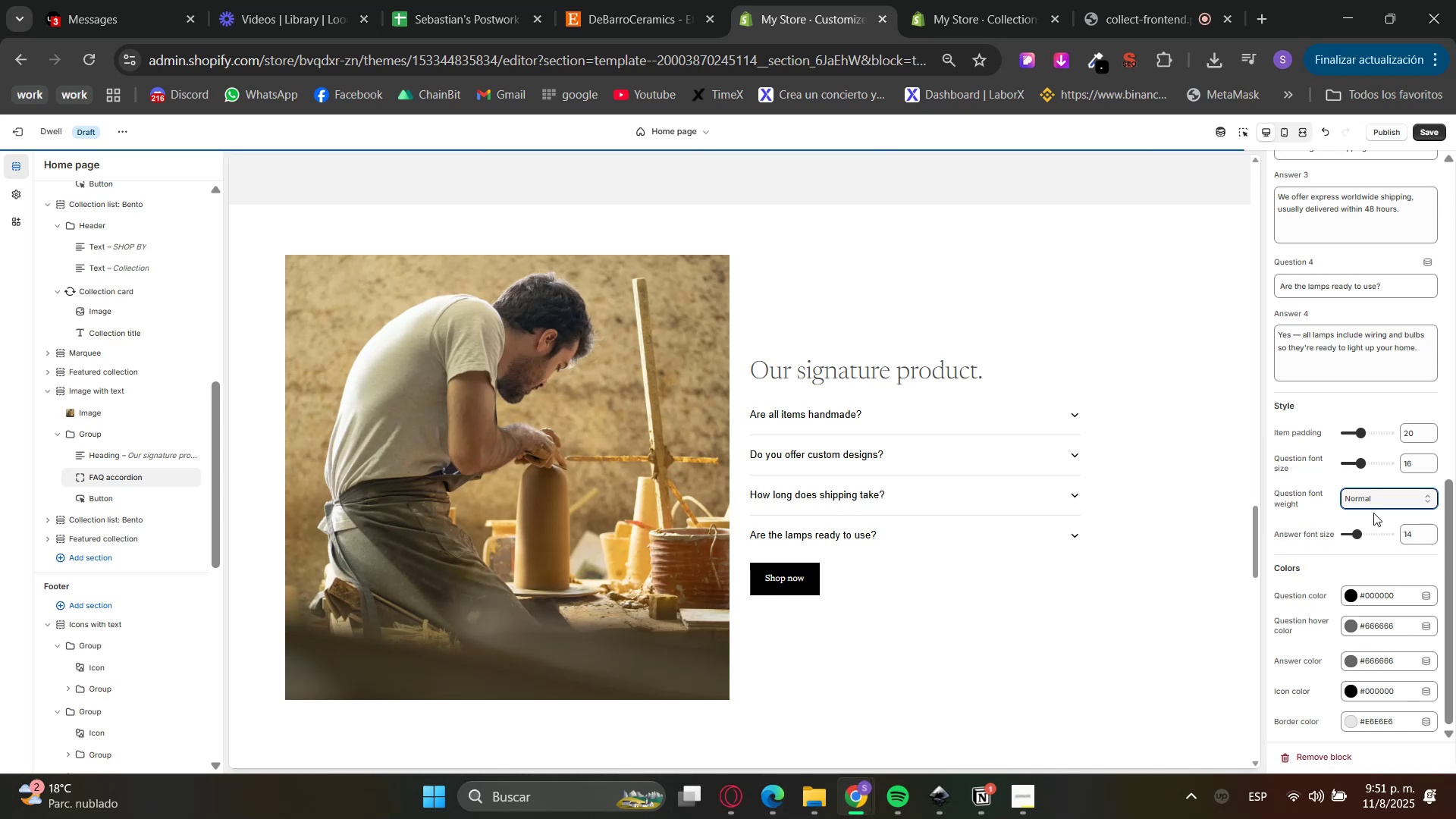 
left_click([1370, 494])
 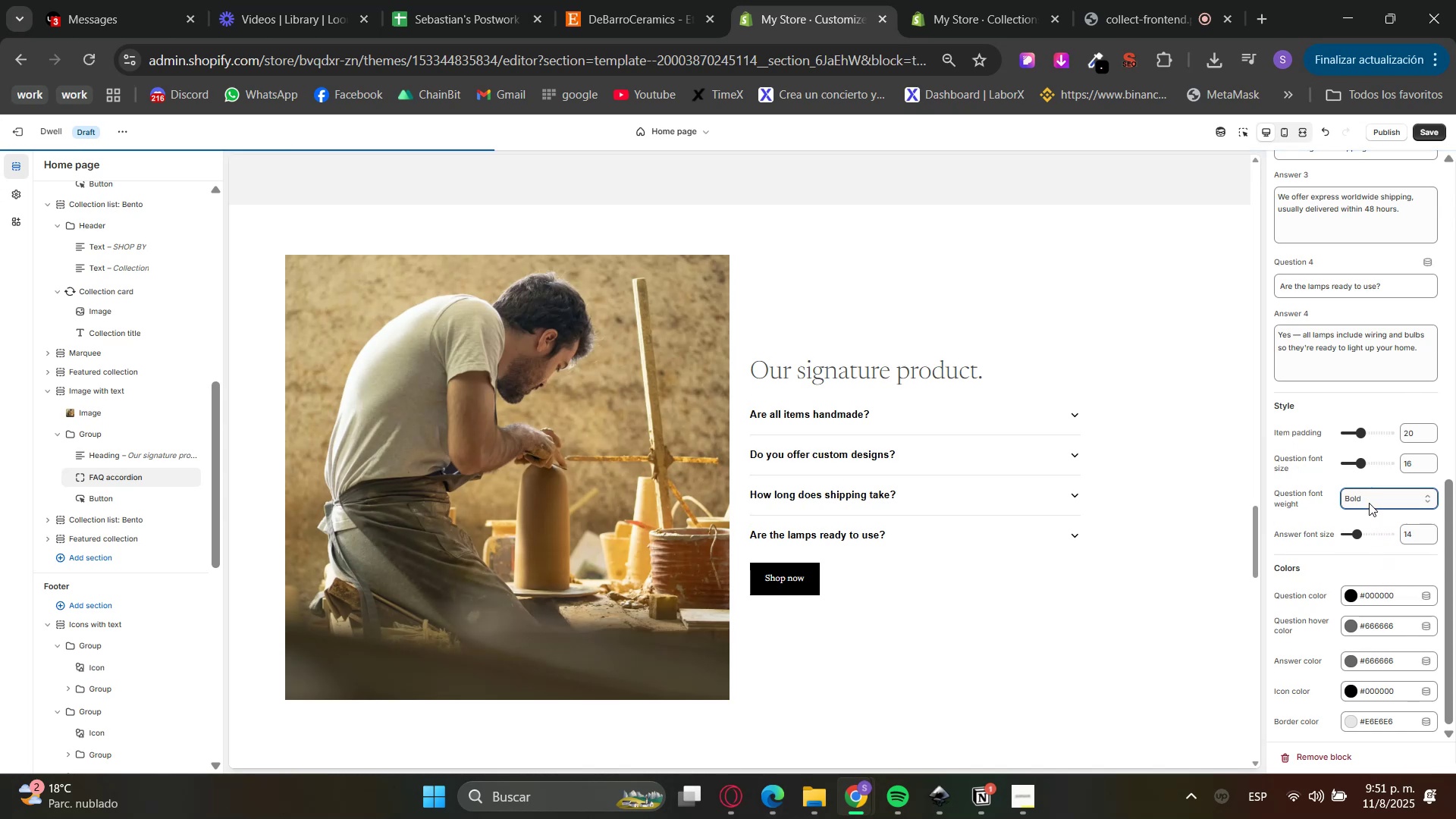 
left_click([1364, 489])
 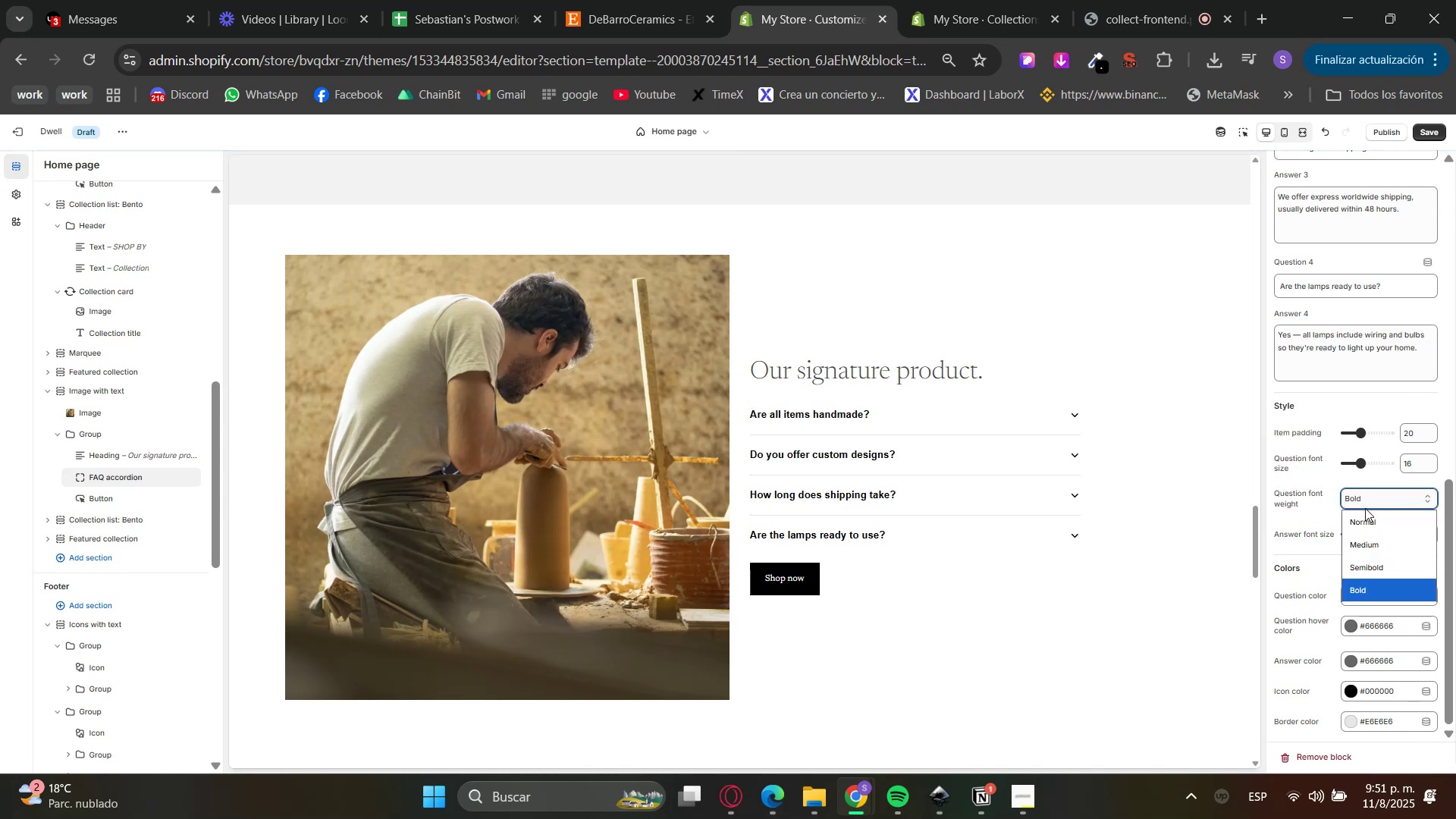 
left_click_drag(start_coordinate=[1365, 514], to_coordinate=[1365, 522])
 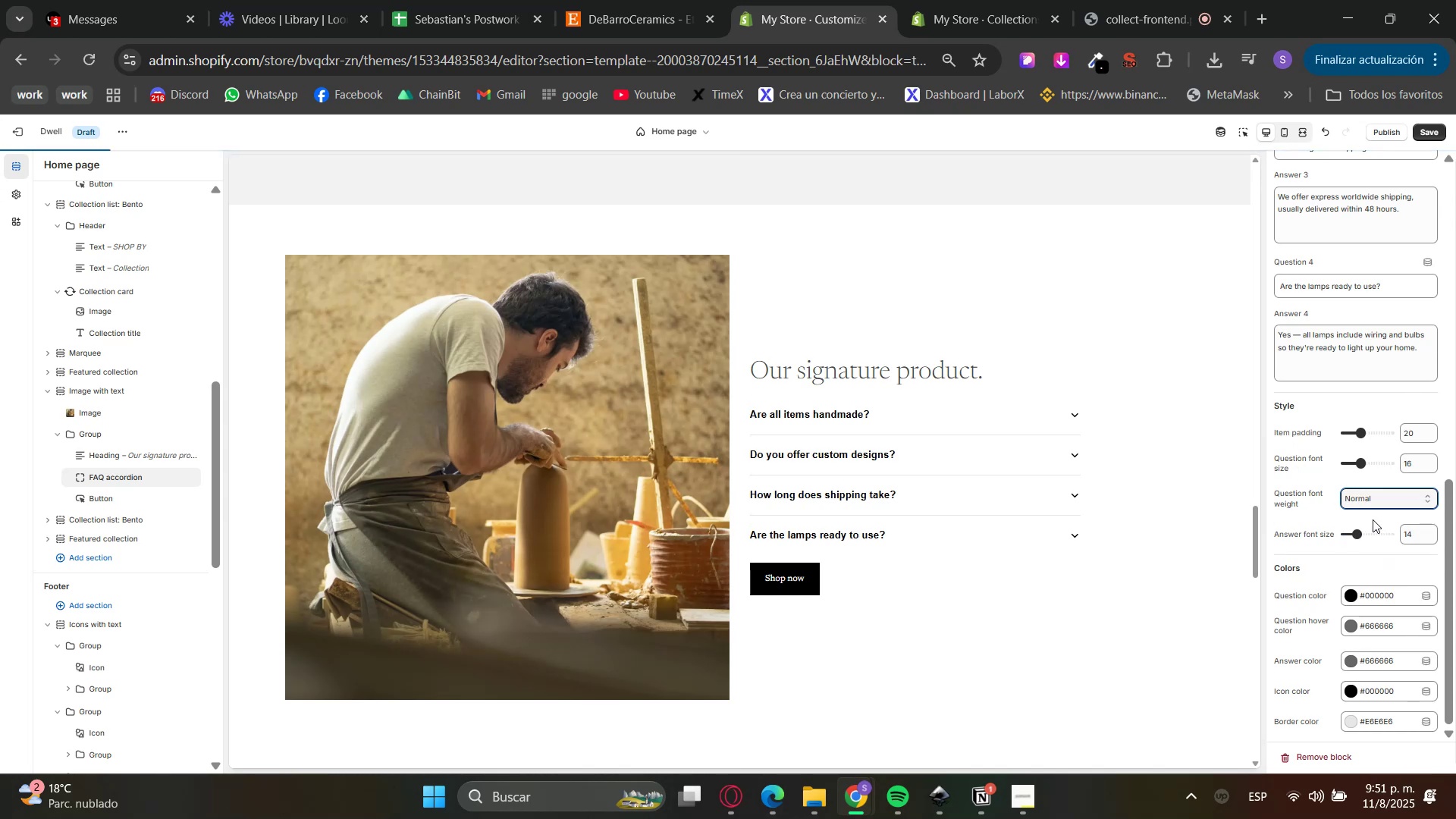 
scroll: coordinate [1360, 626], scroll_direction: down, amount: 8.0
 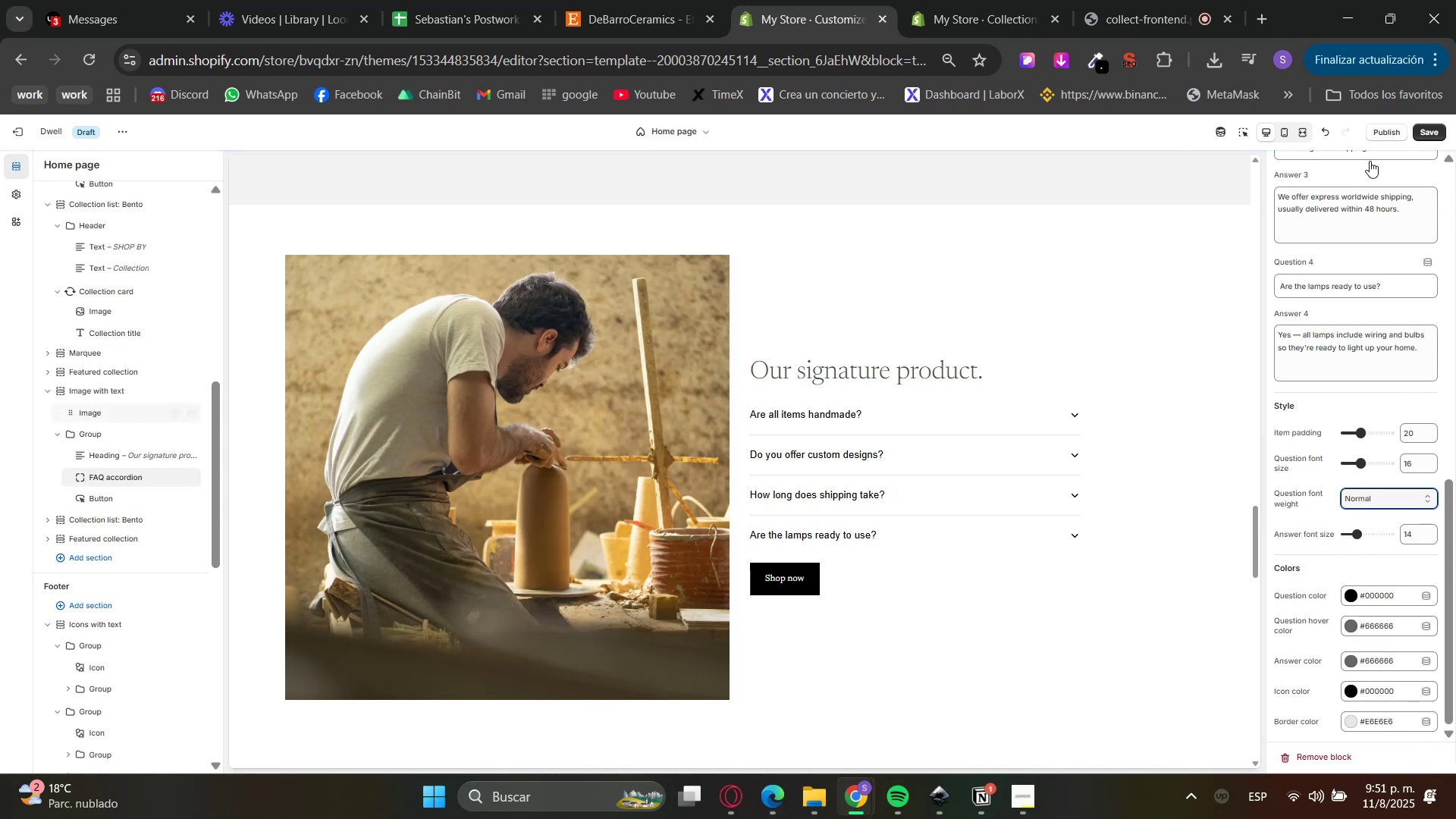 
left_click([1429, 130])
 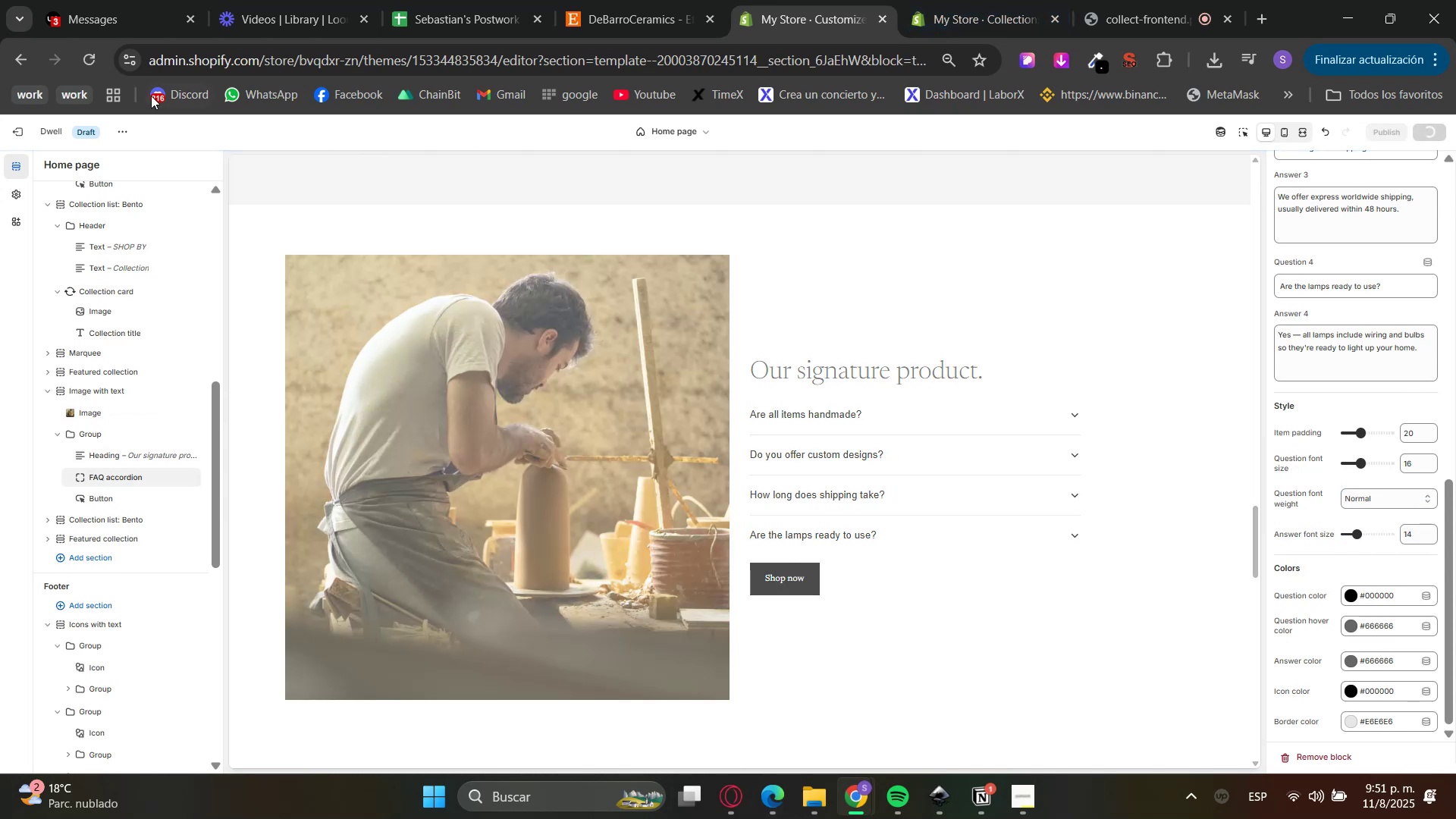 
left_click([118, 127])
 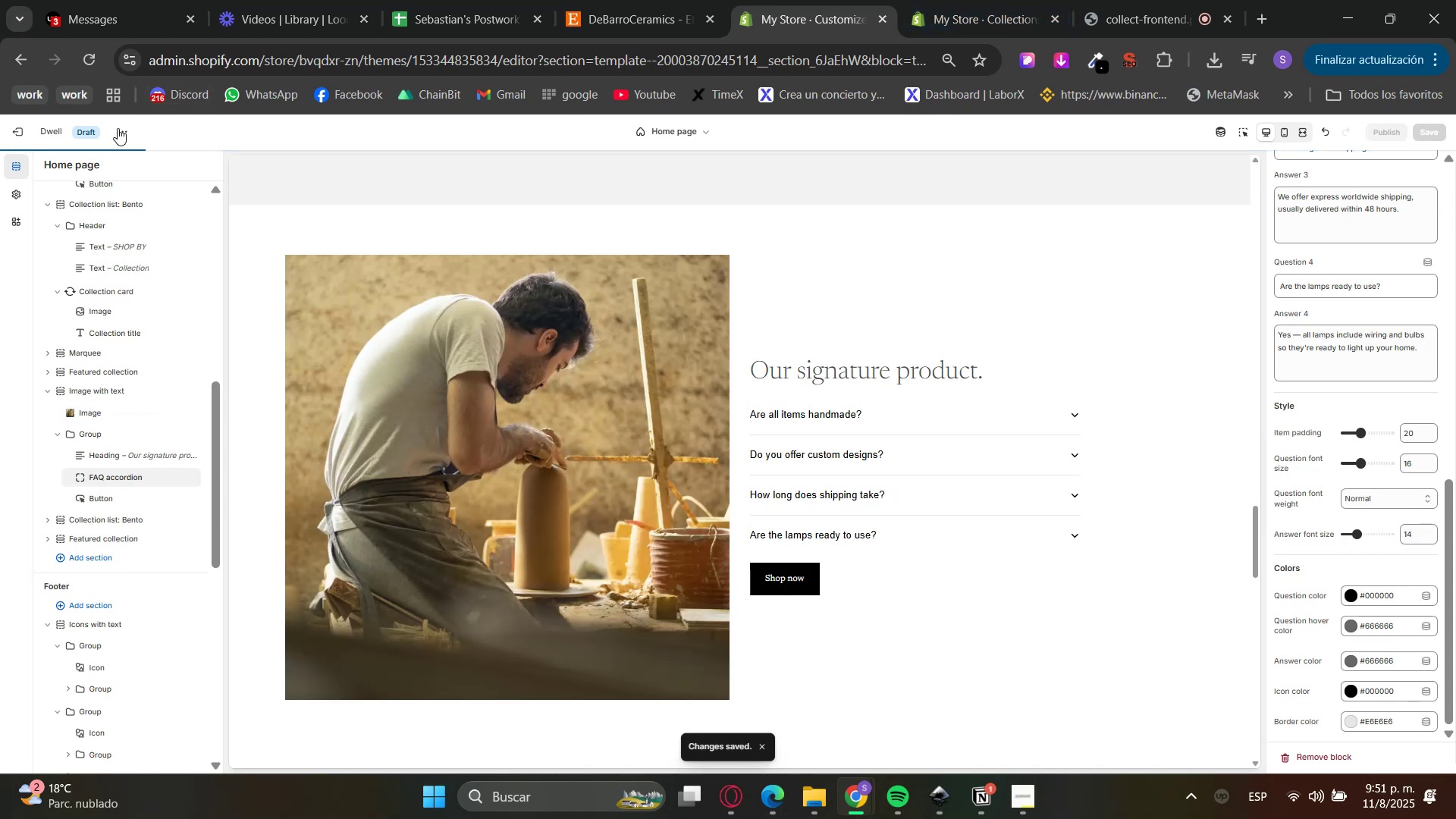 
left_click([127, 130])
 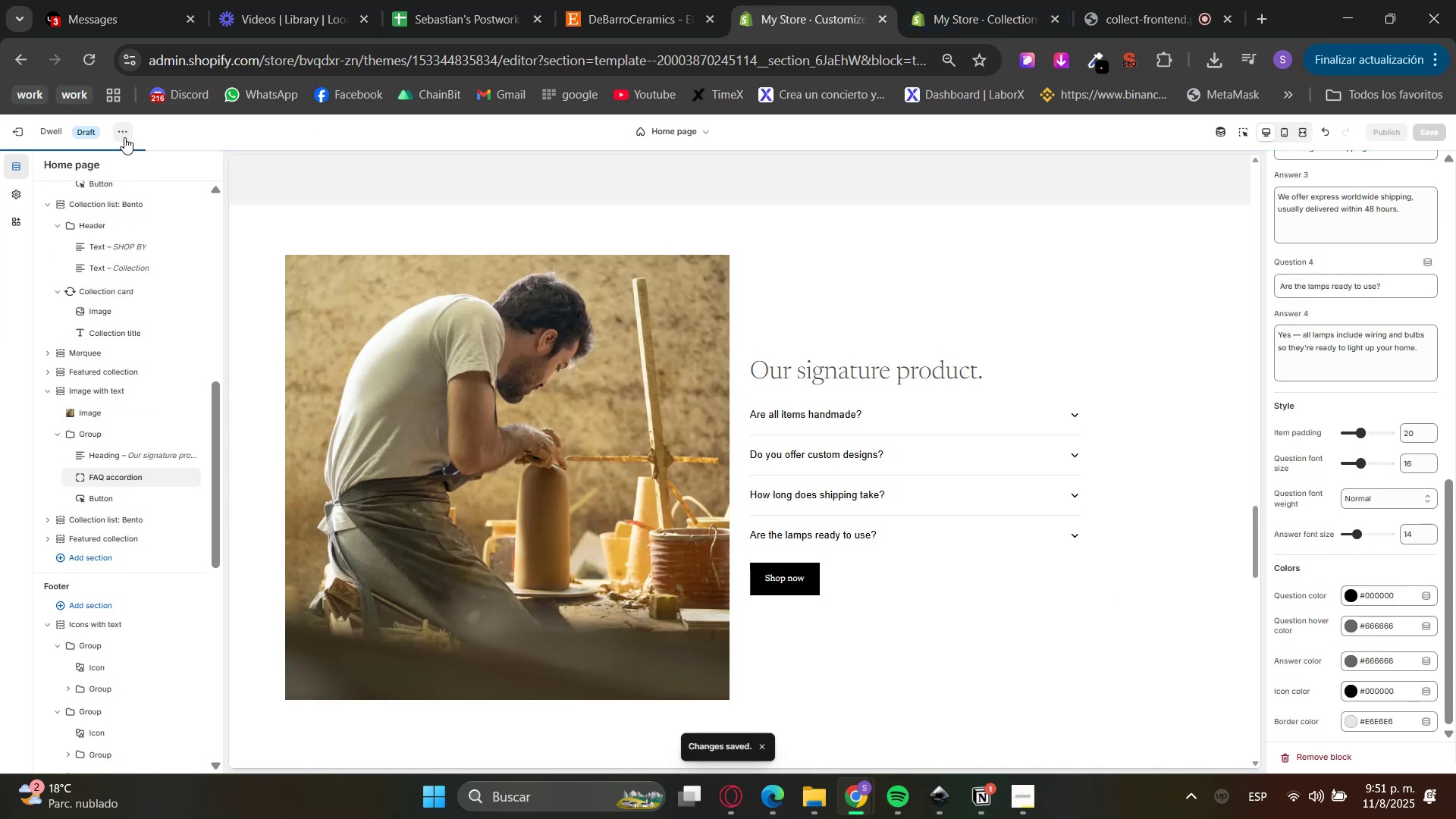 
left_click([124, 138])
 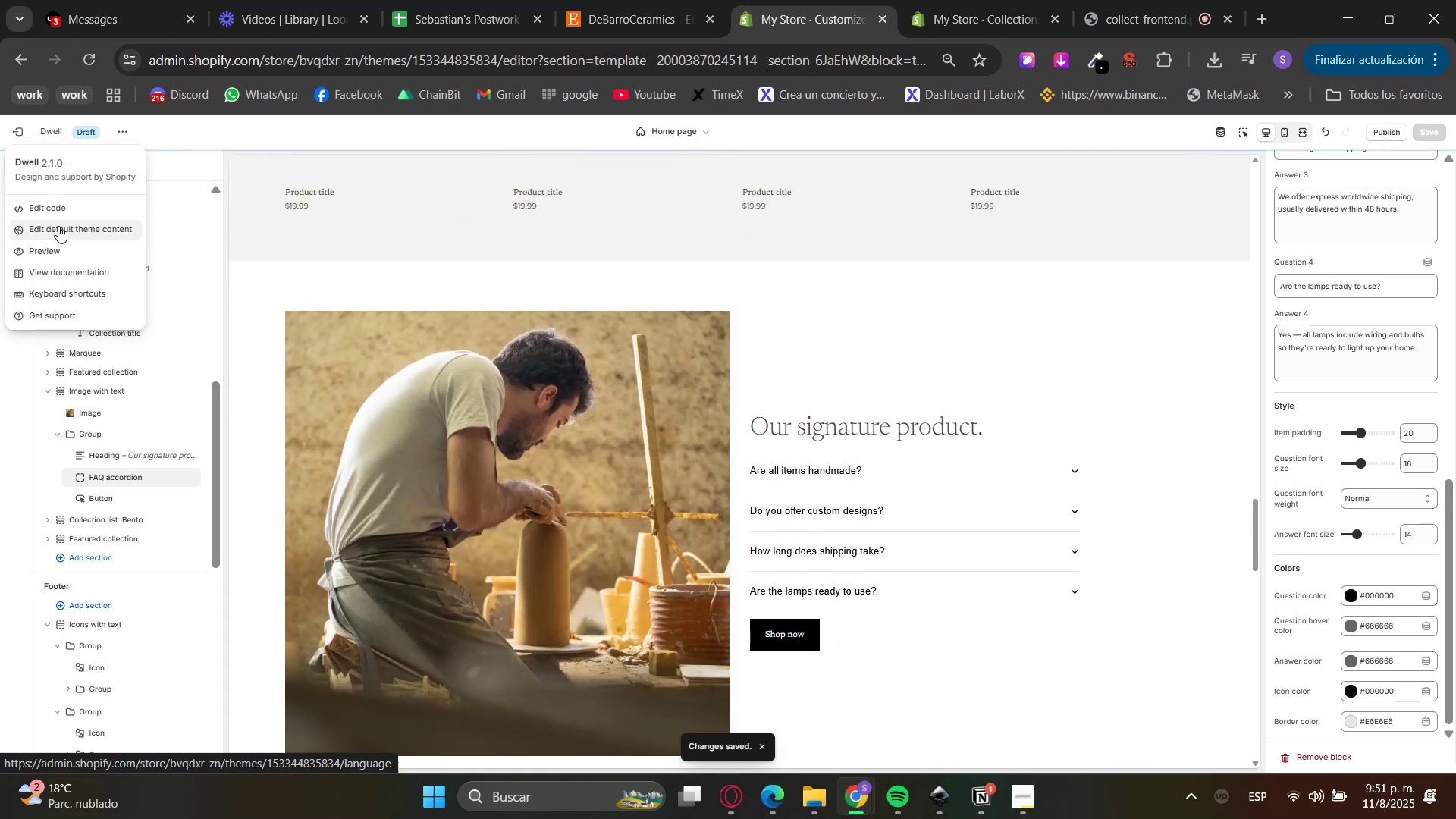 
left_click([62, 258])
 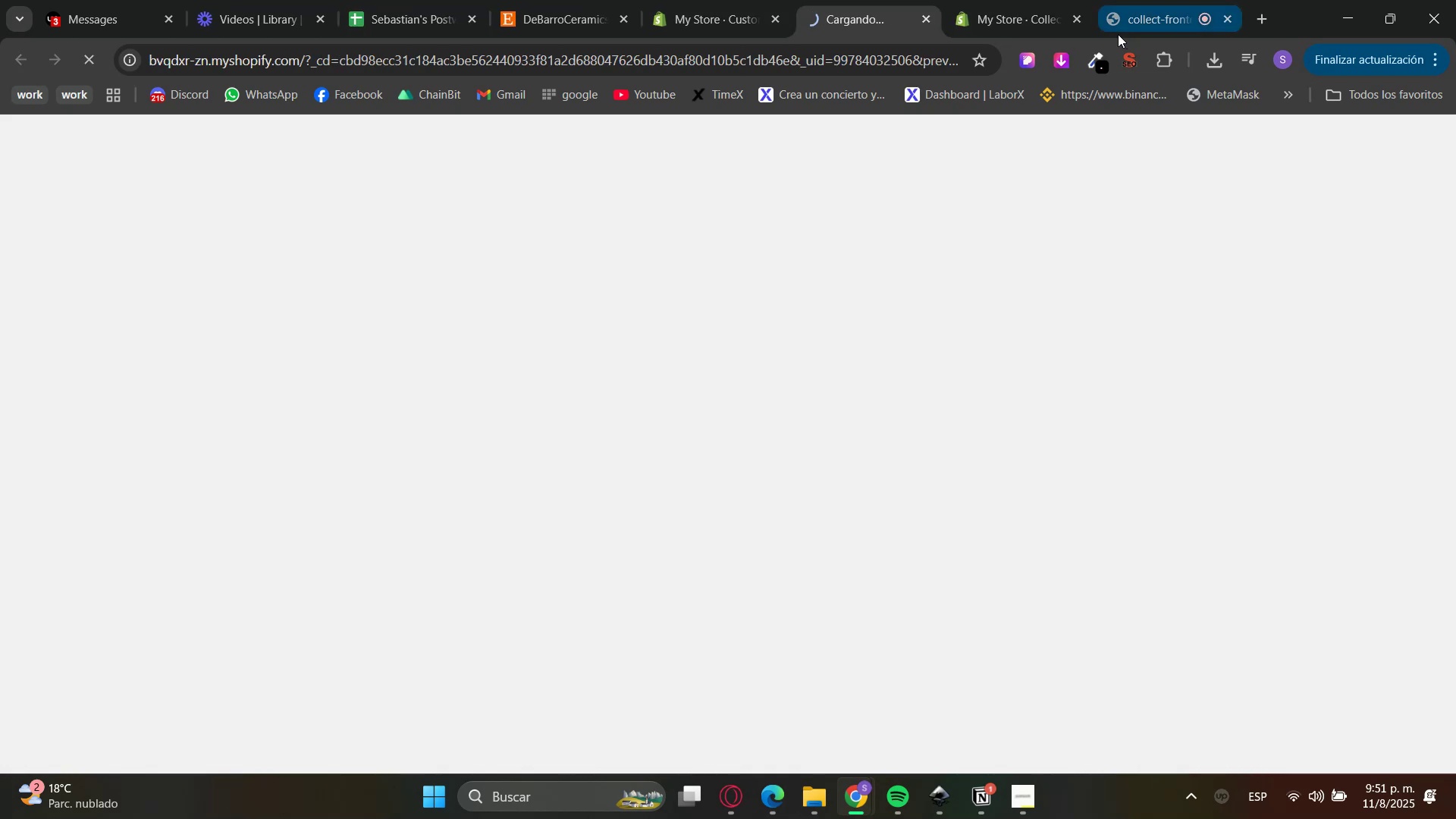 
left_click([1046, 5])
 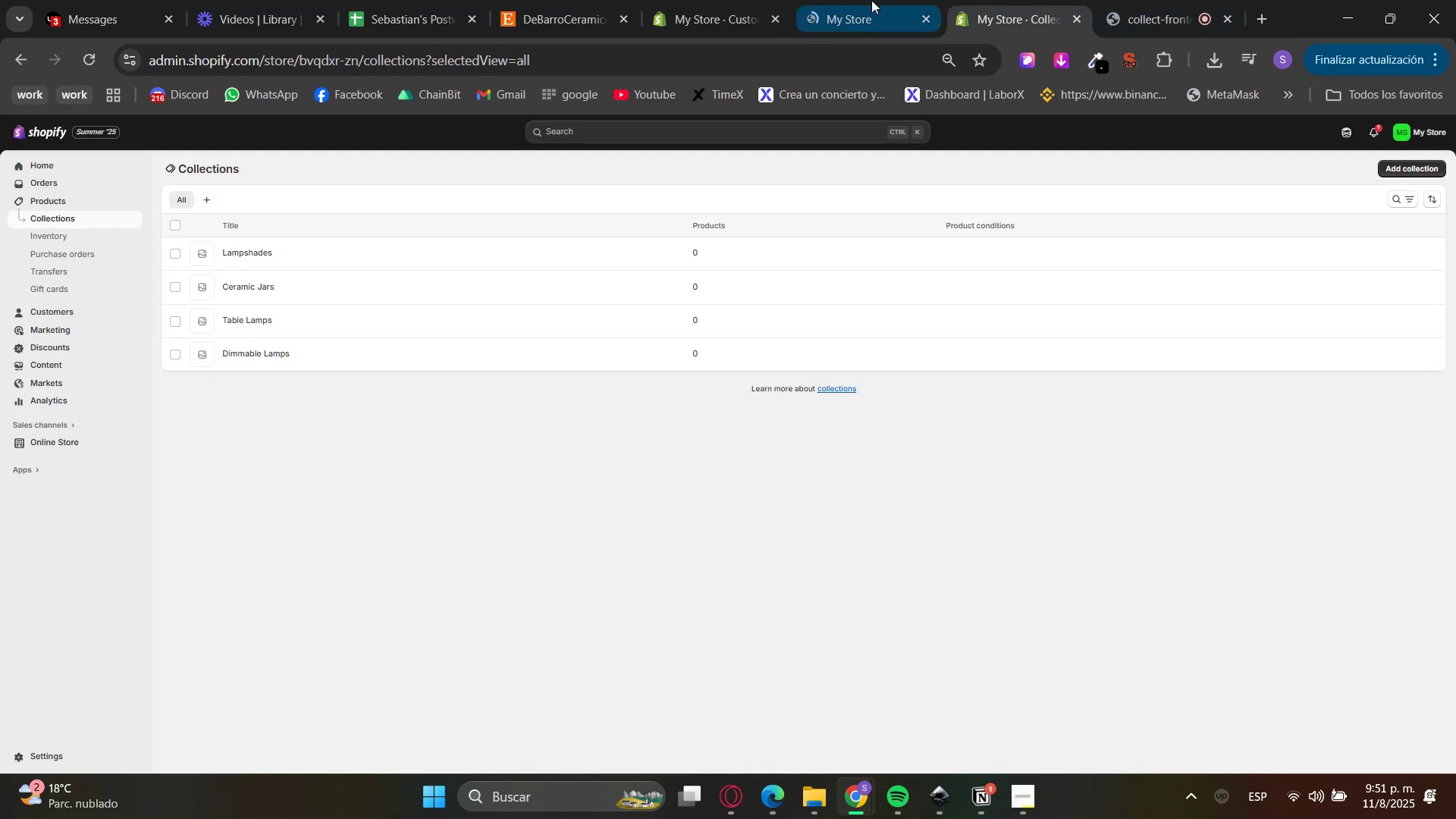 
left_click([871, 0])
 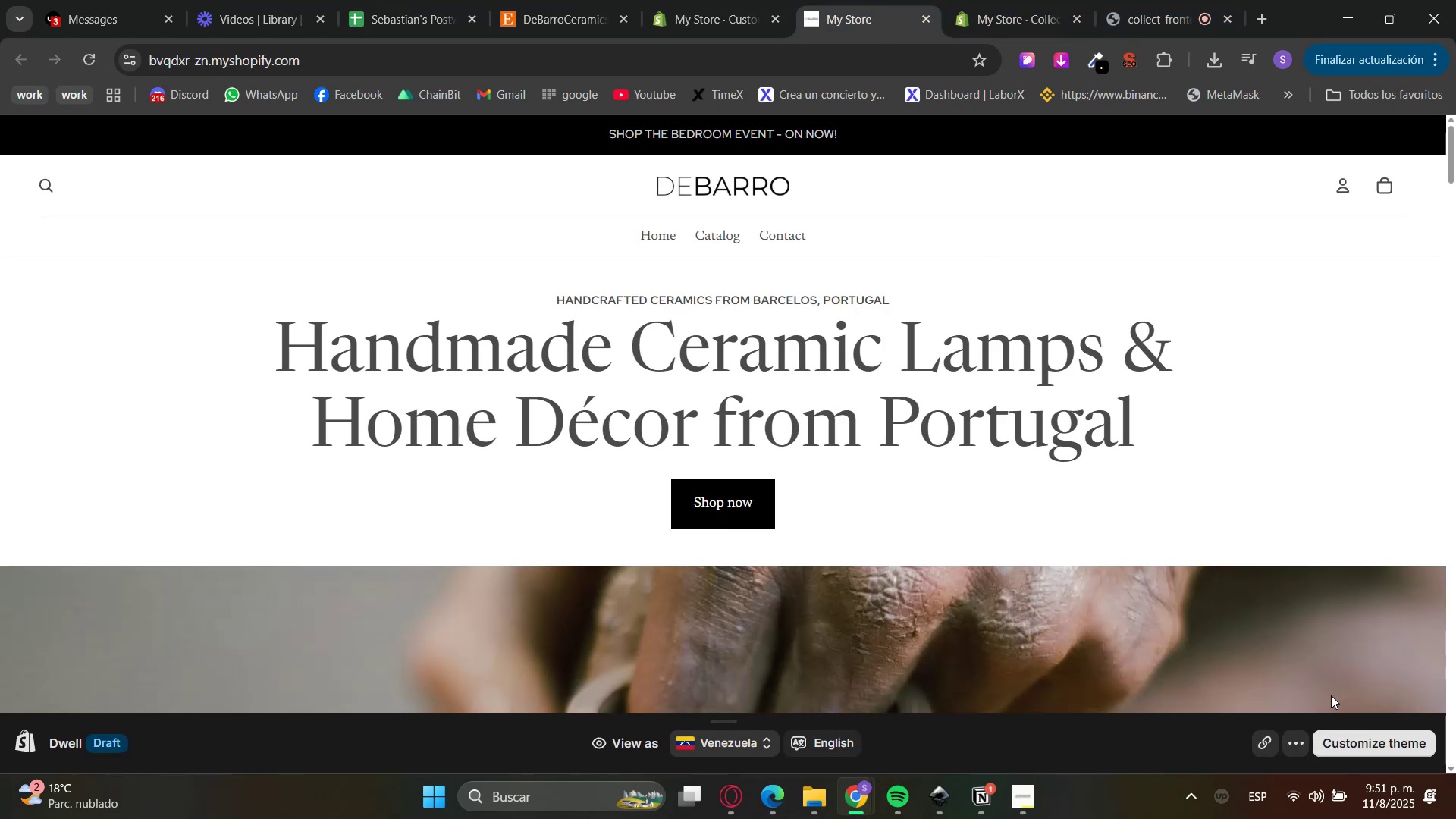 
left_click([1285, 748])
 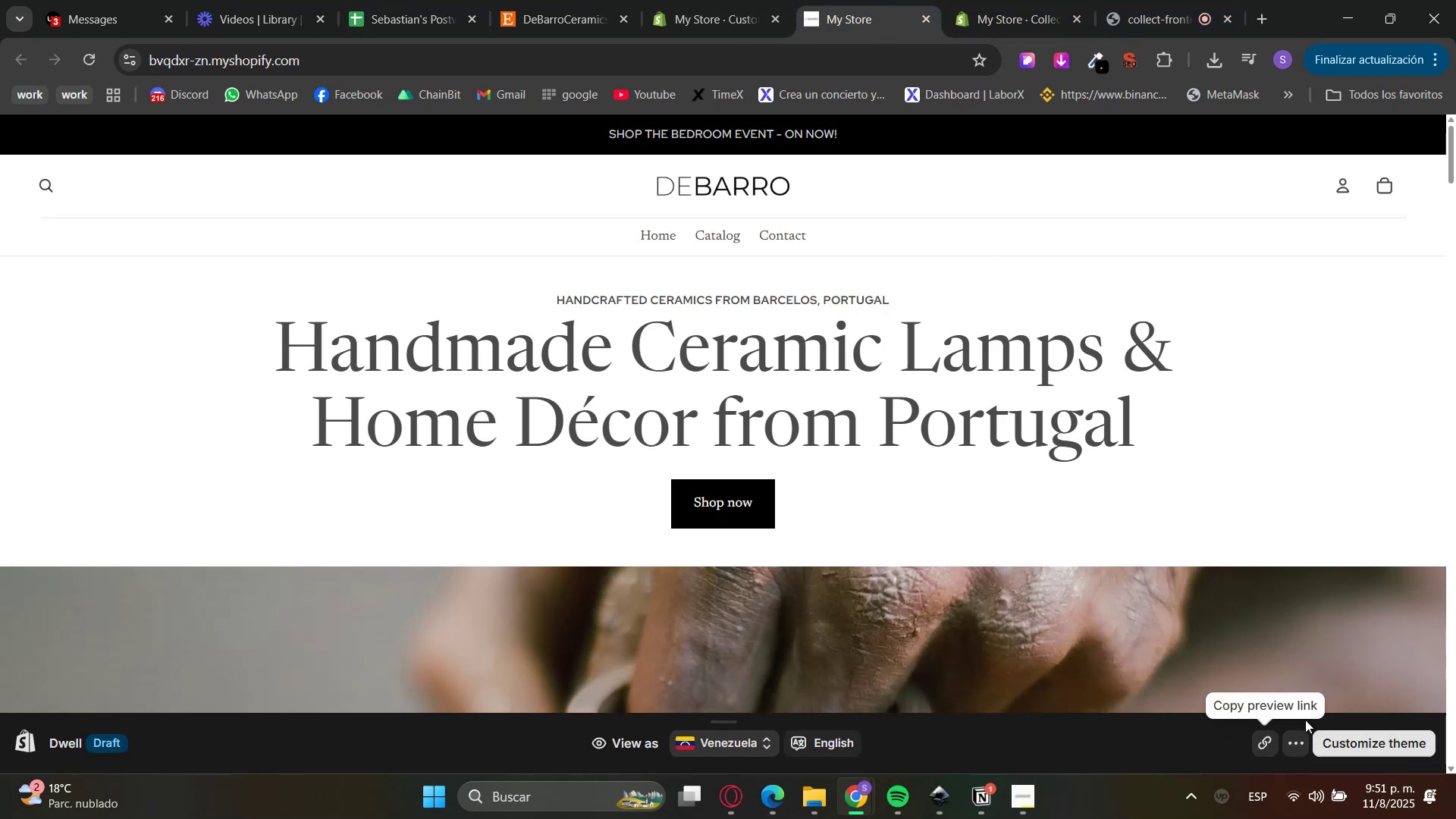 
left_click([1302, 733])
 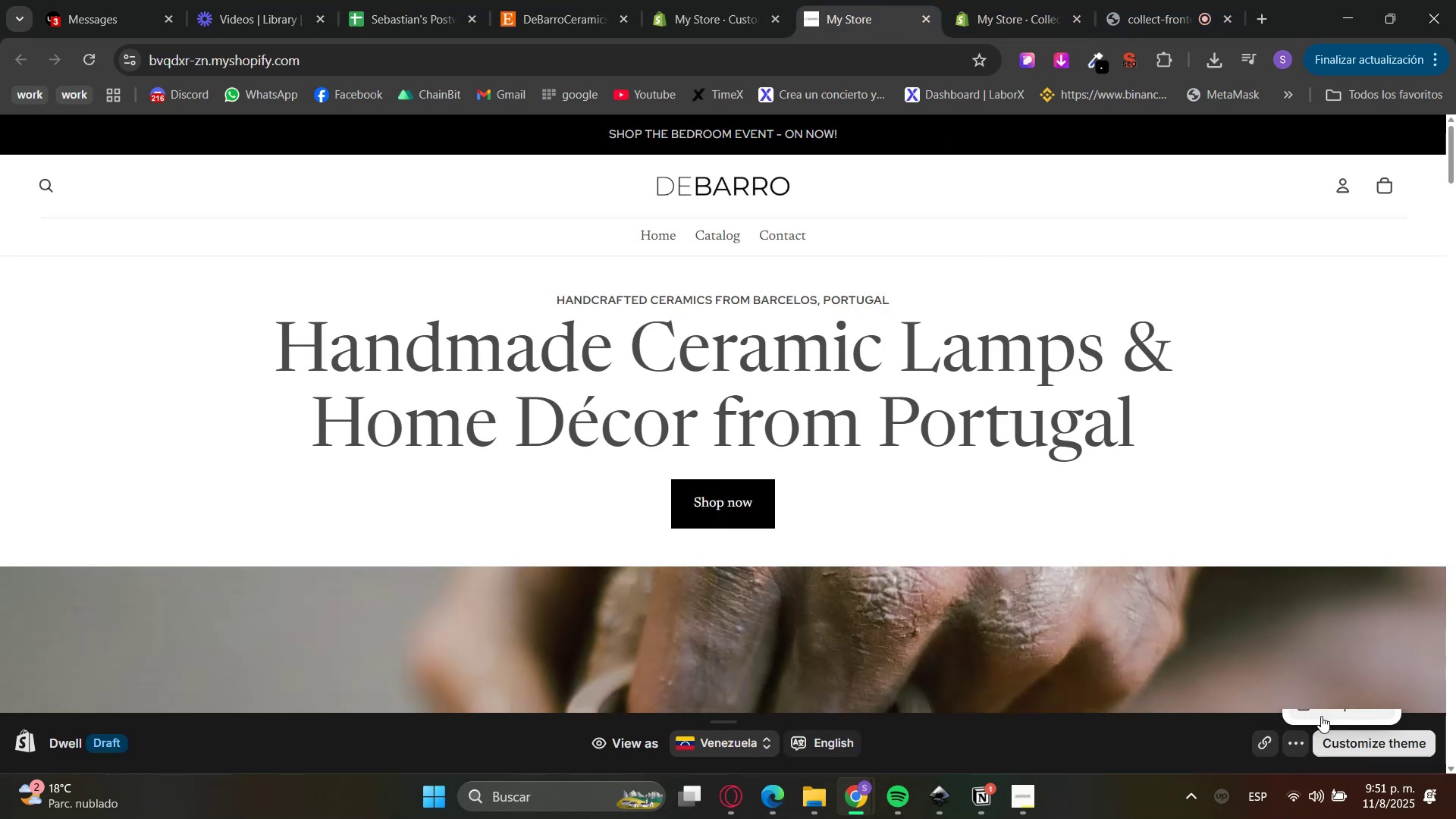 
left_click([1321, 717])
 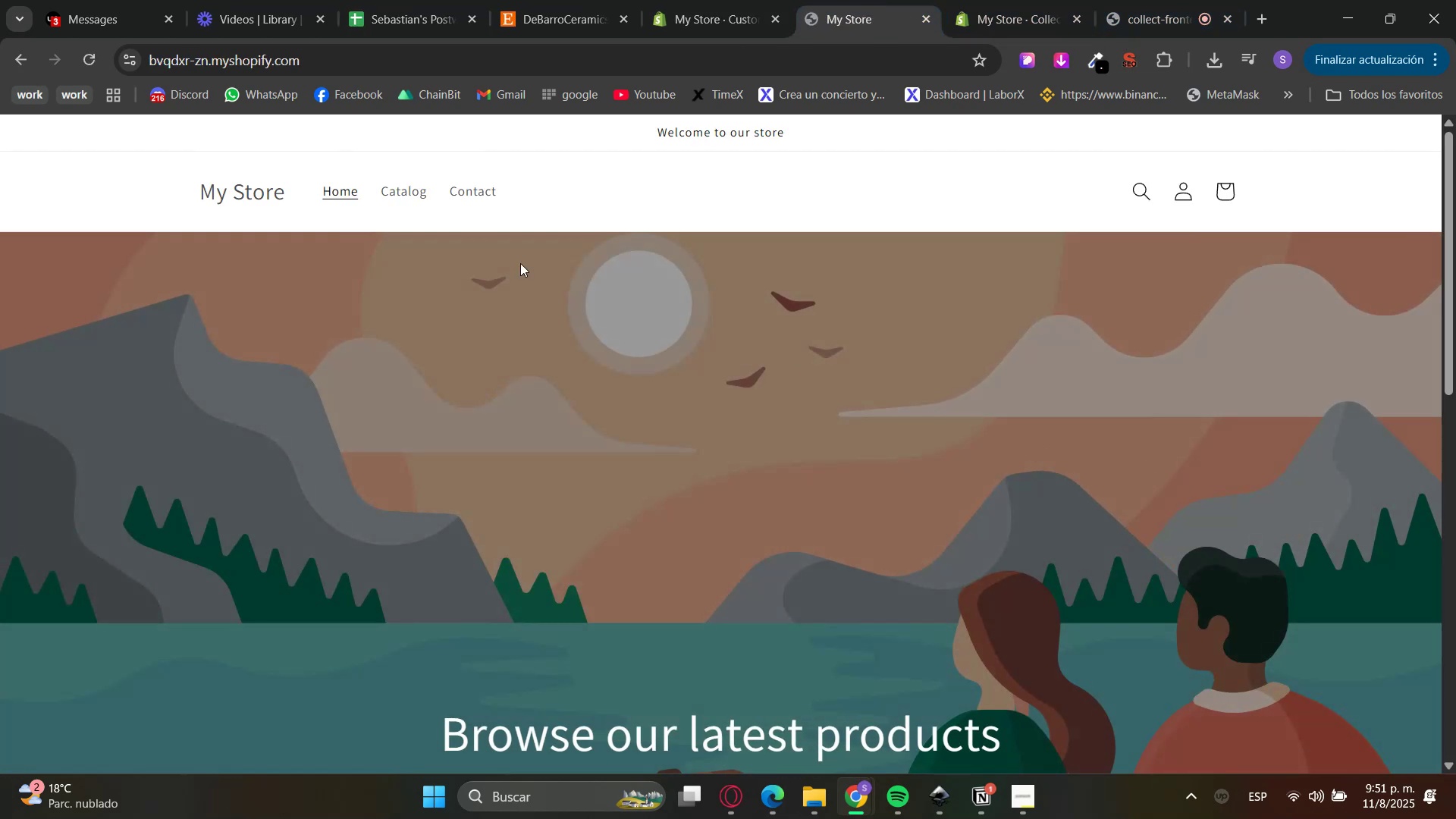 
left_click([77, 61])
 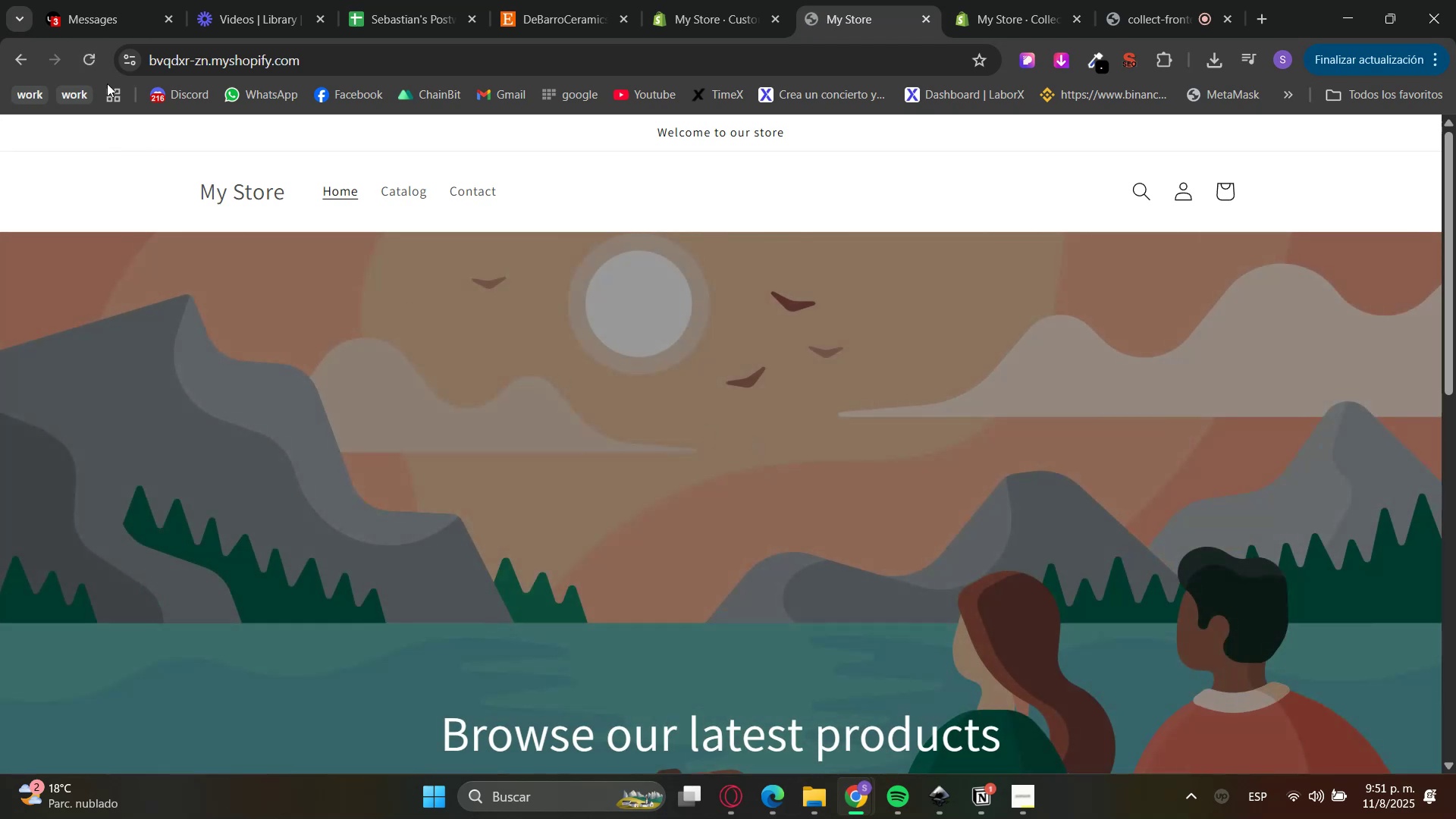 
left_click([738, 0])
 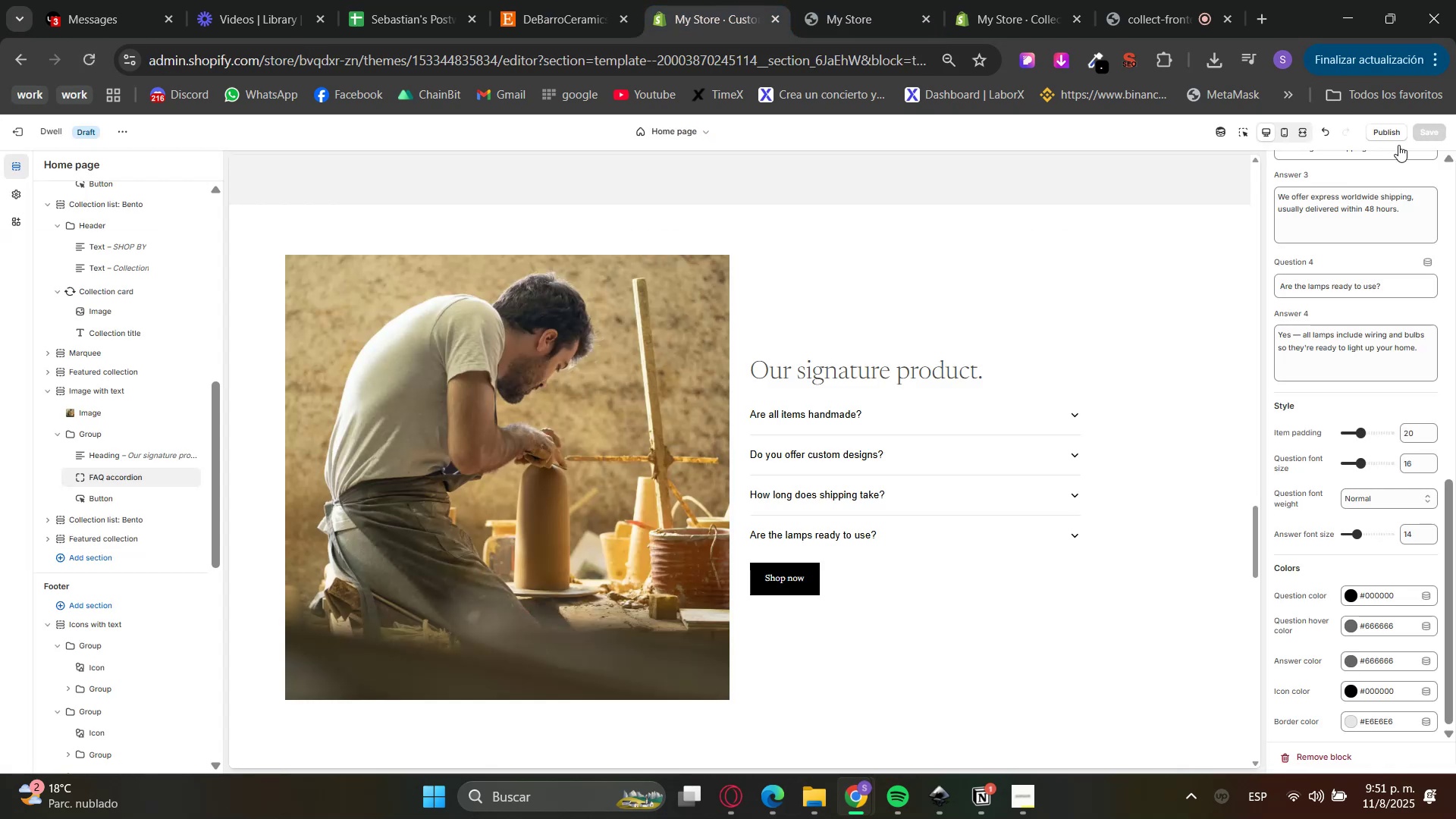 
left_click([1390, 133])
 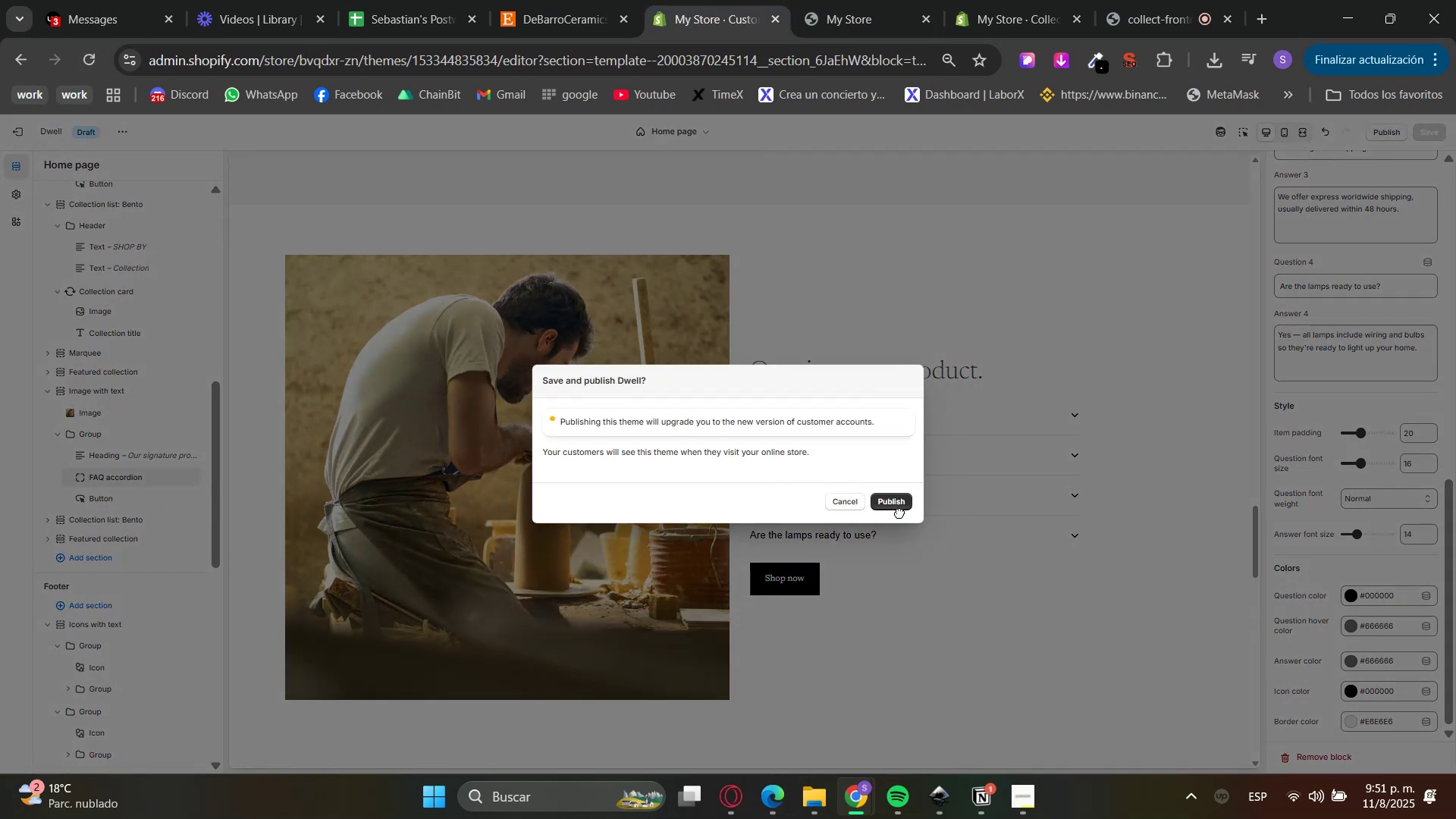 
left_click([899, 513])
 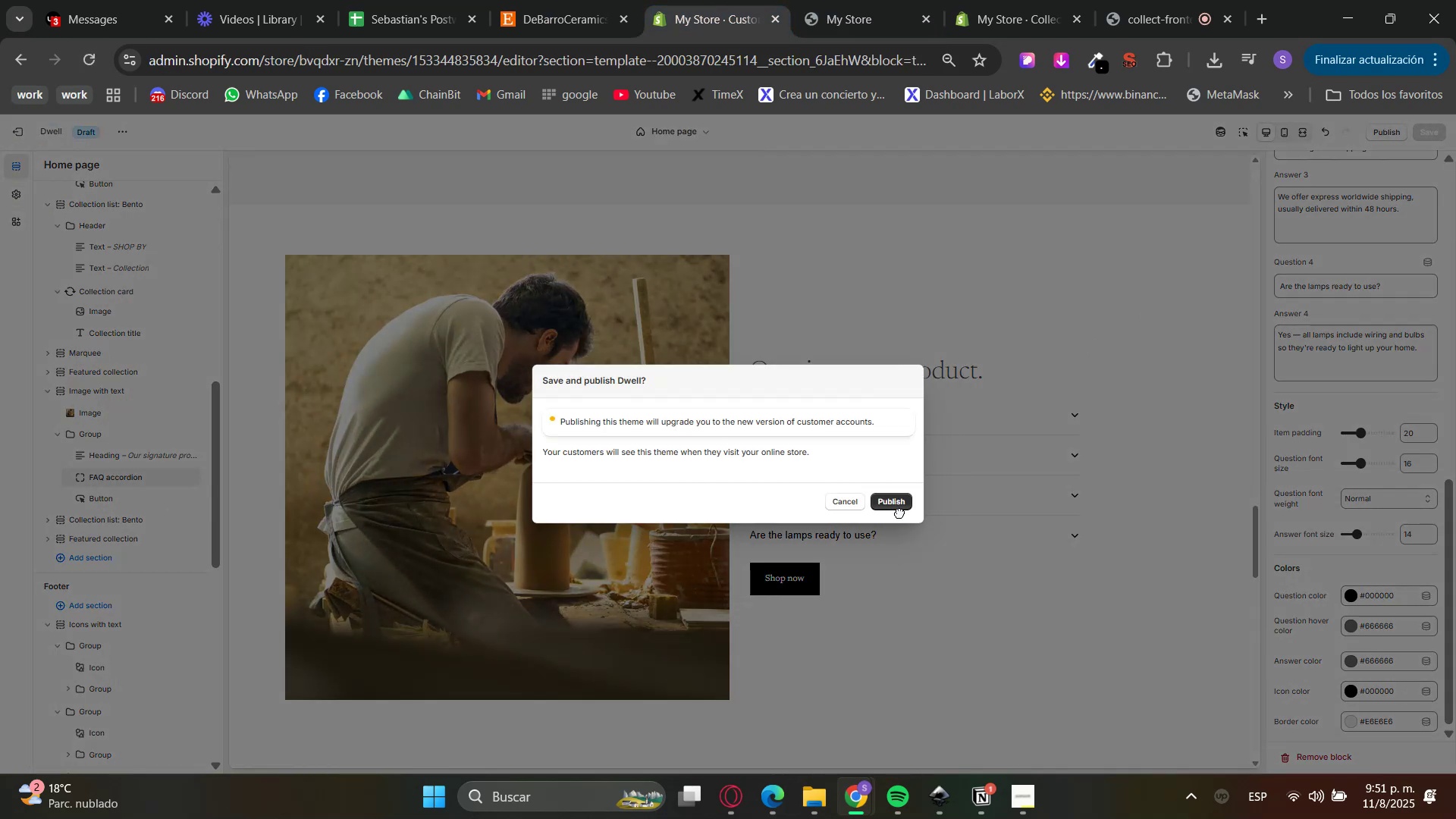 
left_click([900, 507])
 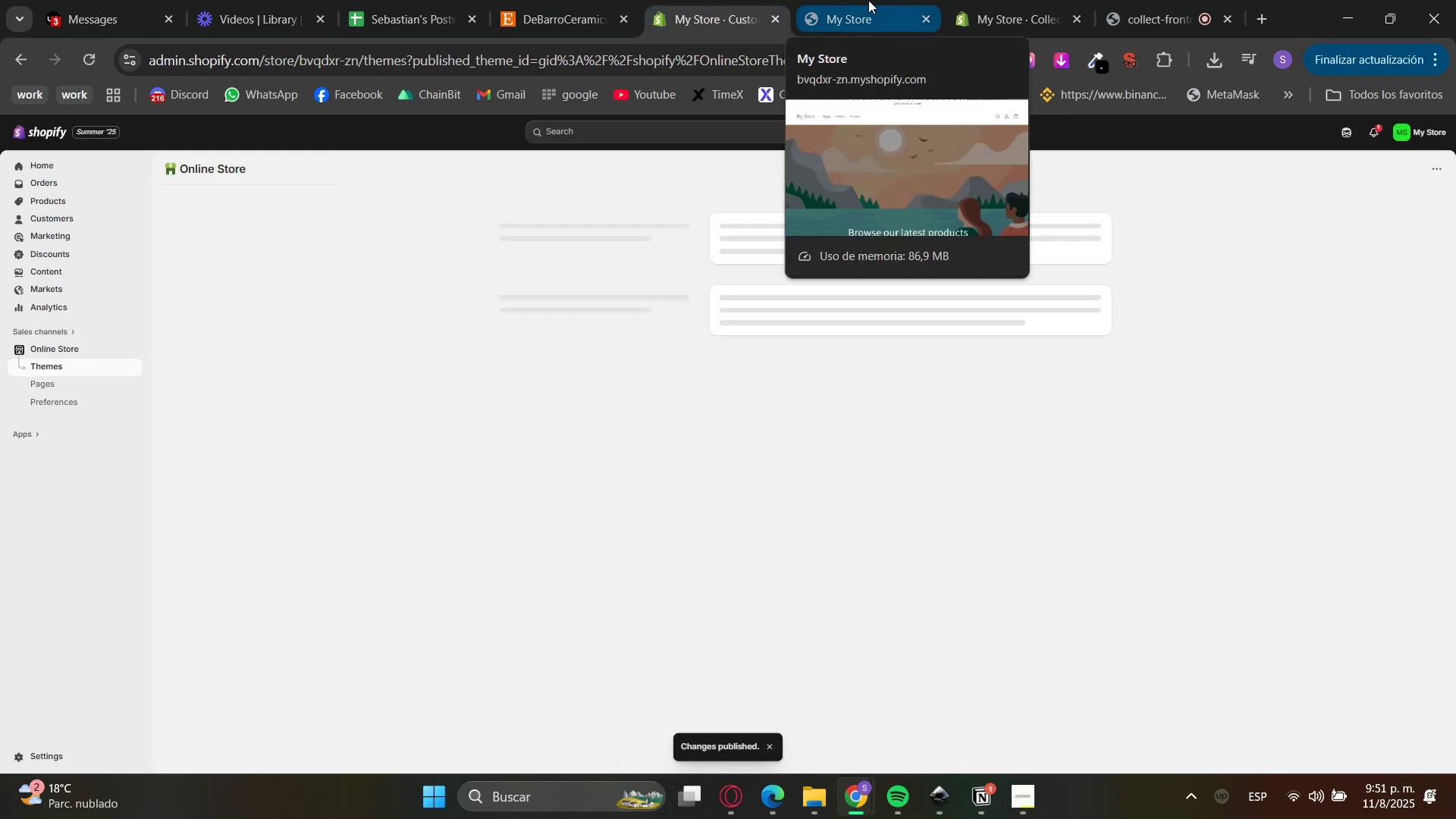 
left_click([868, 0])
 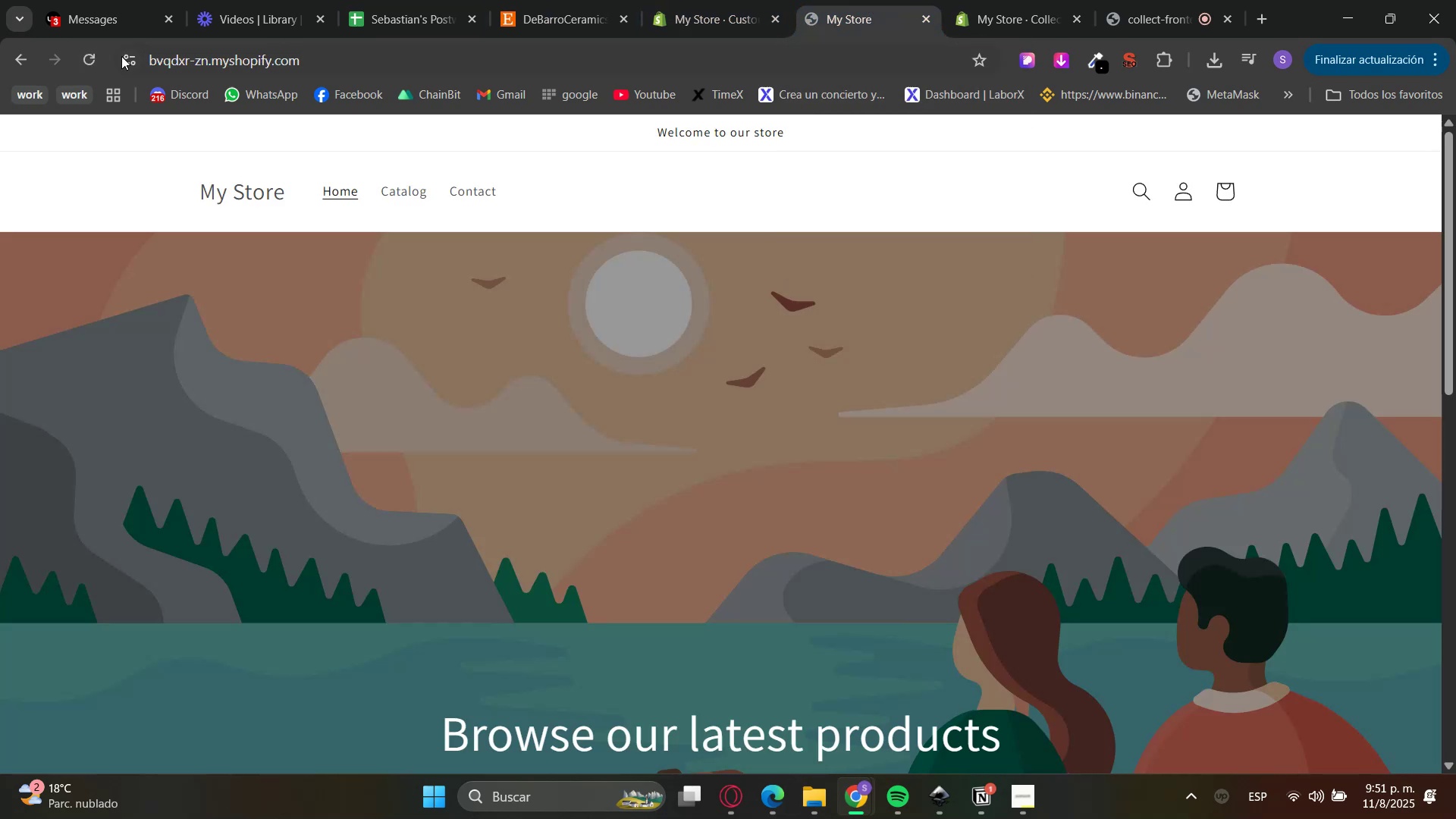 
left_click([89, 59])
 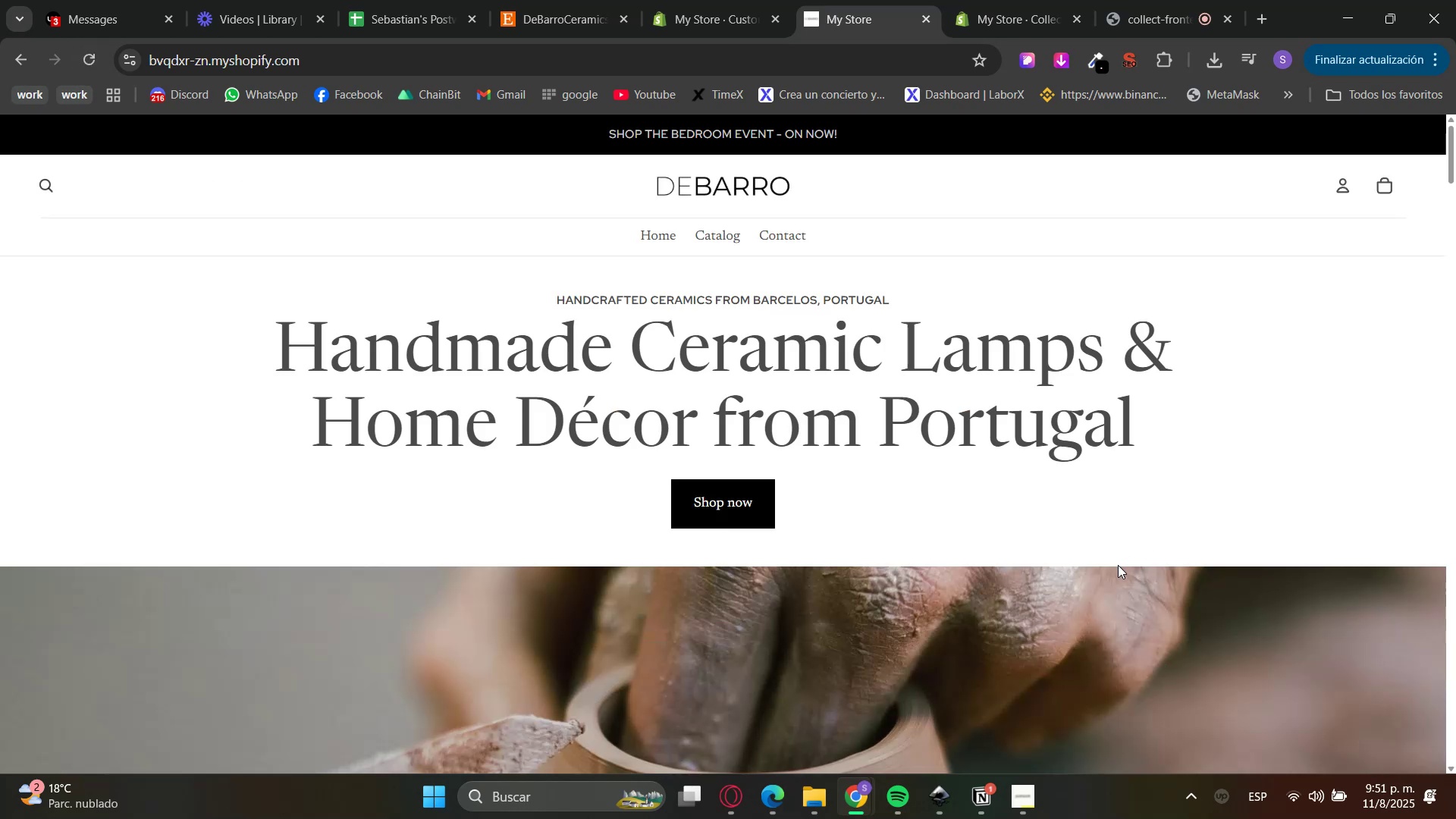 
scroll: coordinate [1138, 518], scroll_direction: down, amount: 36.0
 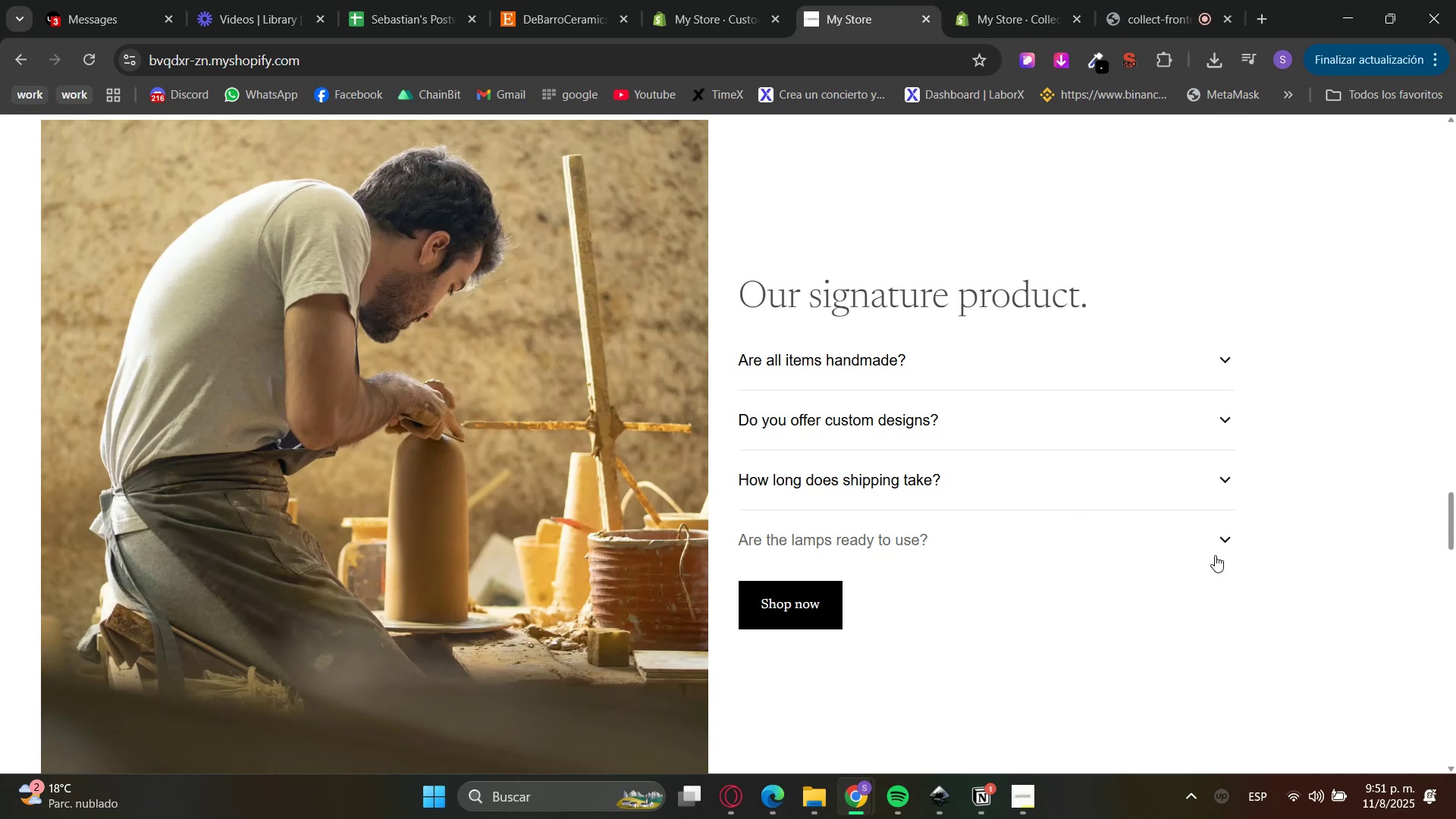 
scroll: coordinate [1058, 543], scroll_direction: up, amount: 3.0
 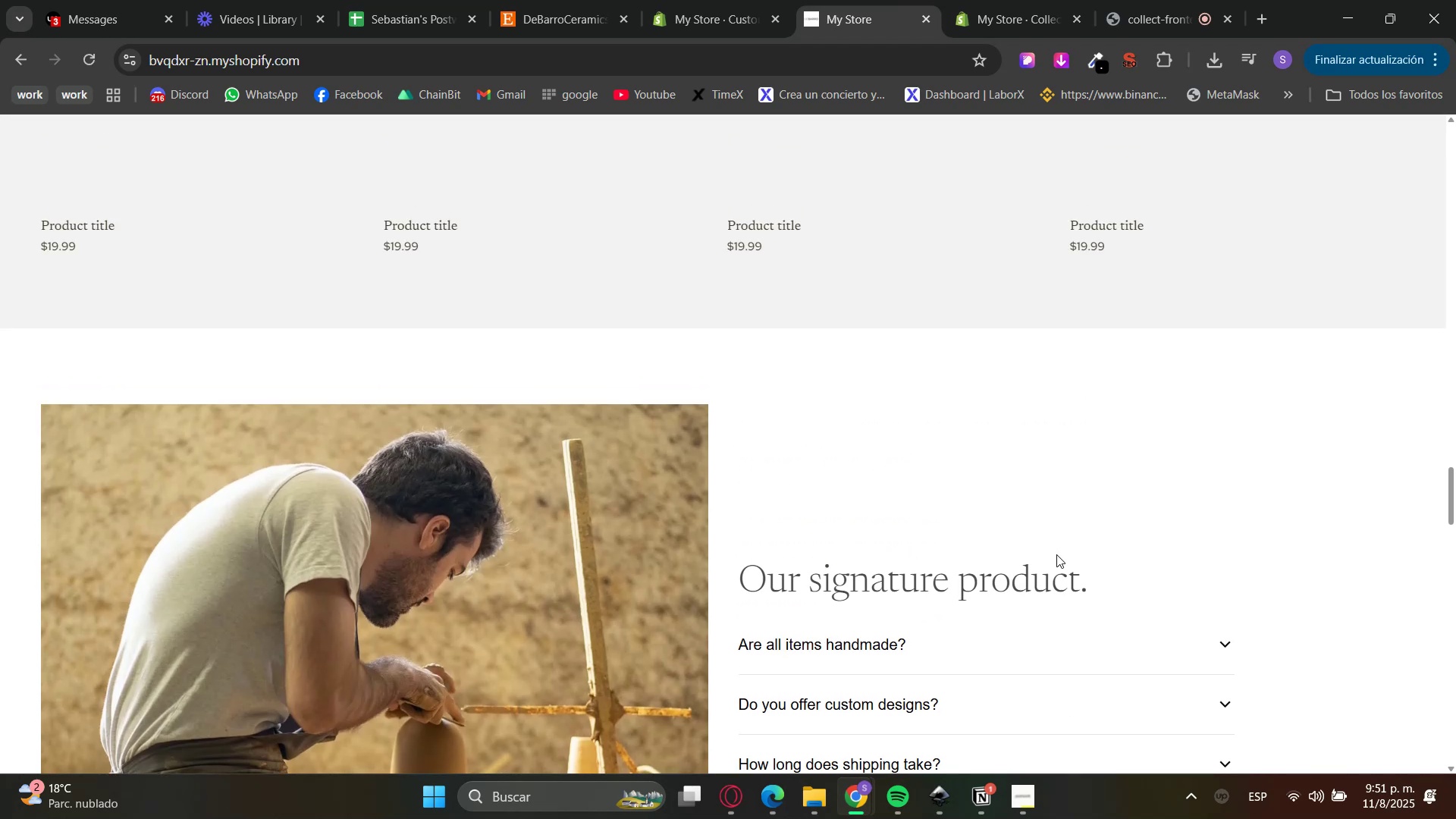 
scroll: coordinate [1070, 475], scroll_direction: down, amount: 20.0
 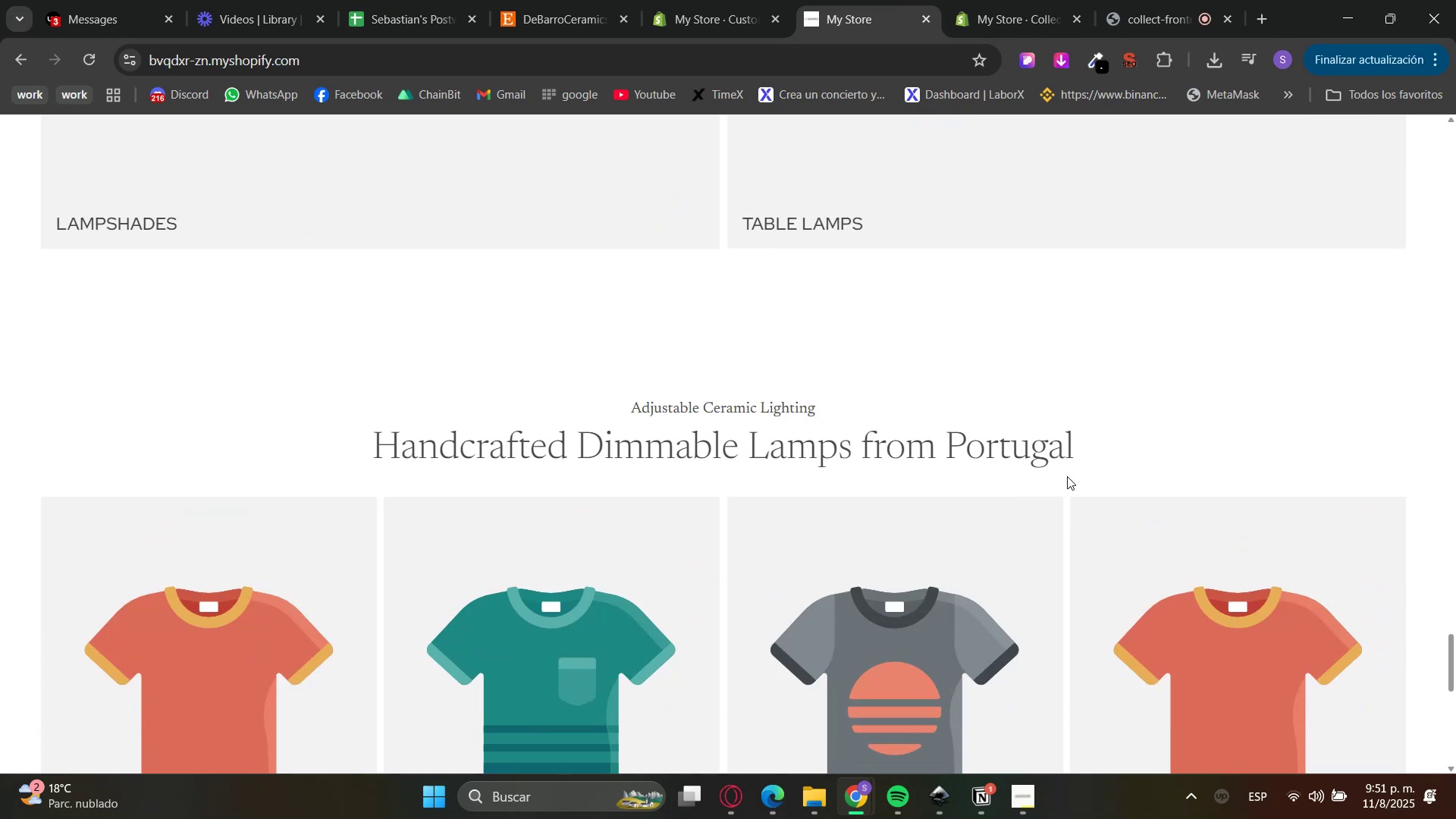 
scroll: coordinate [1079, 579], scroll_direction: up, amount: 46.0
 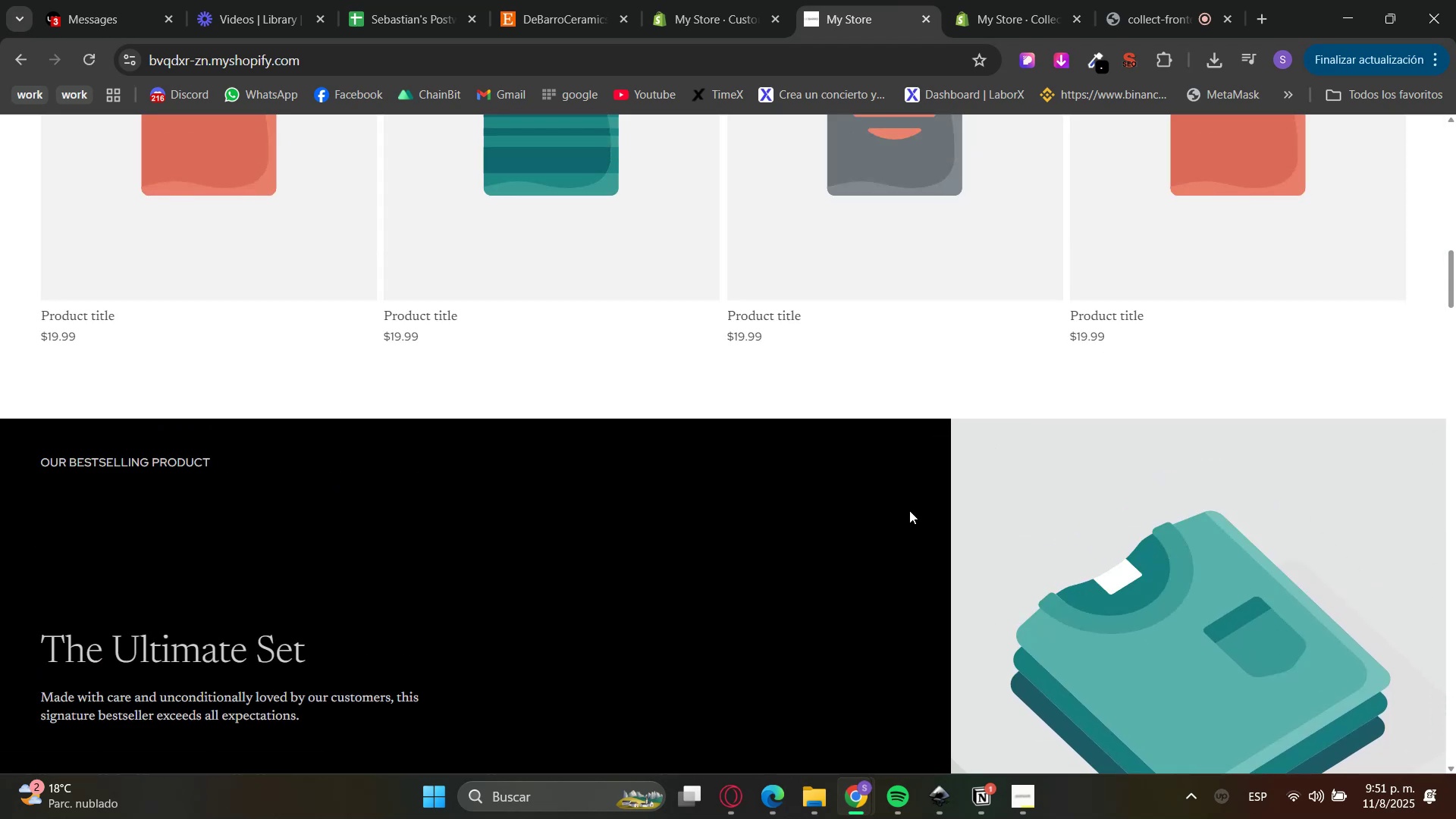 
scroll: coordinate [547, 520], scroll_direction: down, amount: 28.0
 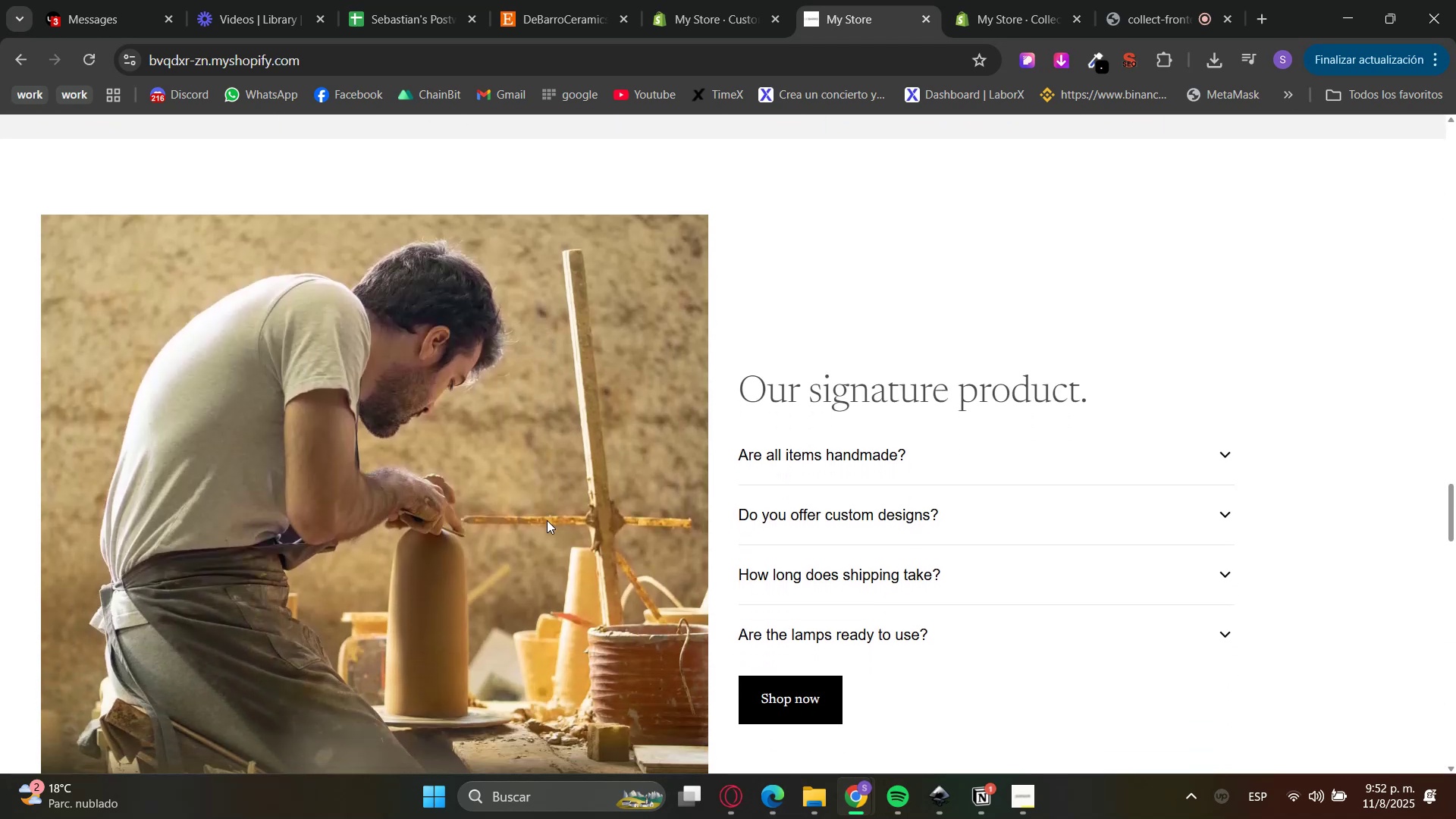 
scroll: coordinate [261, 377], scroll_direction: up, amount: 24.0
 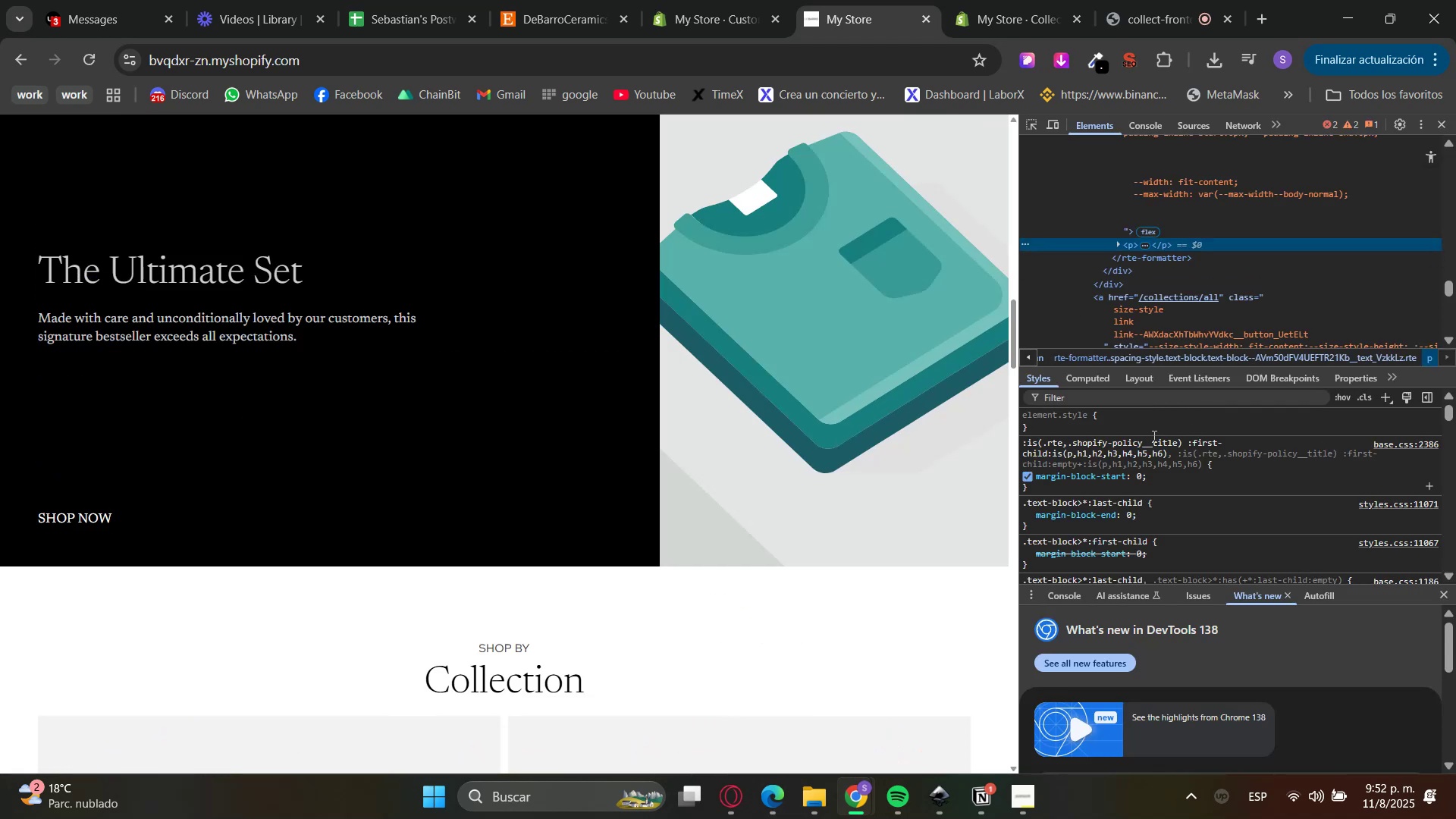 
wait(5.41)
 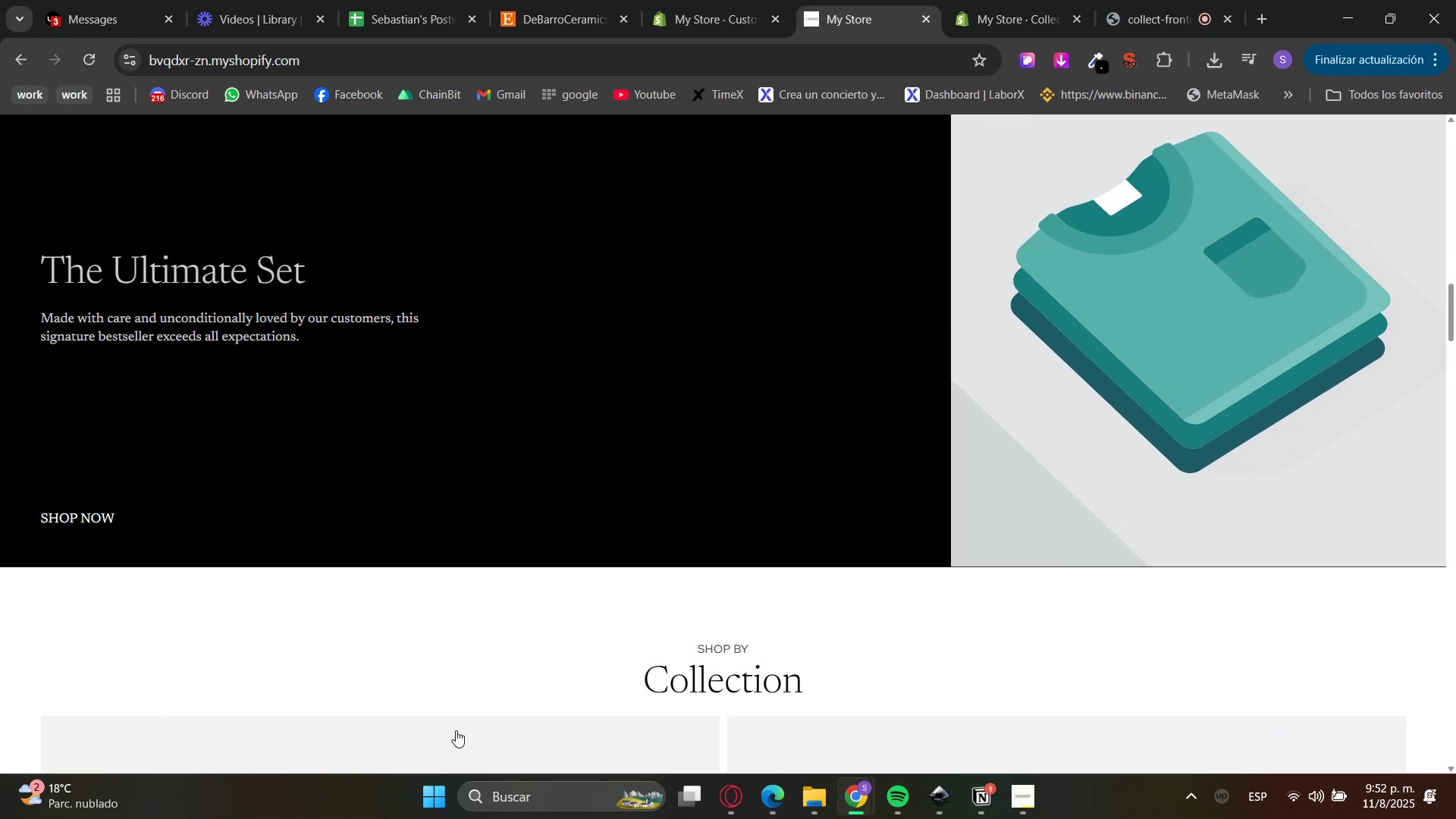 
type(font-fami)
 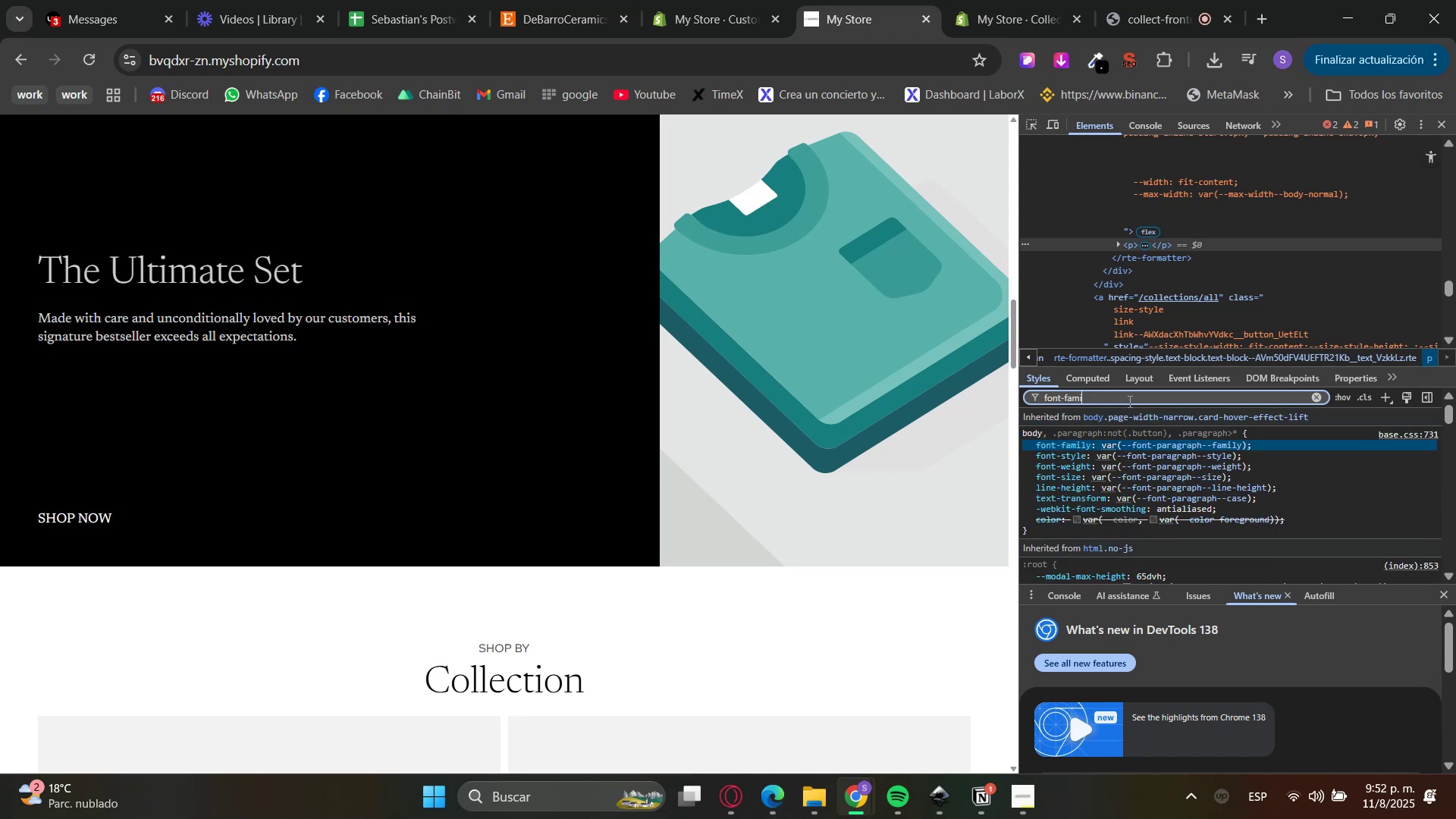 
left_click([1155, 447])
 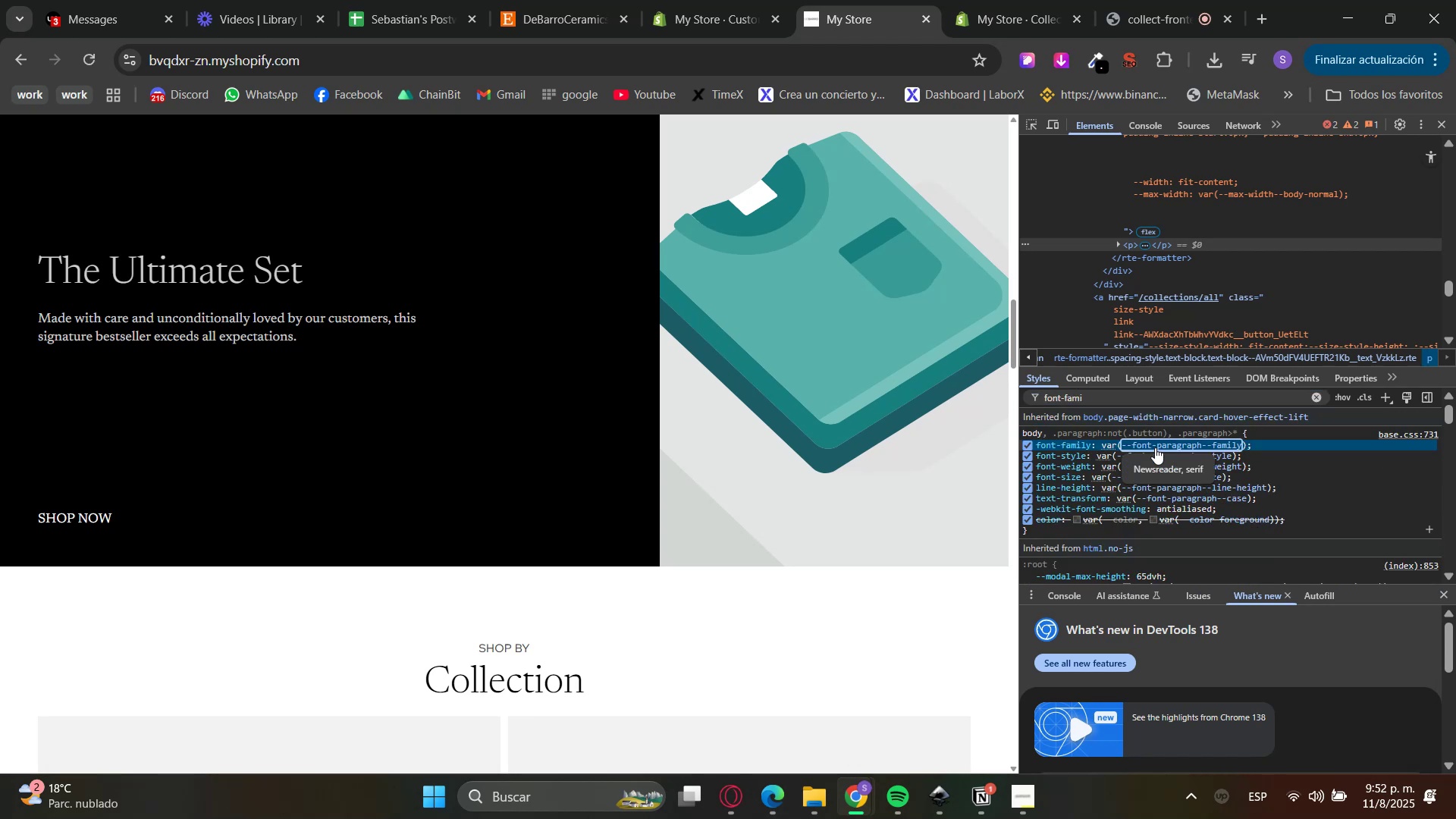 
left_click([1159, 444])
 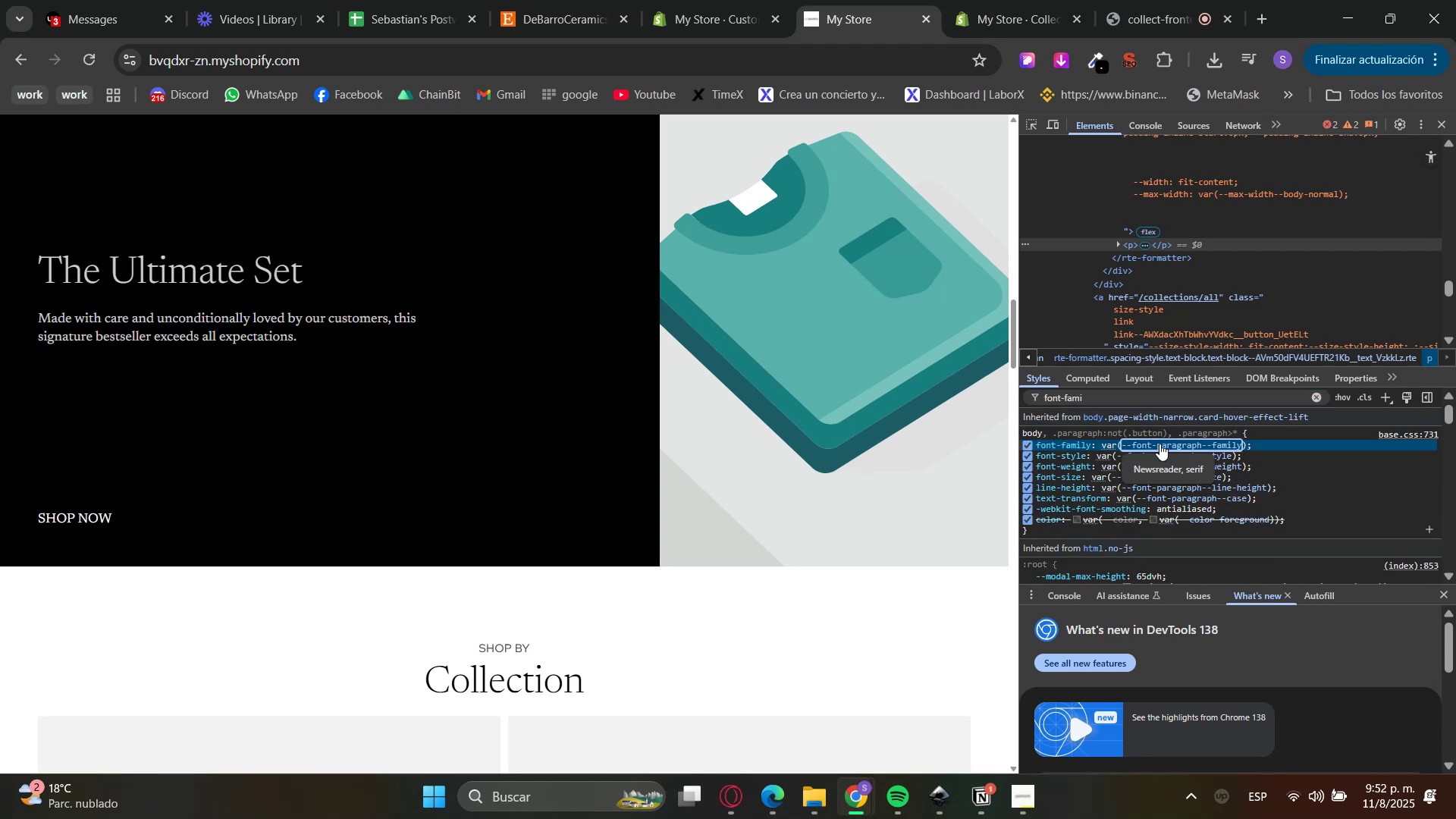 
double_click([1159, 444])
 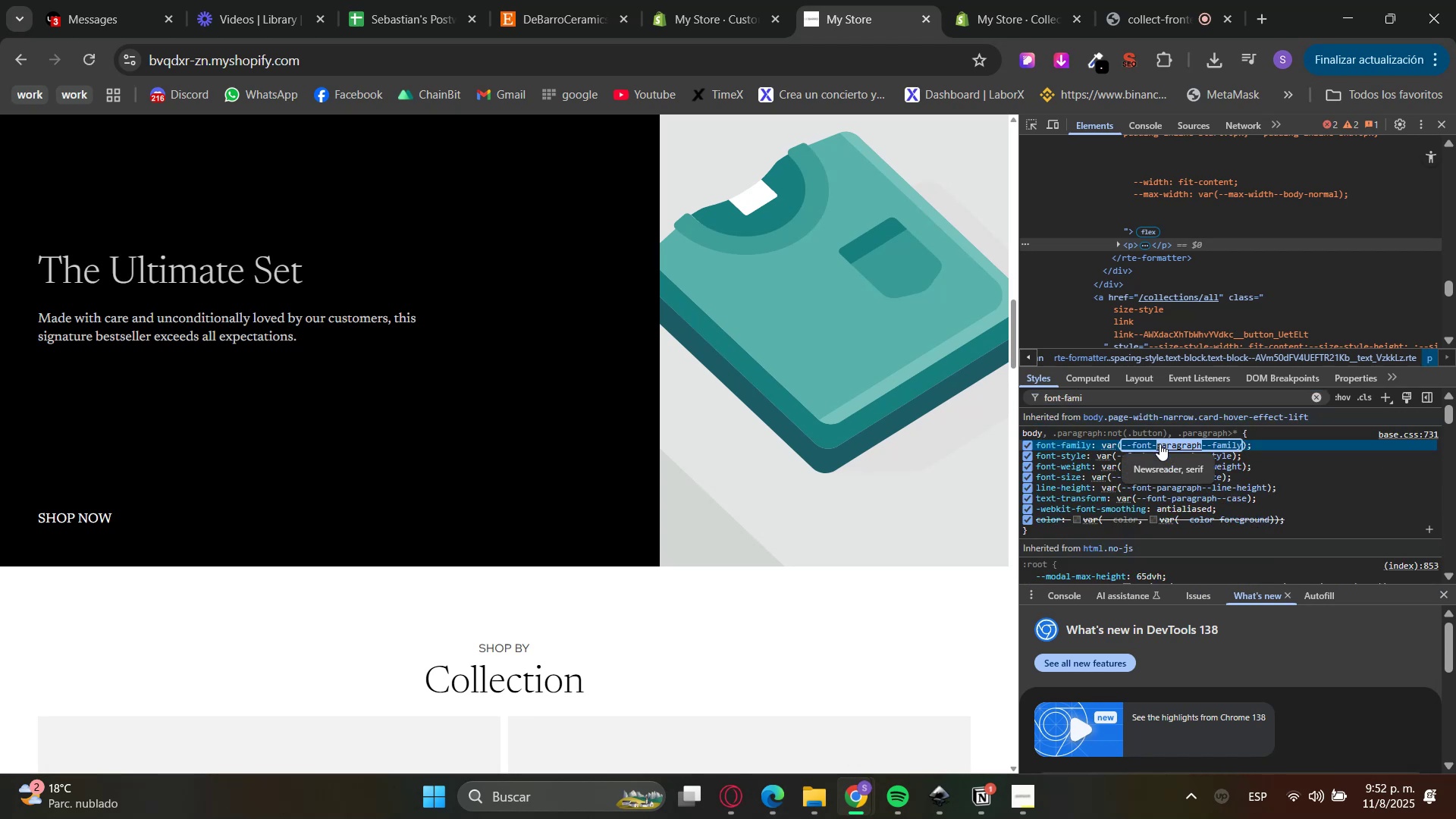 
left_click([1159, 444])
 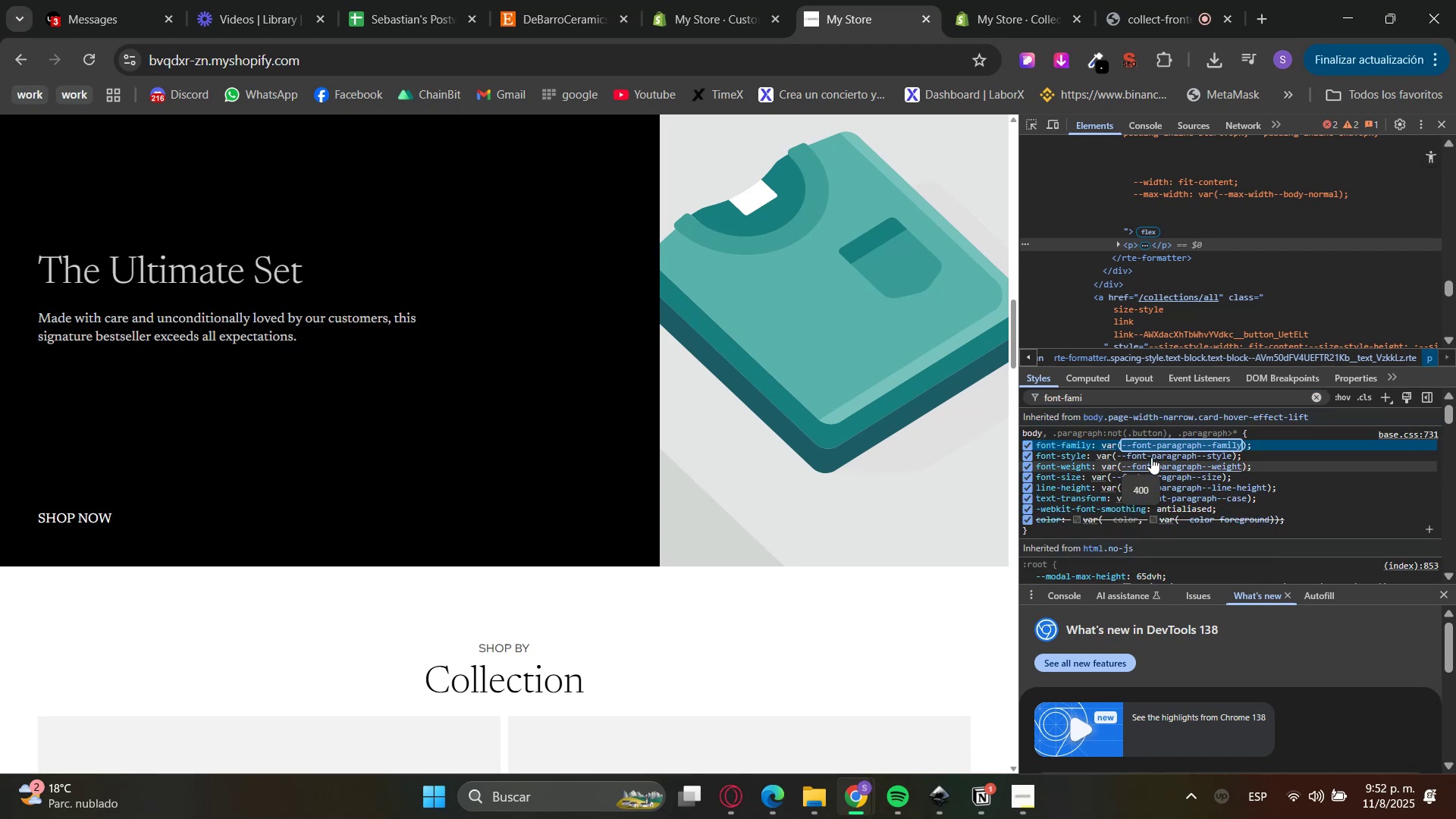 
left_click([1155, 448])
 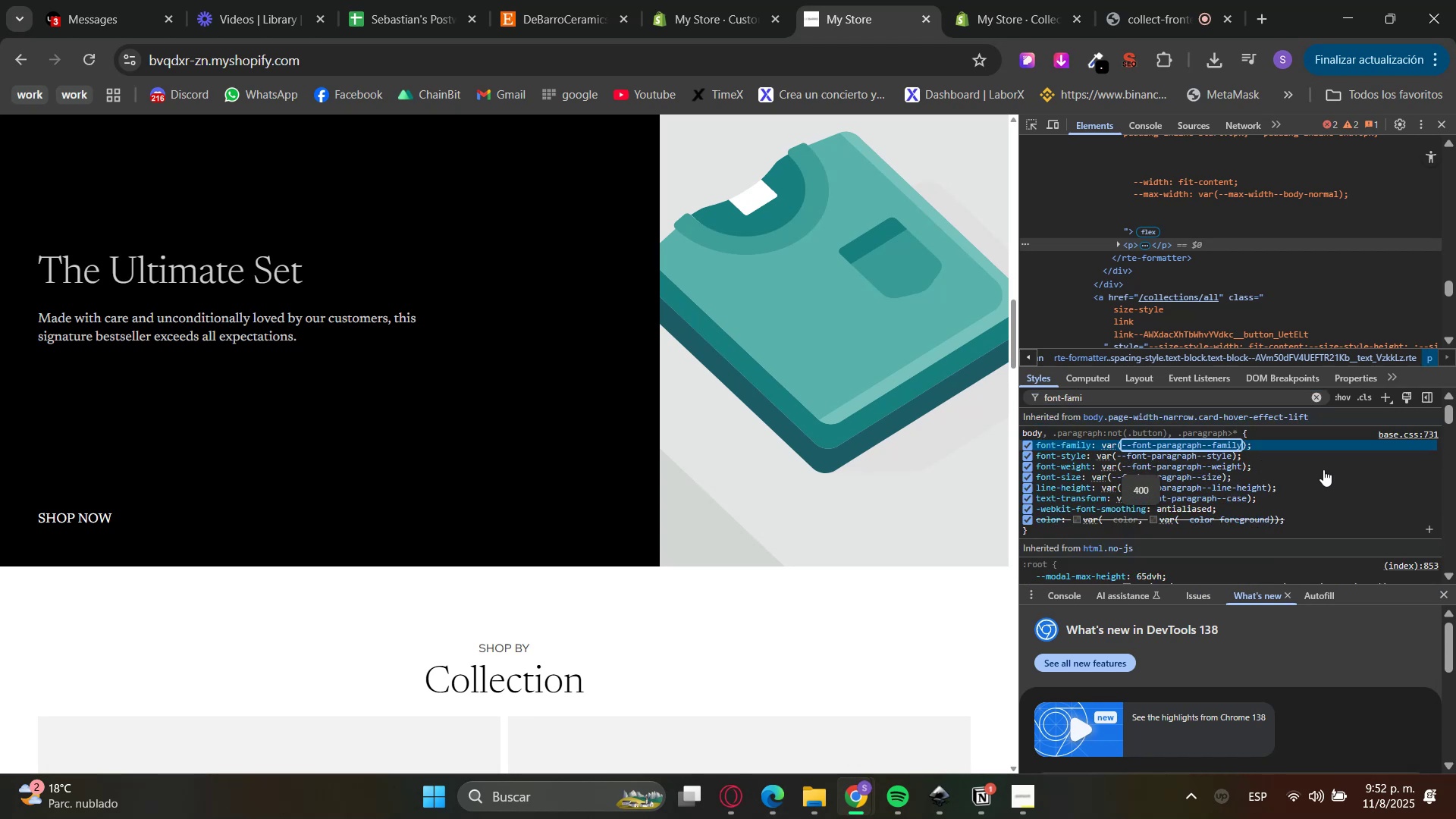 
left_click([1323, 469])
 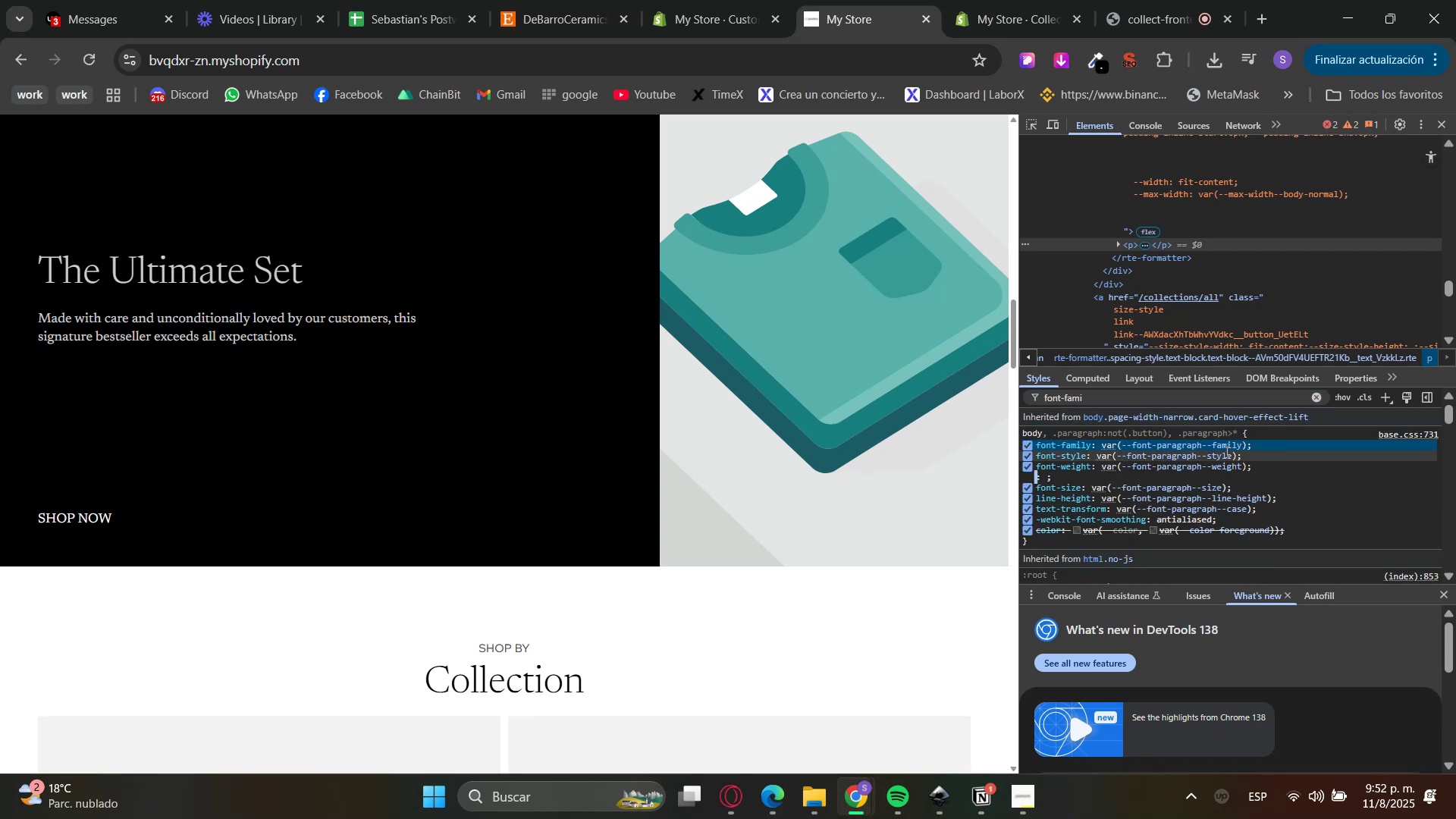 
left_click([1223, 451])
 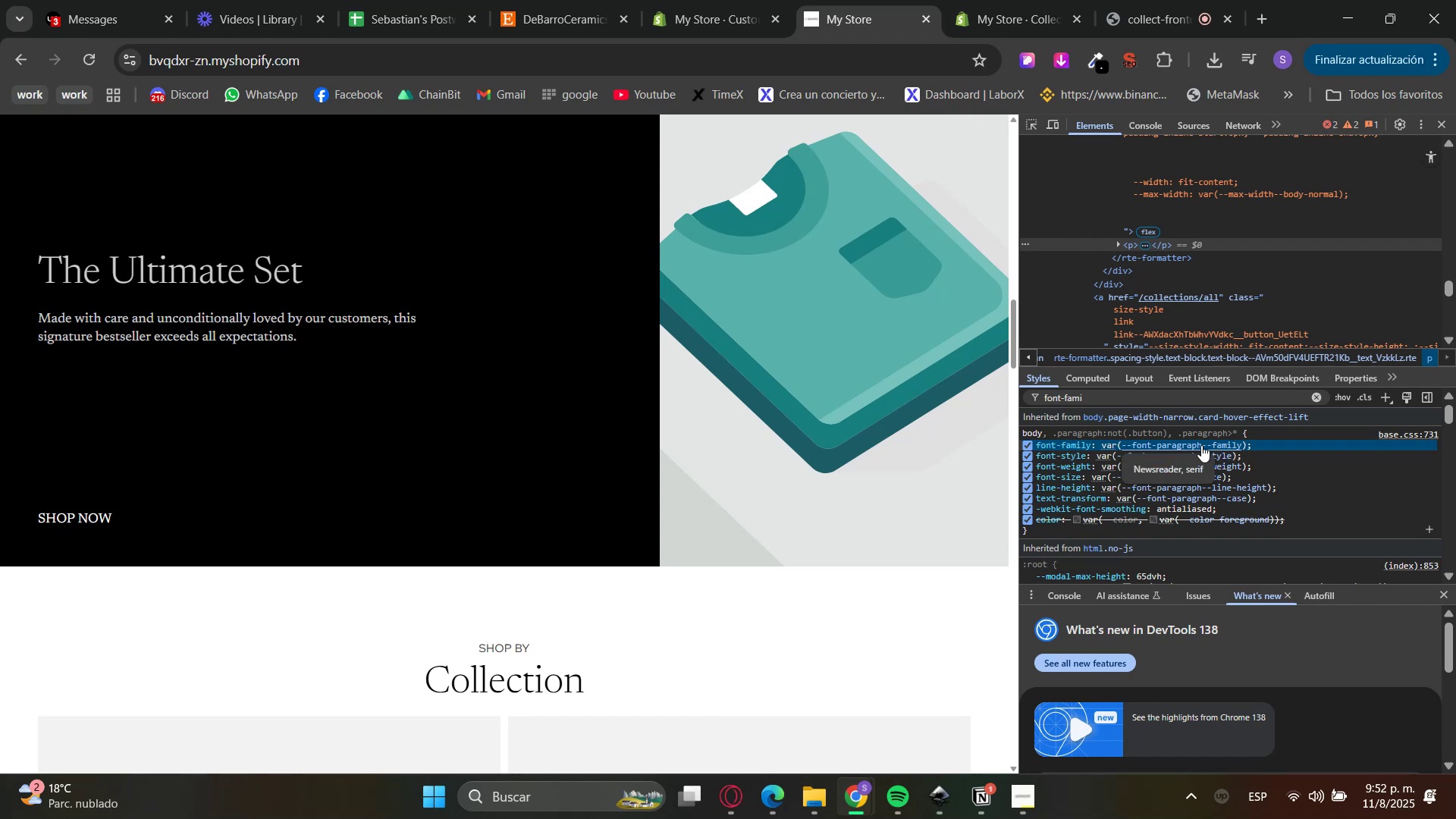 
left_click([679, 0])
 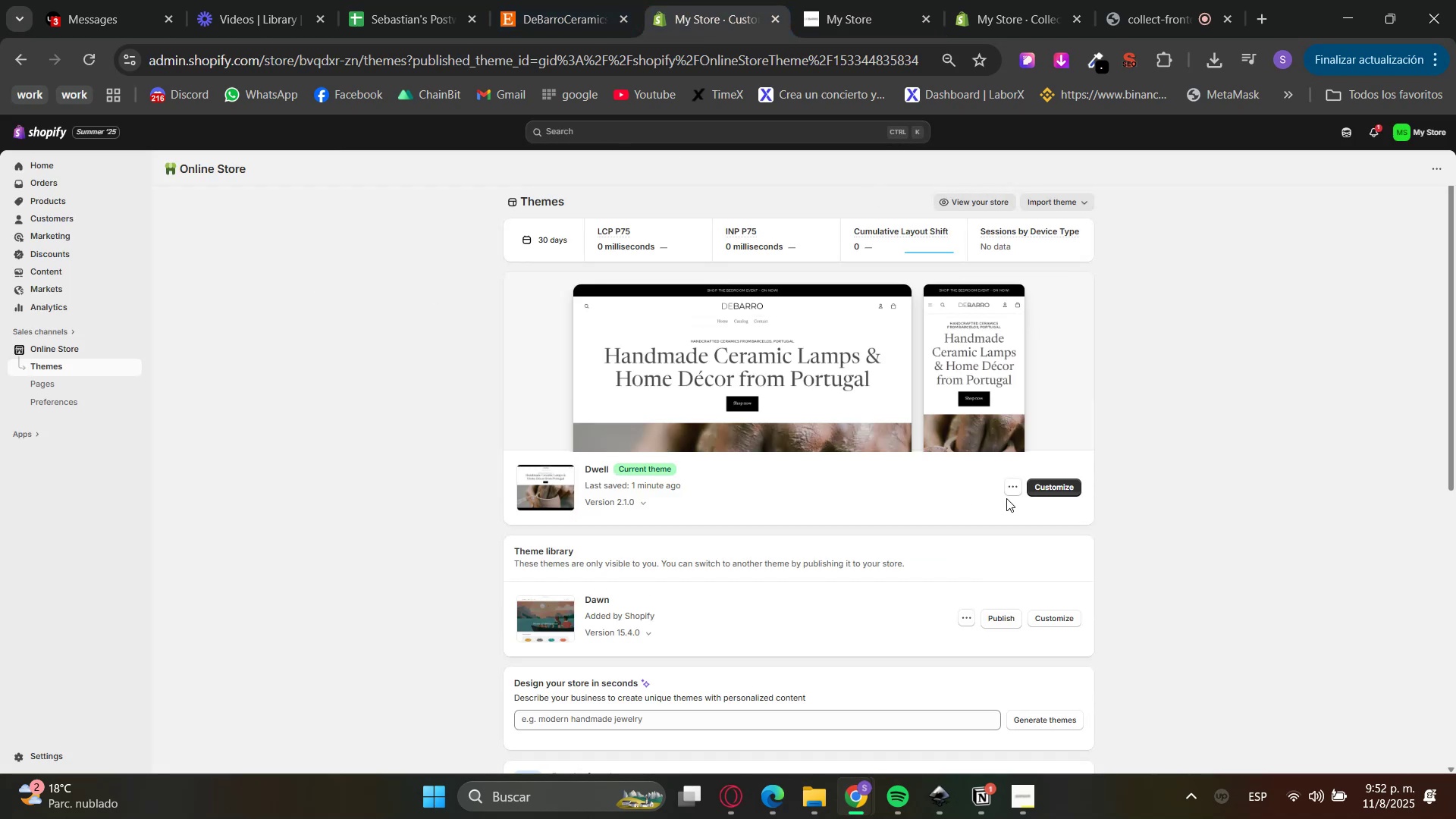 
left_click([1051, 491])
 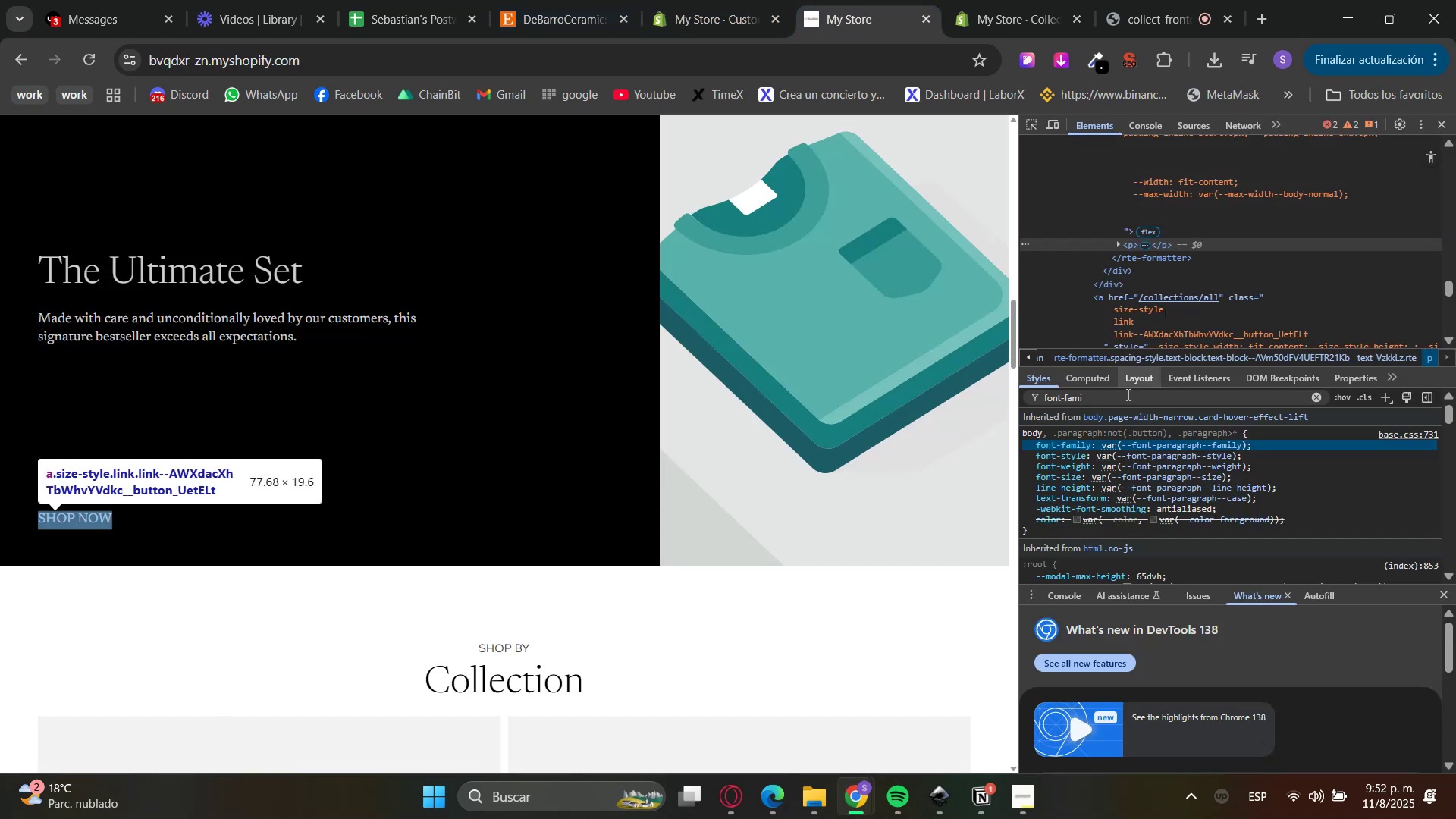 
scroll: coordinate [796, 477], scroll_direction: down, amount: 10.0
 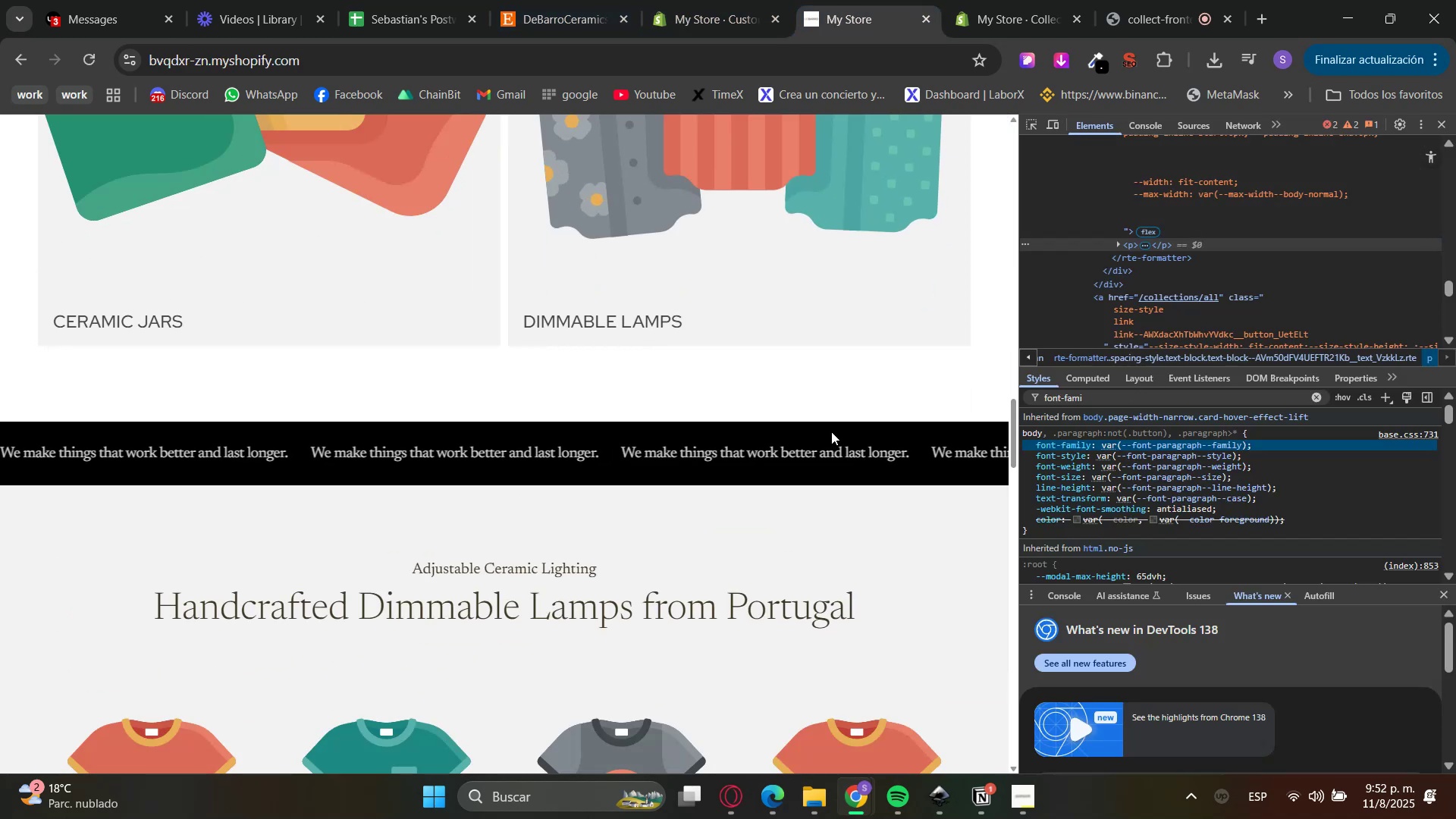 
scroll: coordinate [494, 775], scroll_direction: up, amount: 1.0
 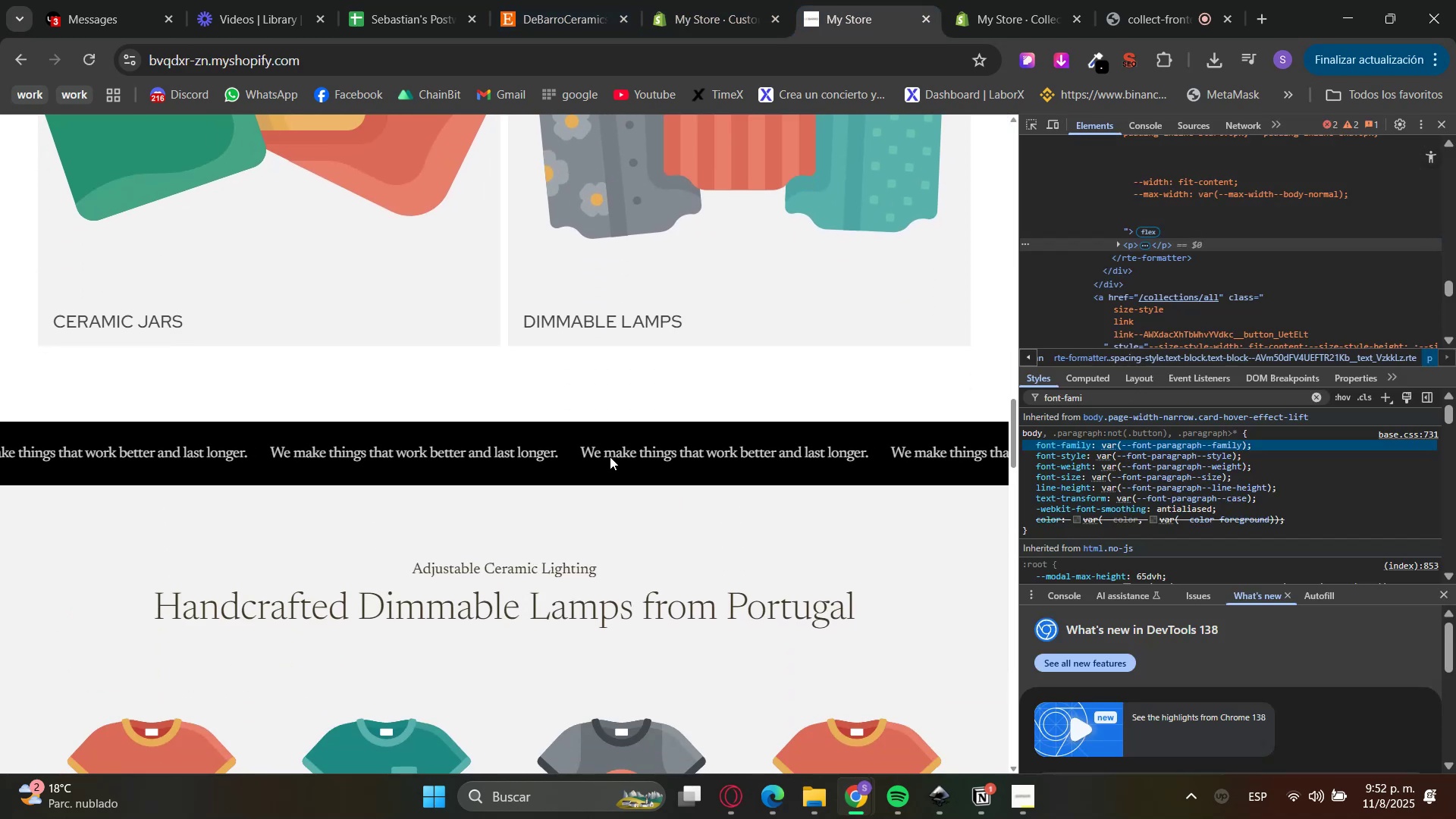 
scroll: coordinate [912, 290], scroll_direction: down, amount: 9.0
 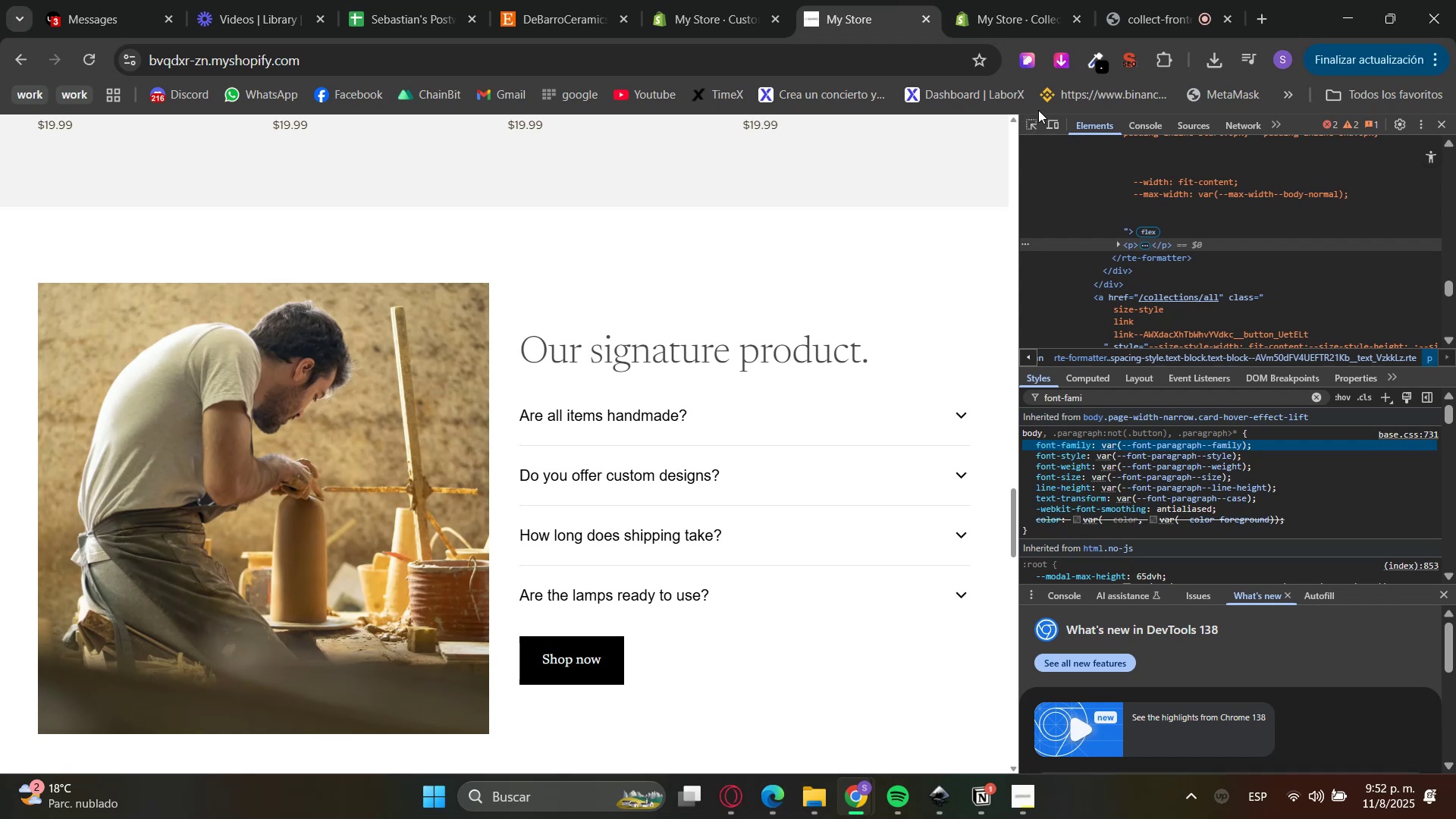 
double_click([1031, 124])
 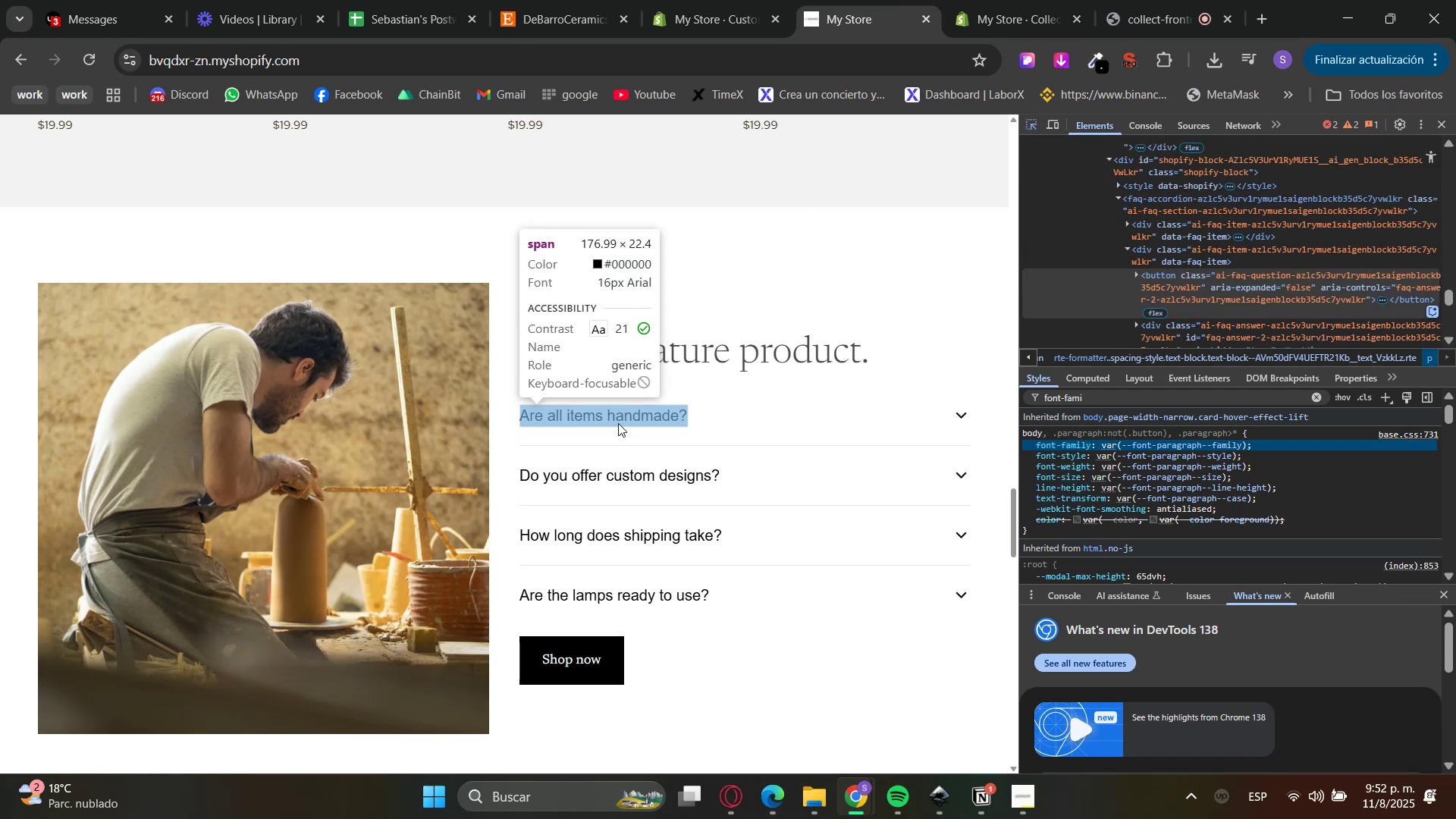 
left_click([617, 421])
 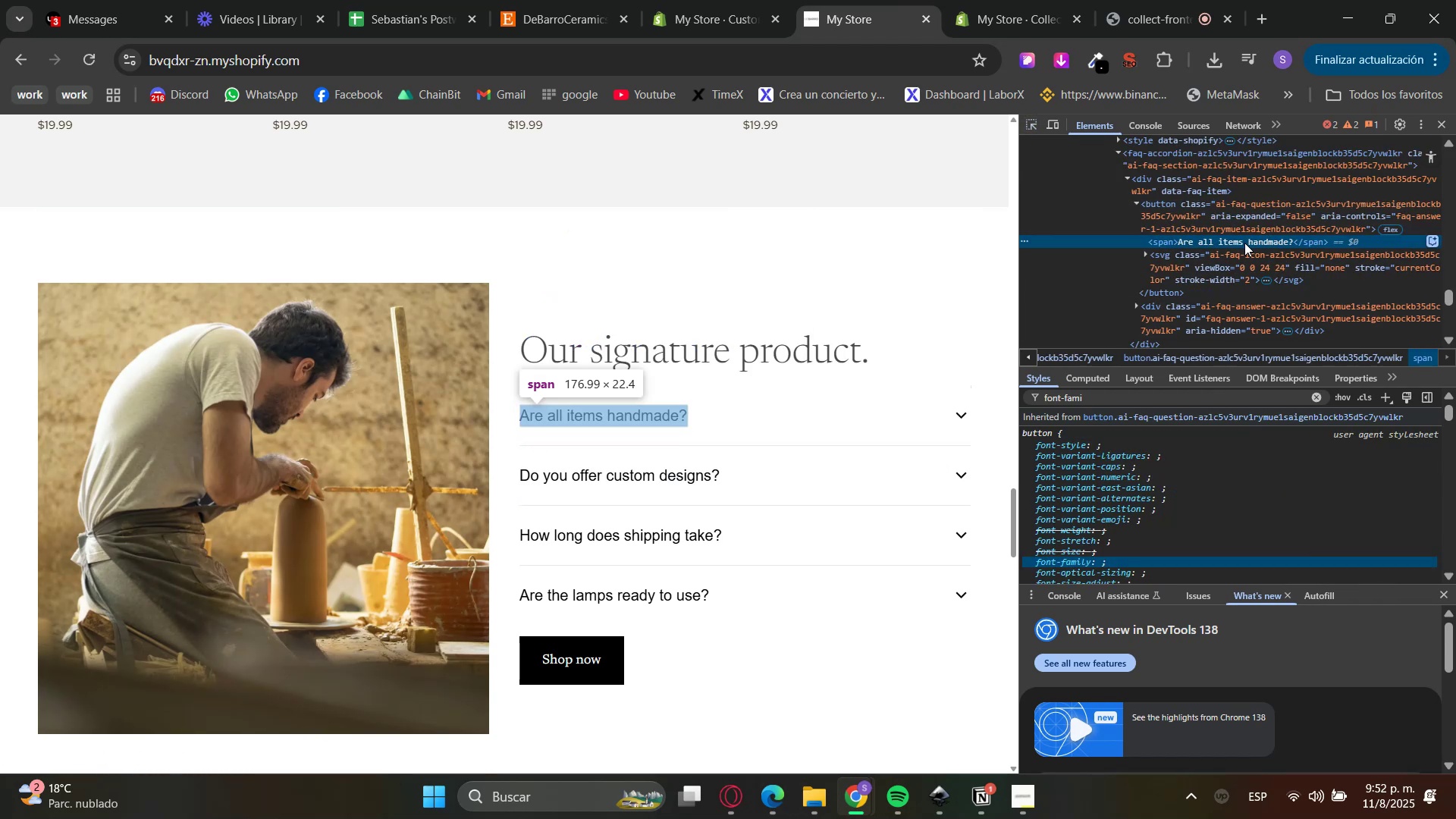 
wait(6.85)
 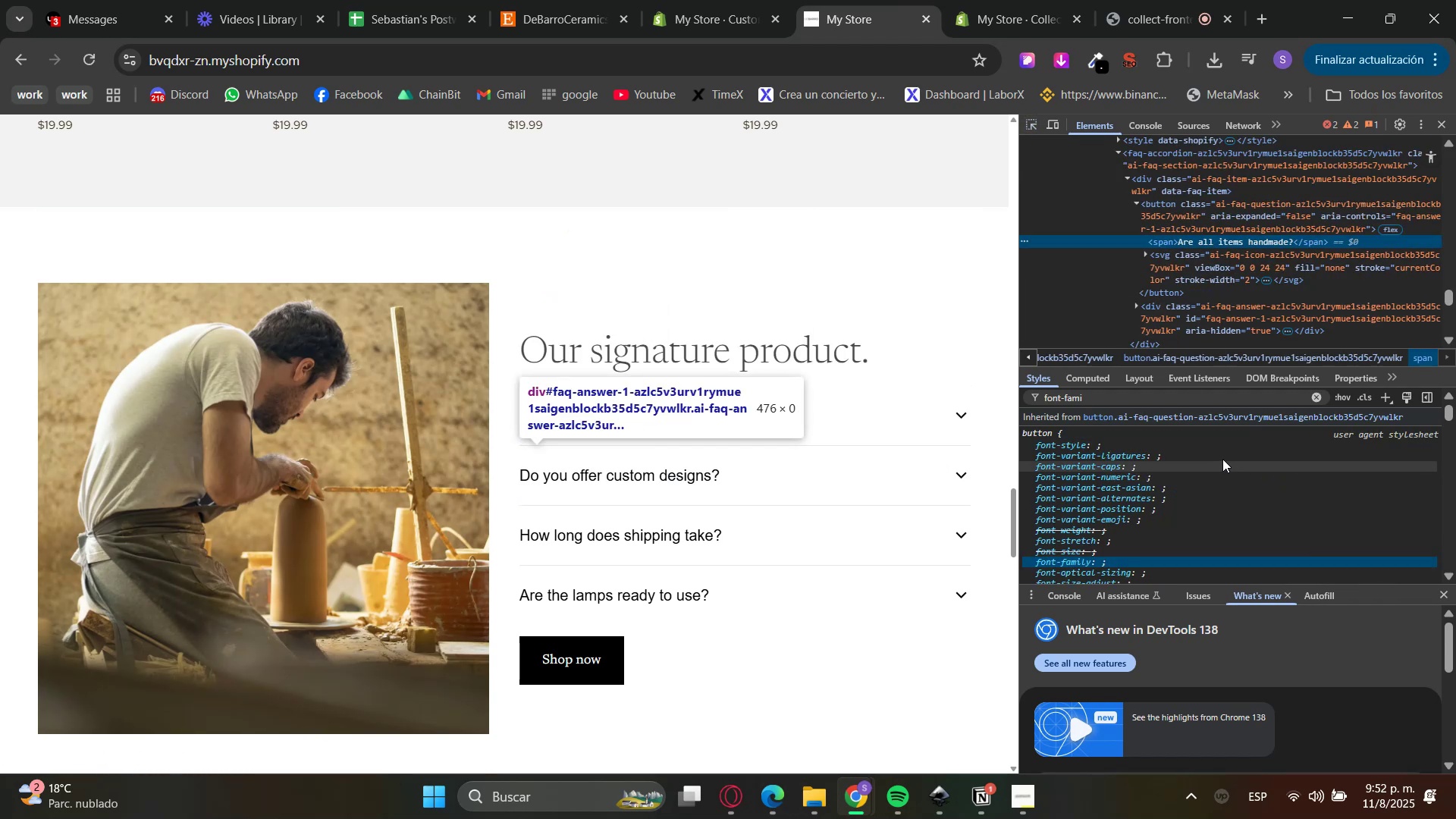 
double_click([1244, 202])
 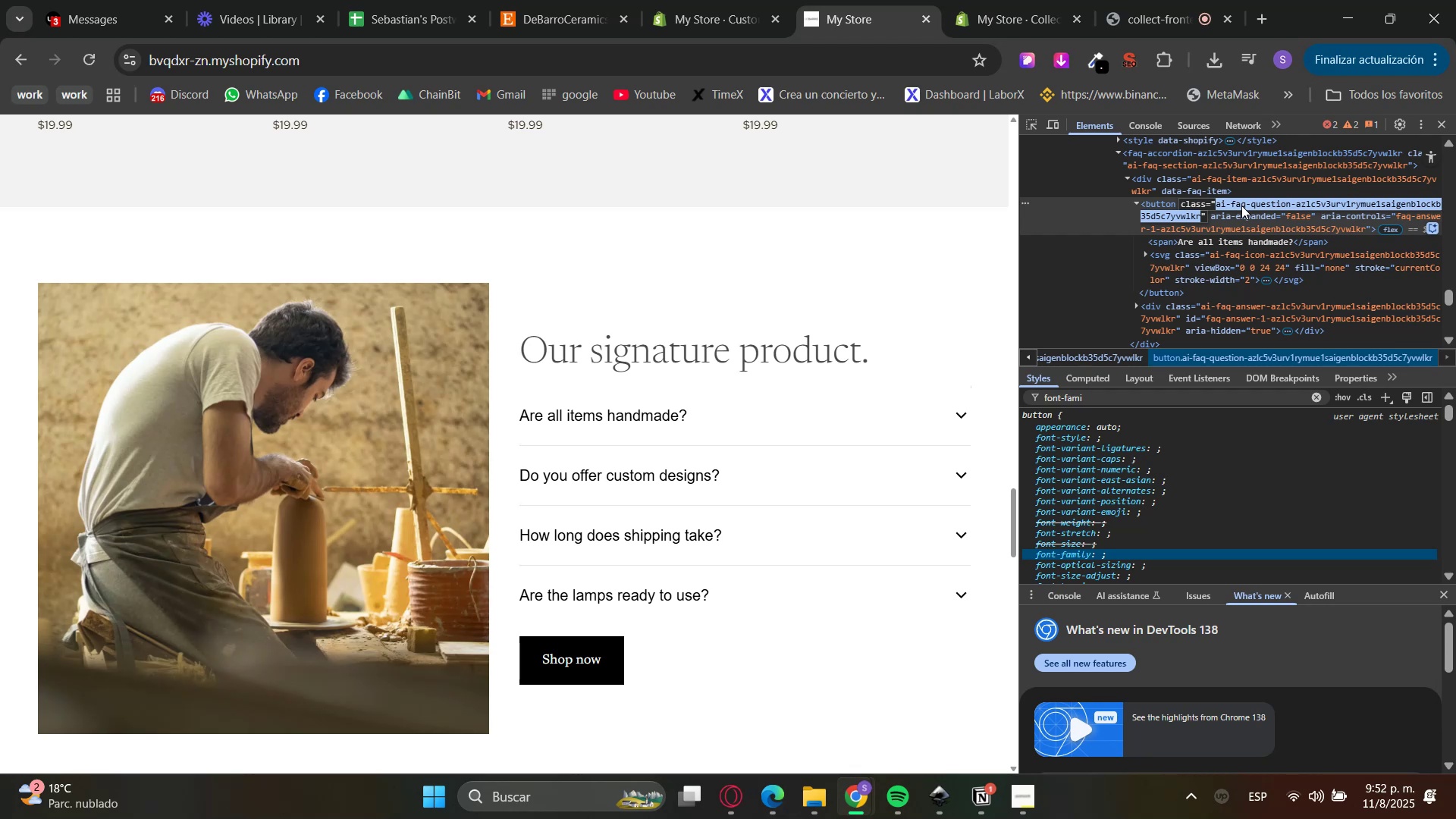 
left_click([1238, 246])
 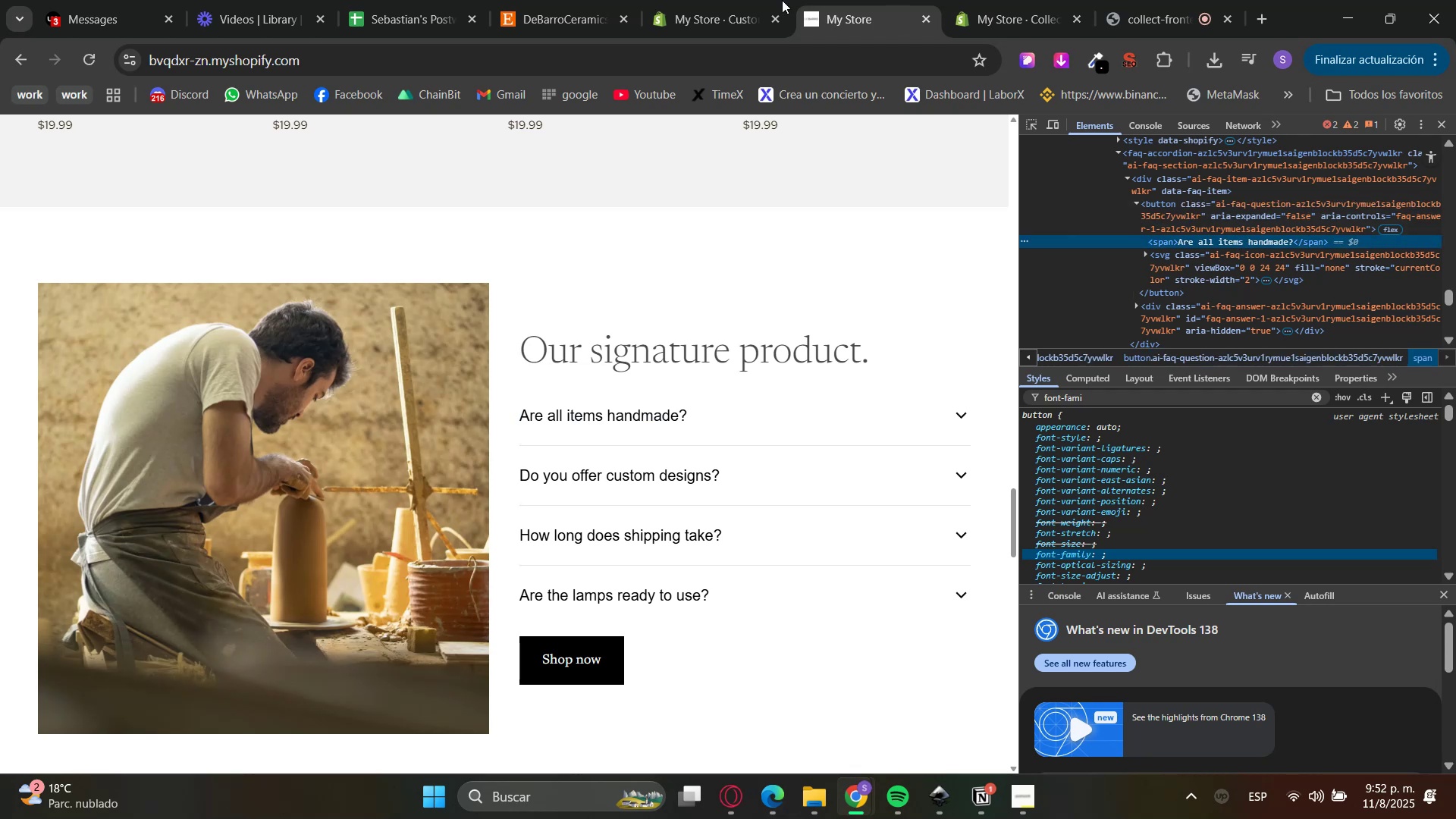 
left_click([735, 0])
 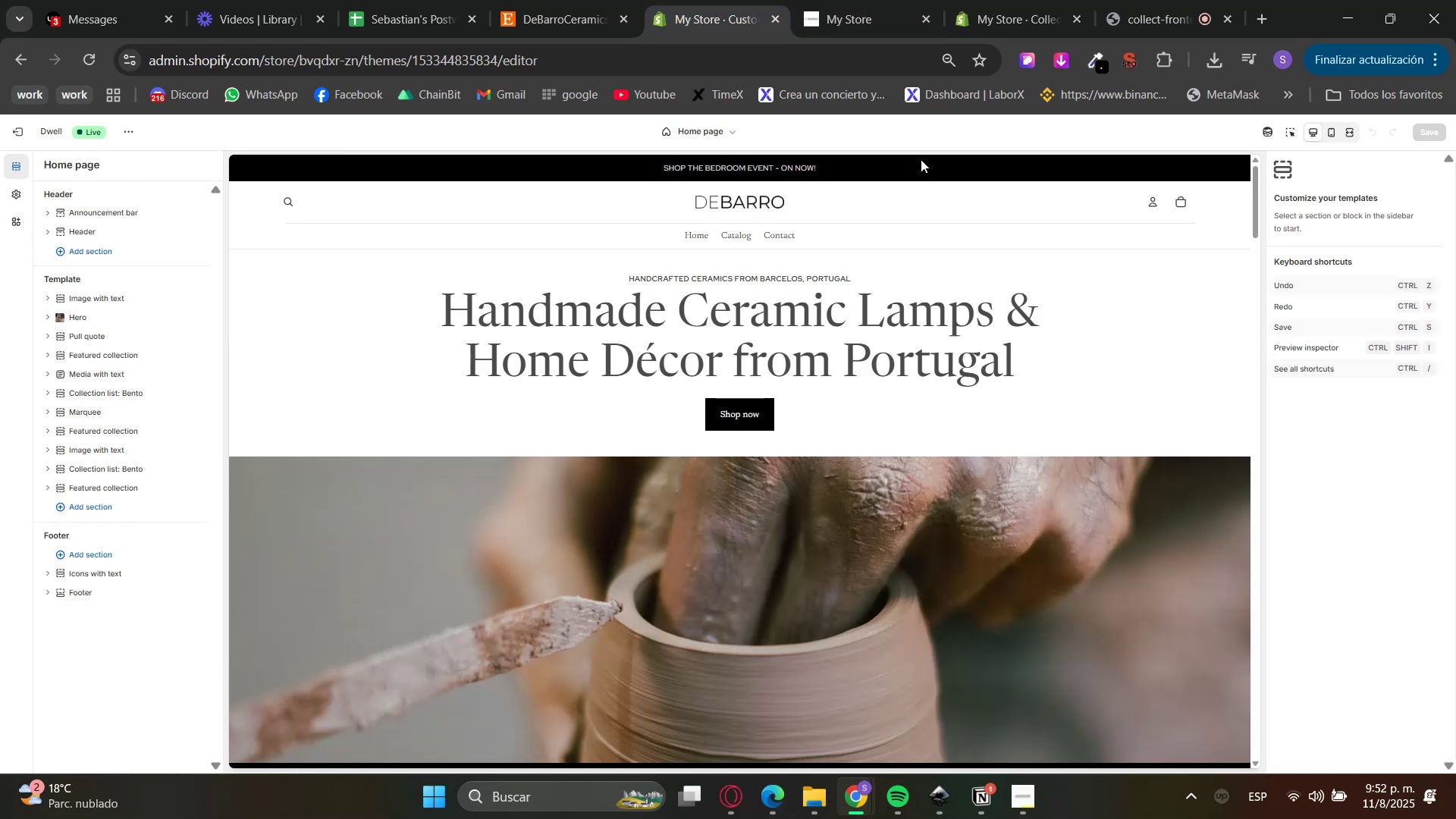 
scroll: coordinate [1143, 493], scroll_direction: down, amount: 32.0
 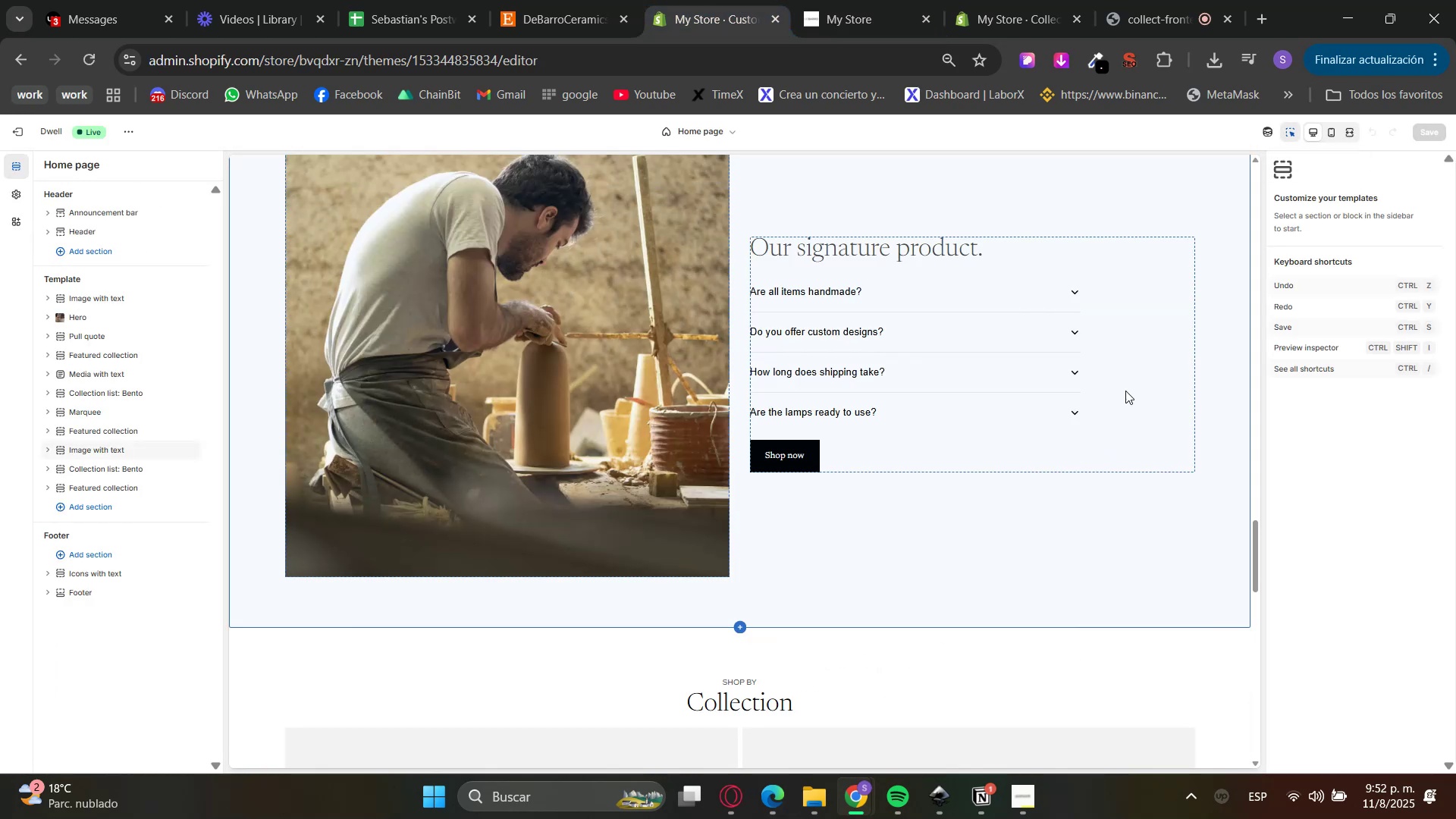 
left_click([1127, 387])
 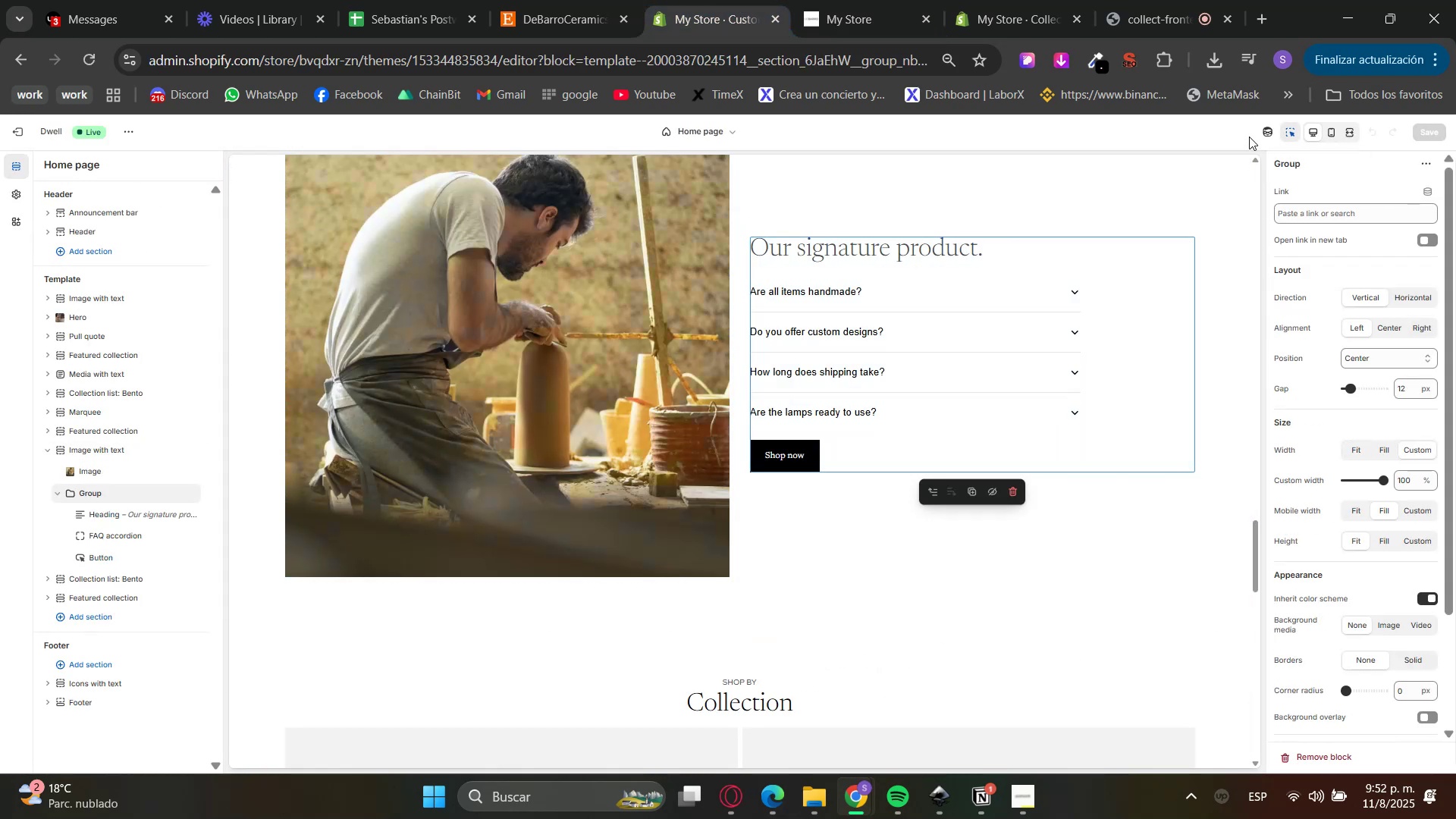 
left_click([1294, 134])
 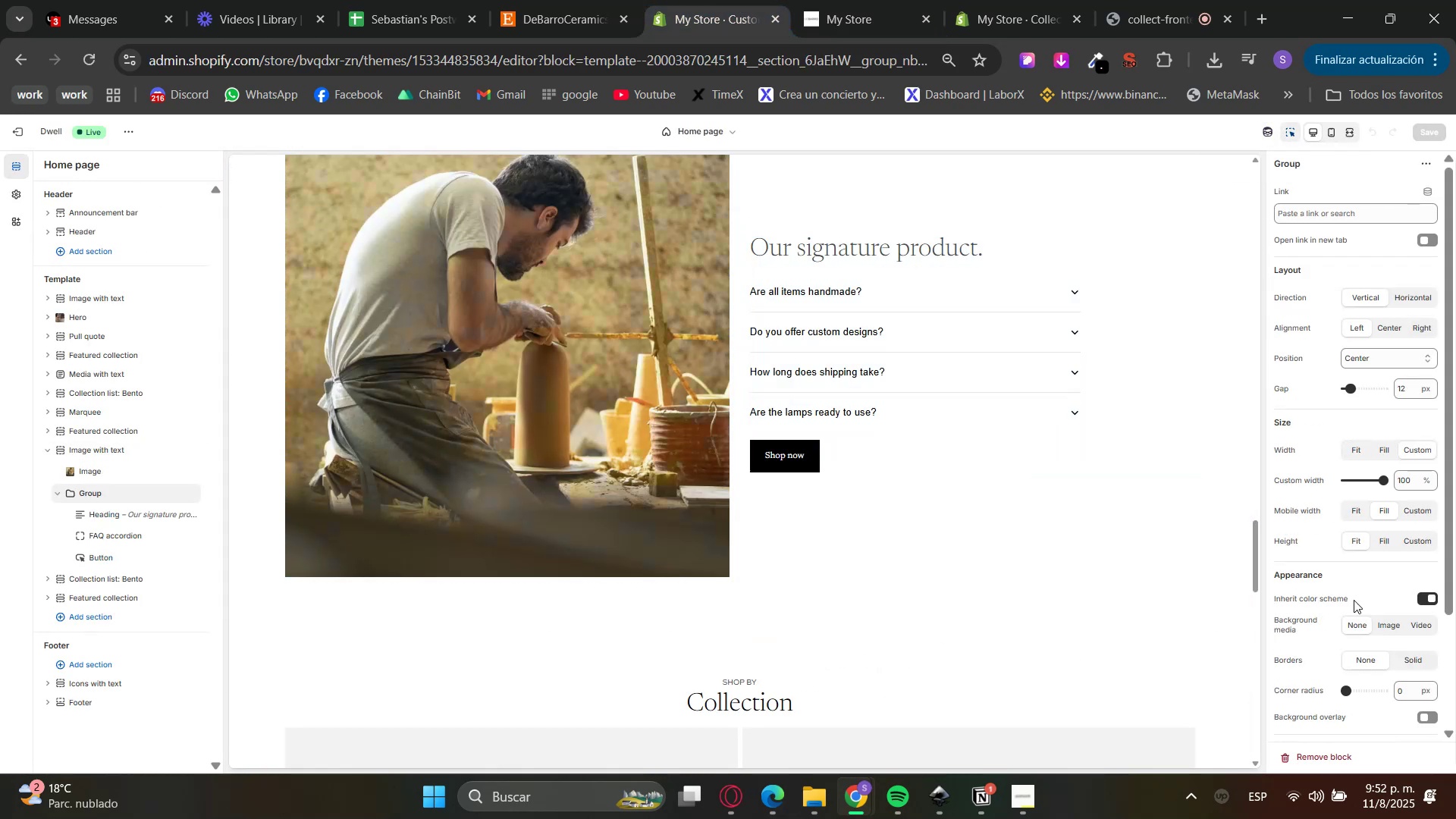 
scroll: coordinate [1388, 682], scroll_direction: down, amount: 8.0
 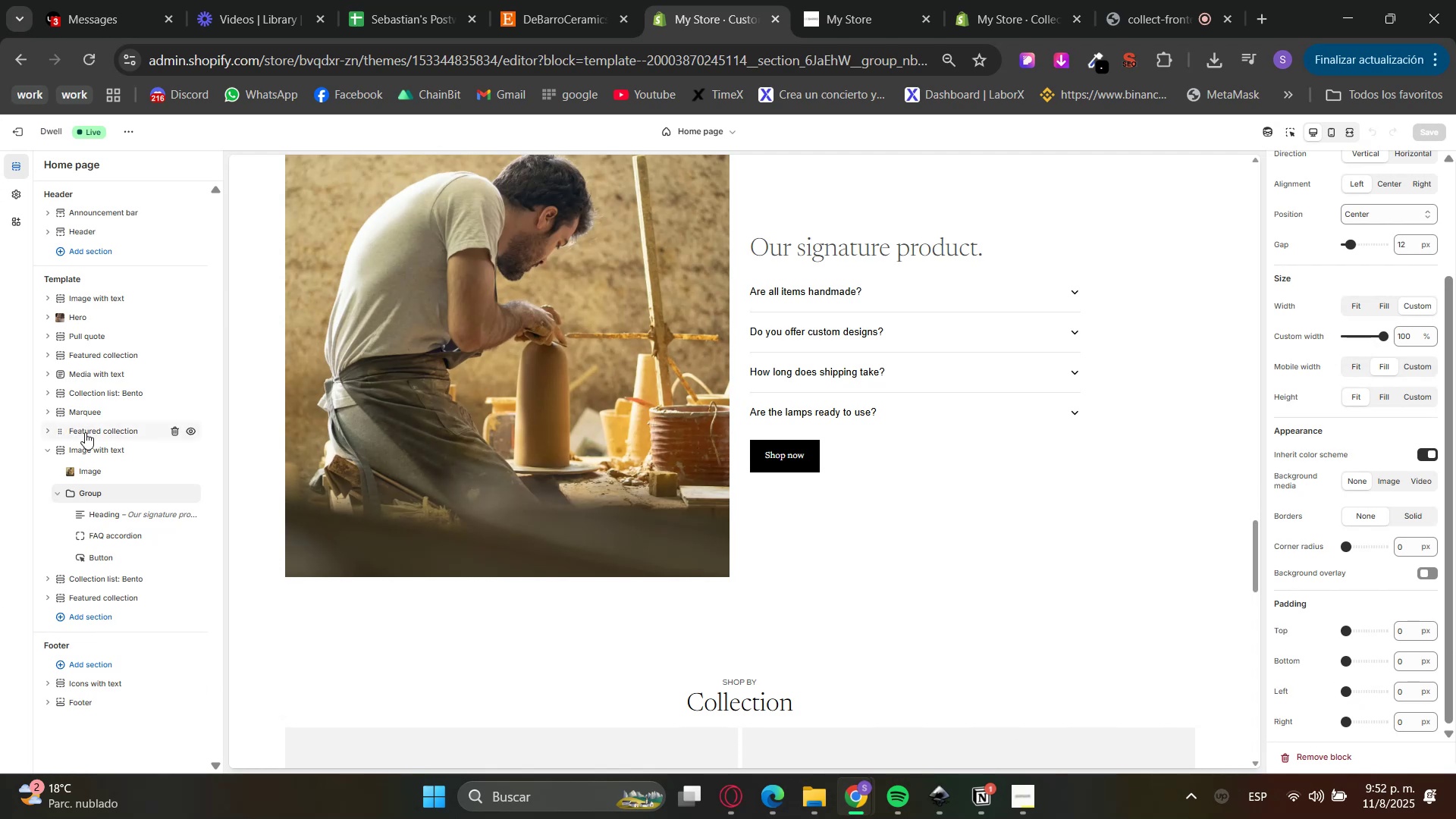 
left_click([93, 448])
 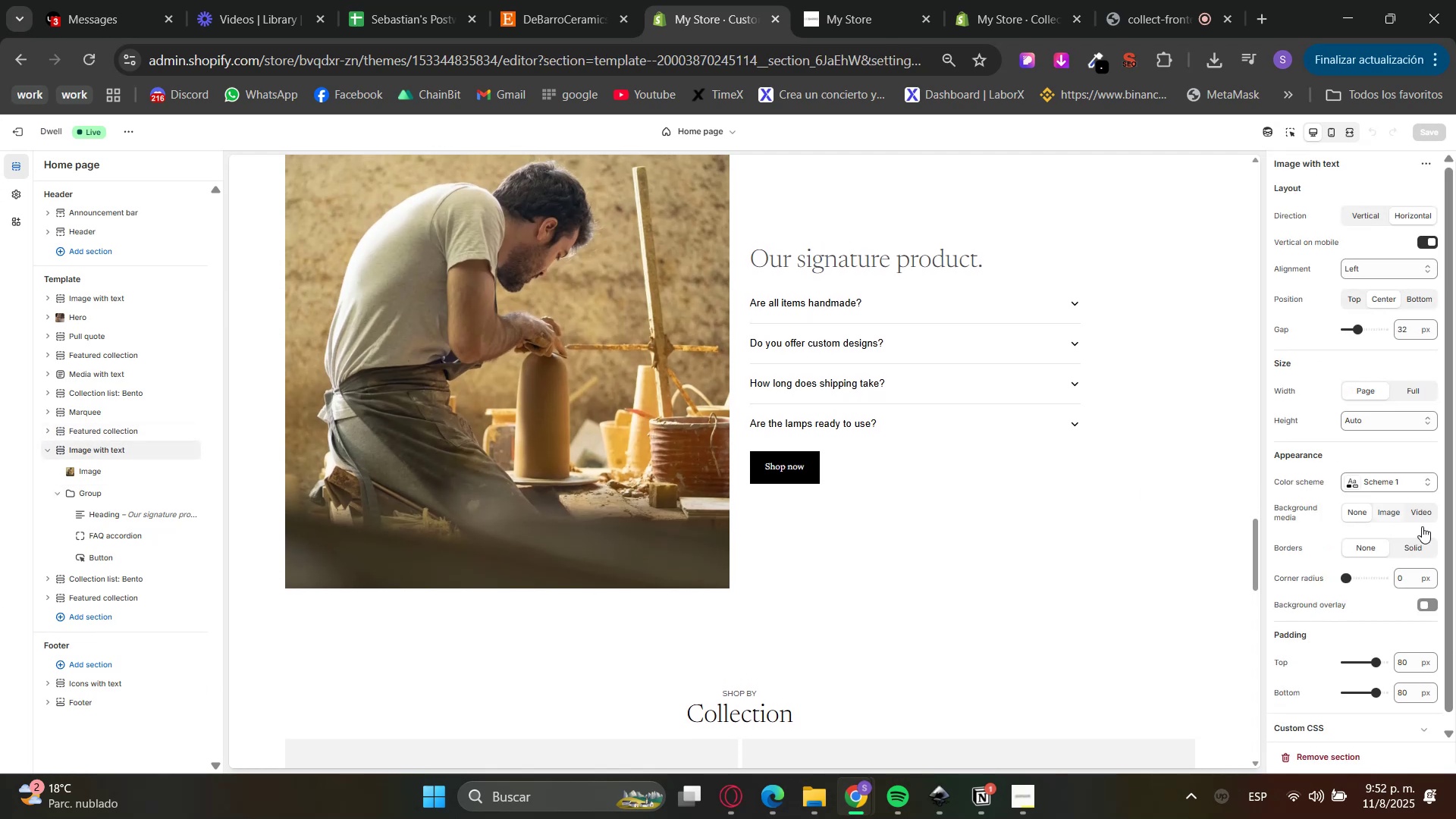 
scroll: coordinate [1385, 688], scroll_direction: down, amount: 4.0
 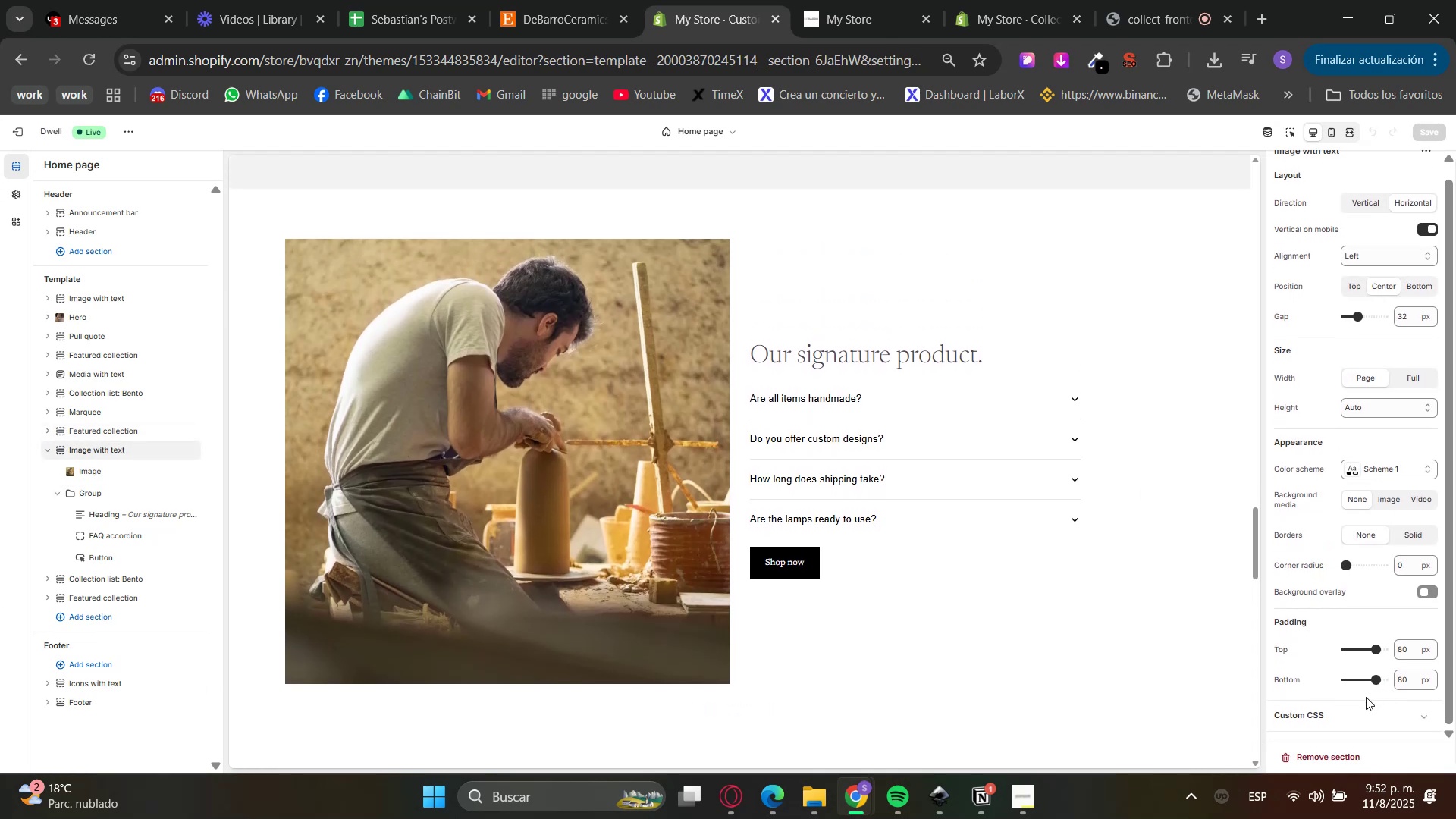 
left_click([1362, 703])
 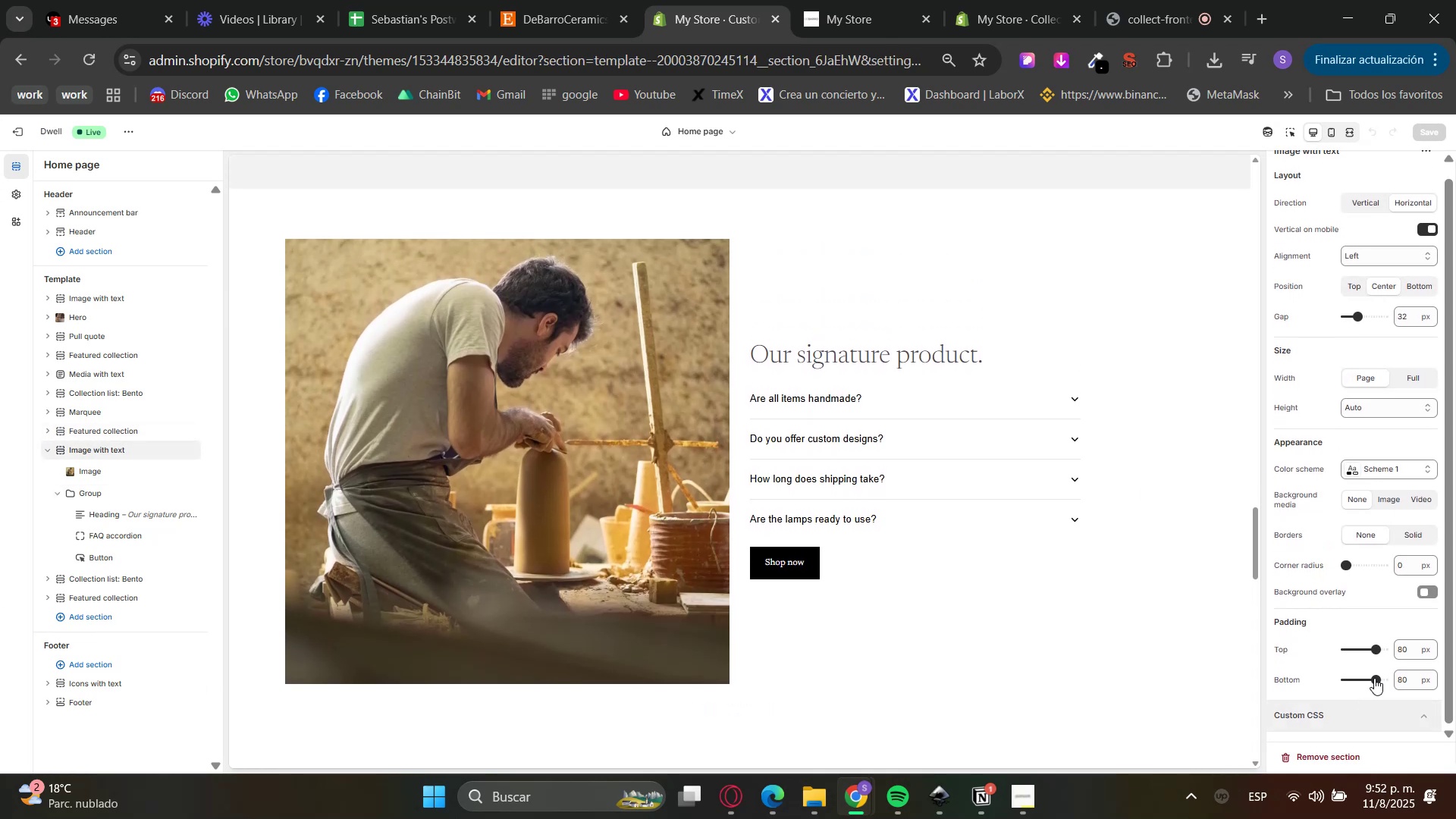 
scroll: coordinate [1367, 694], scroll_direction: down, amount: 3.0
 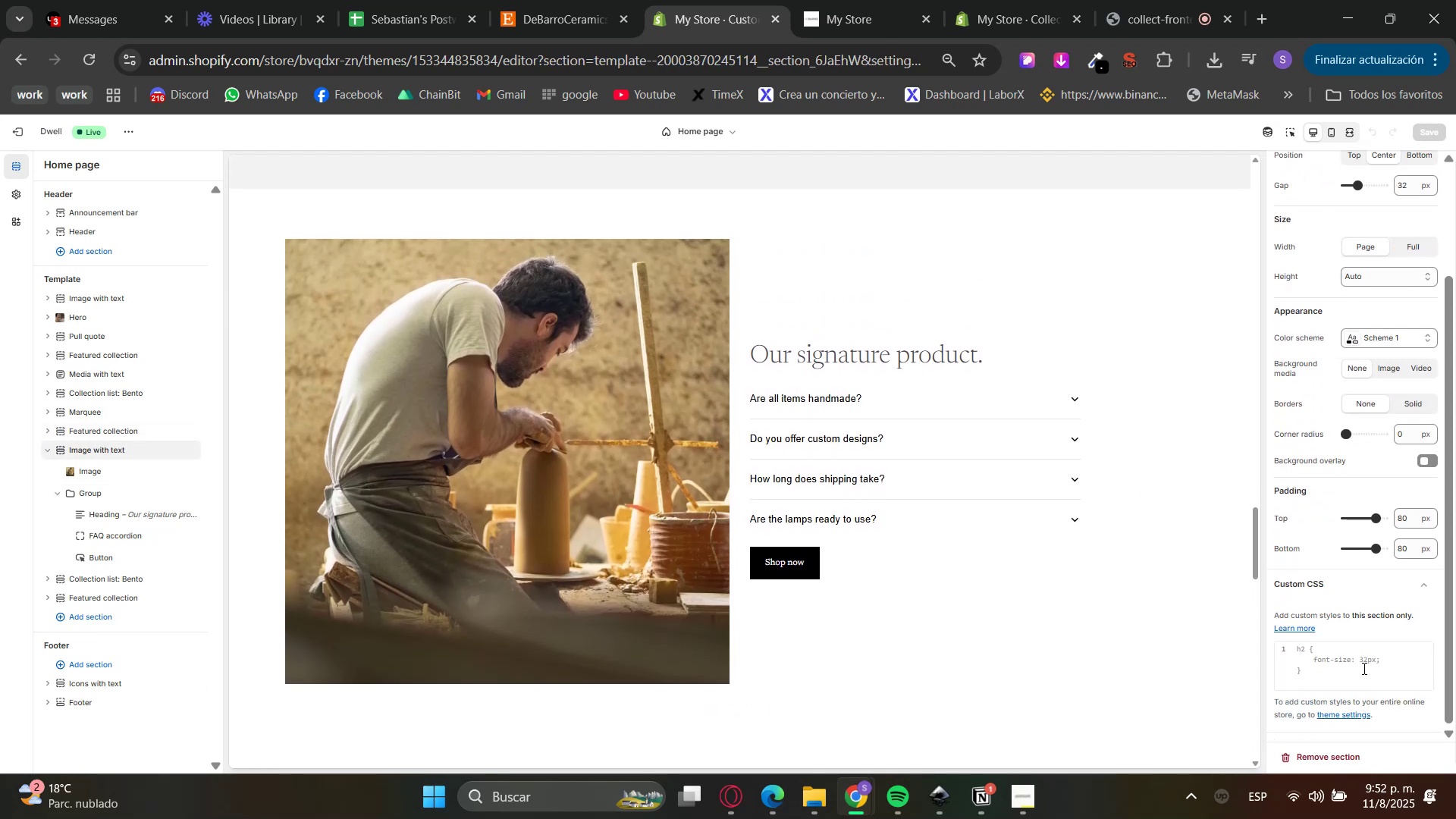 
left_click([1361, 664])
 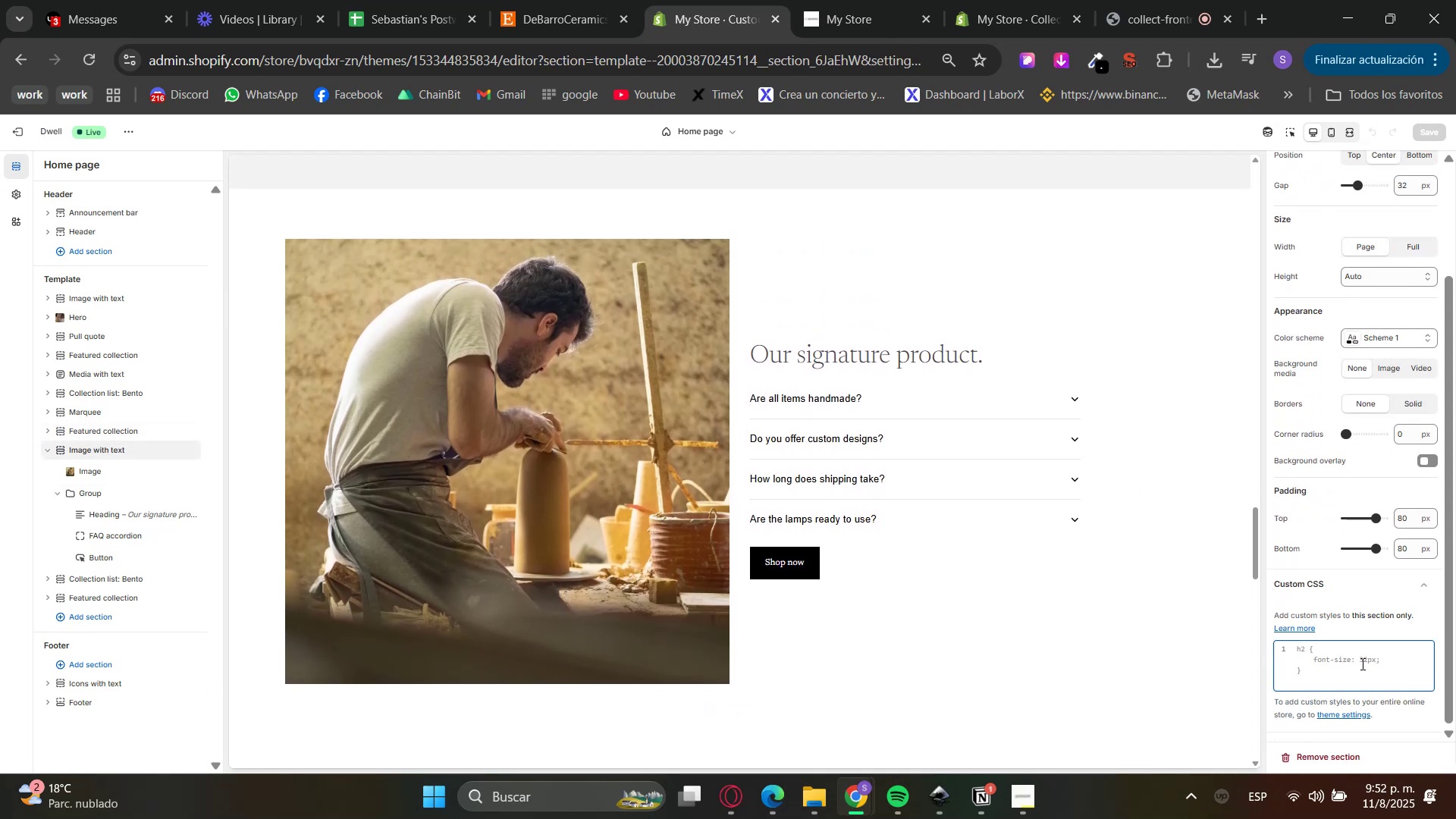 
type(span')
 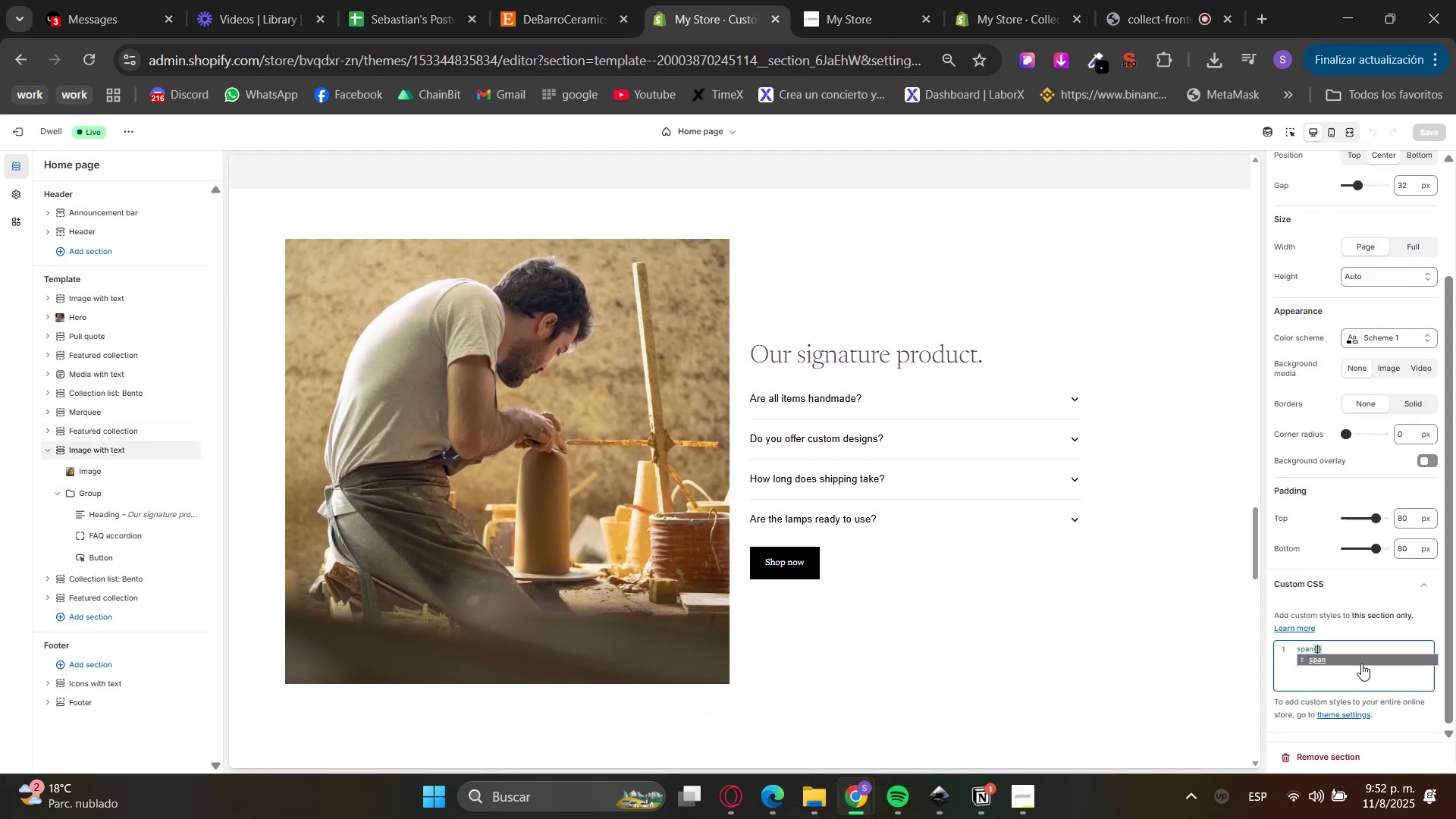 
key(Enter)
 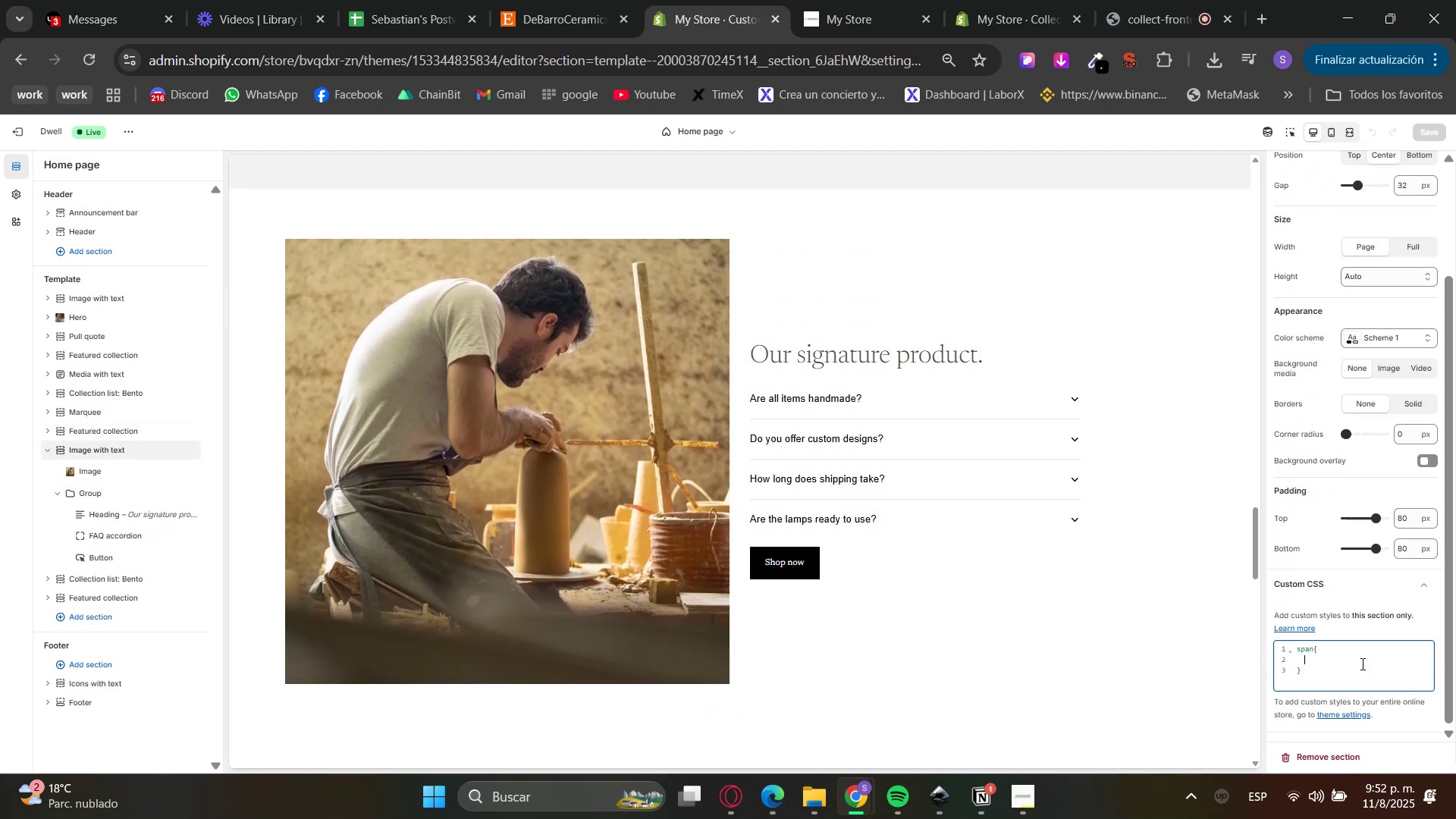 
type(con)
key(Backspace)
key(Backspace)
type(f)
key(Backspace)
key(Backspace)
type(font-family><)
 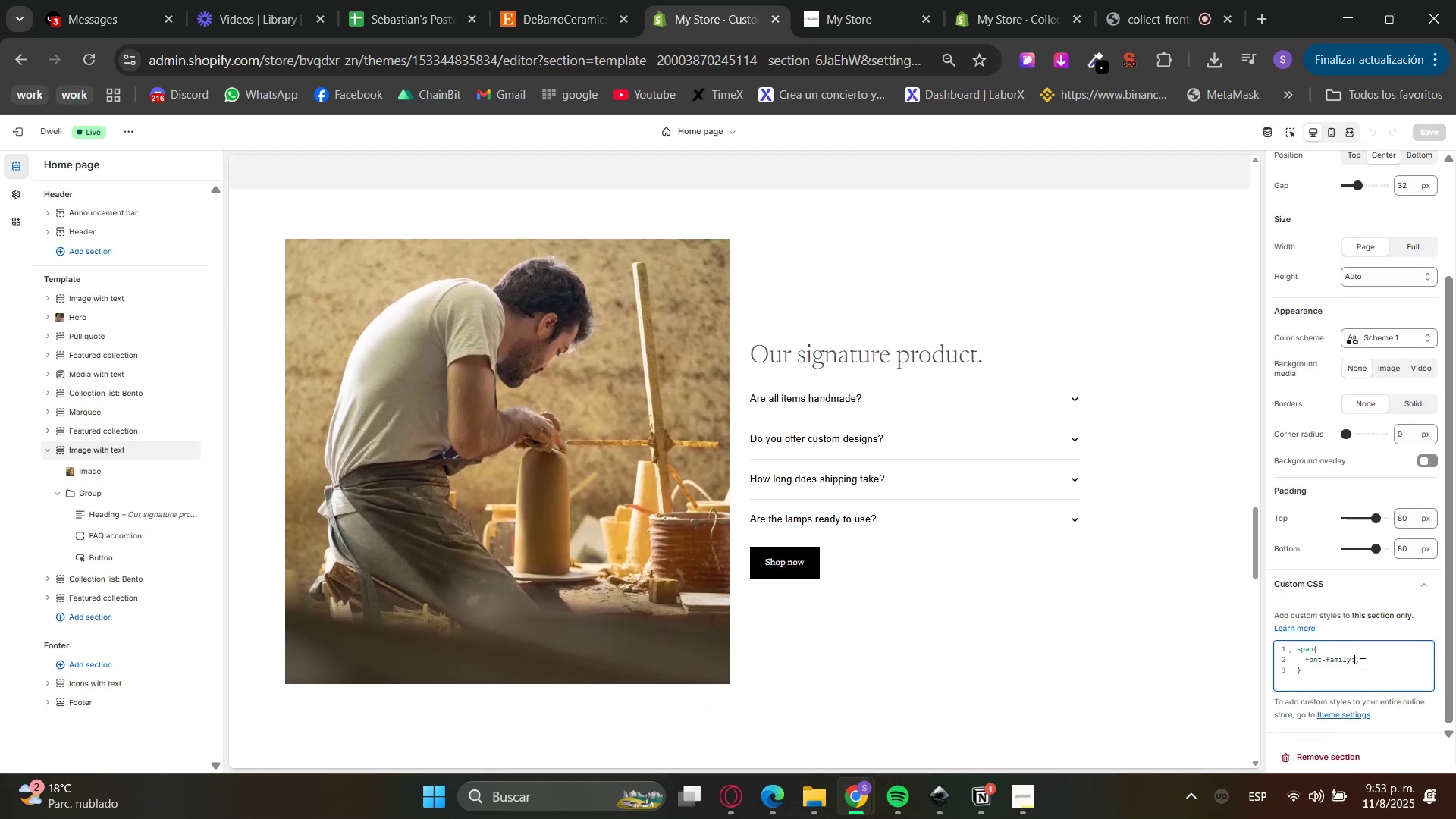 
 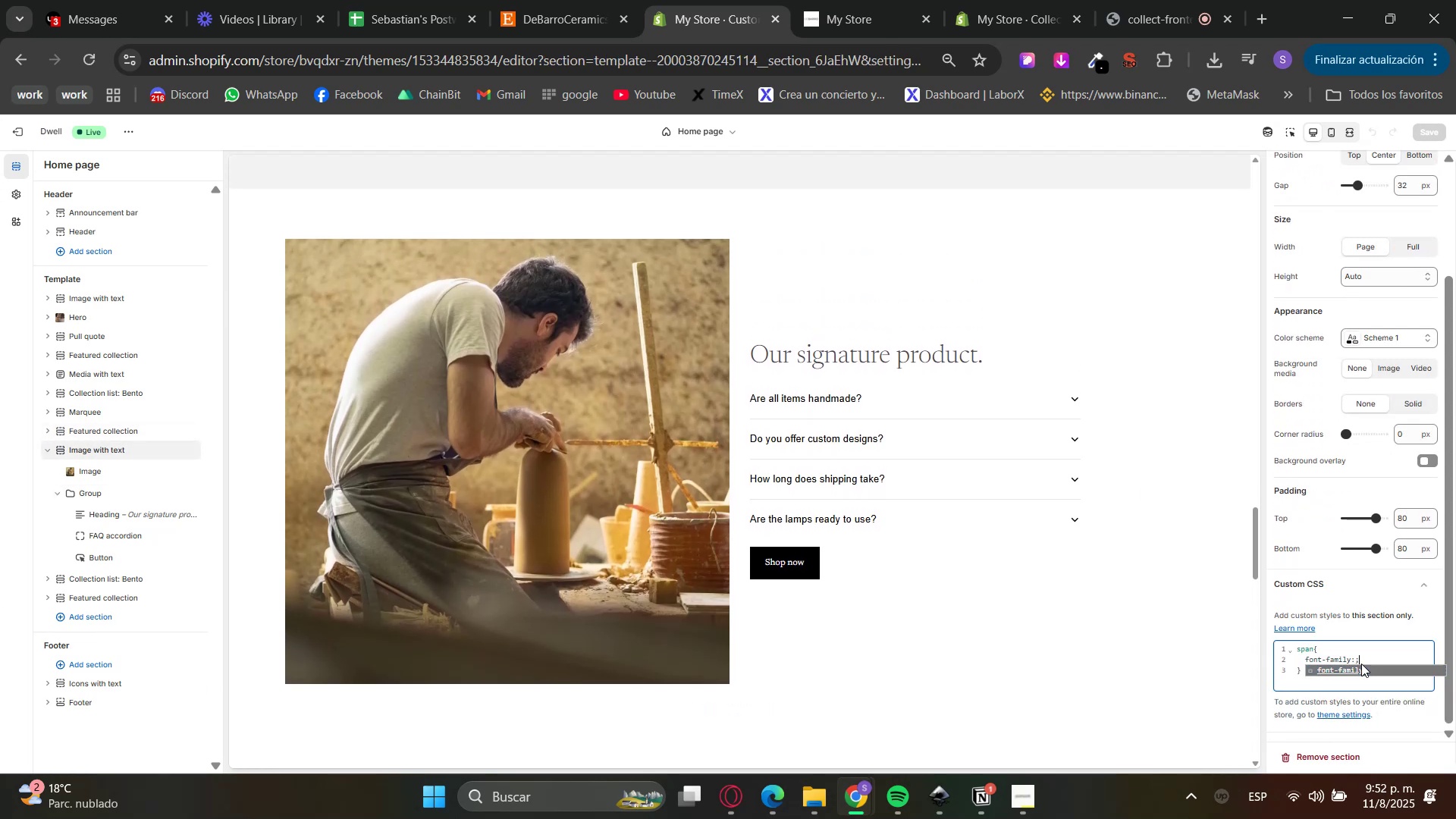 
key(ArrowLeft)
 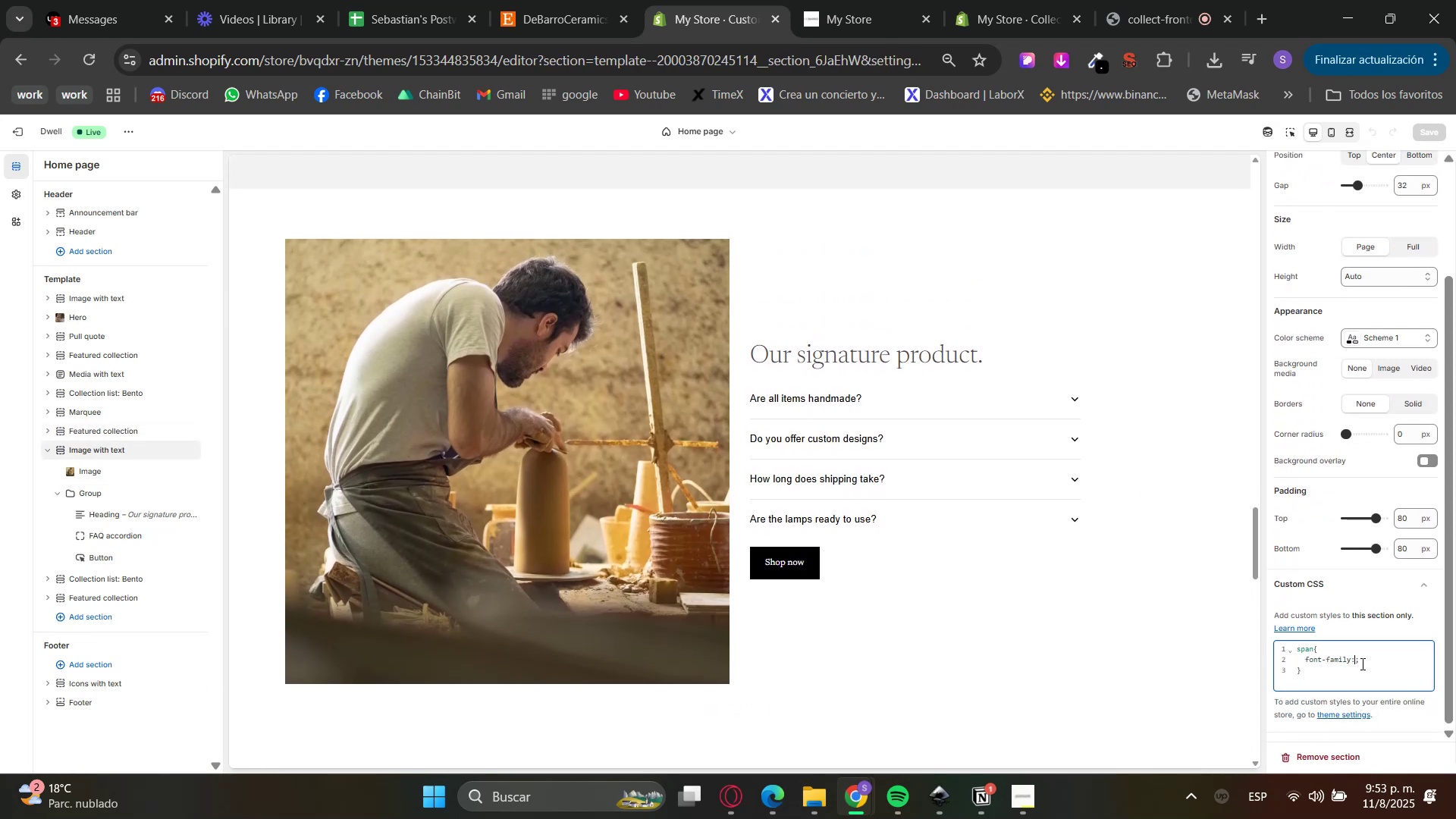 
type(@n)
key(Backspace)
type(Newsreader)
 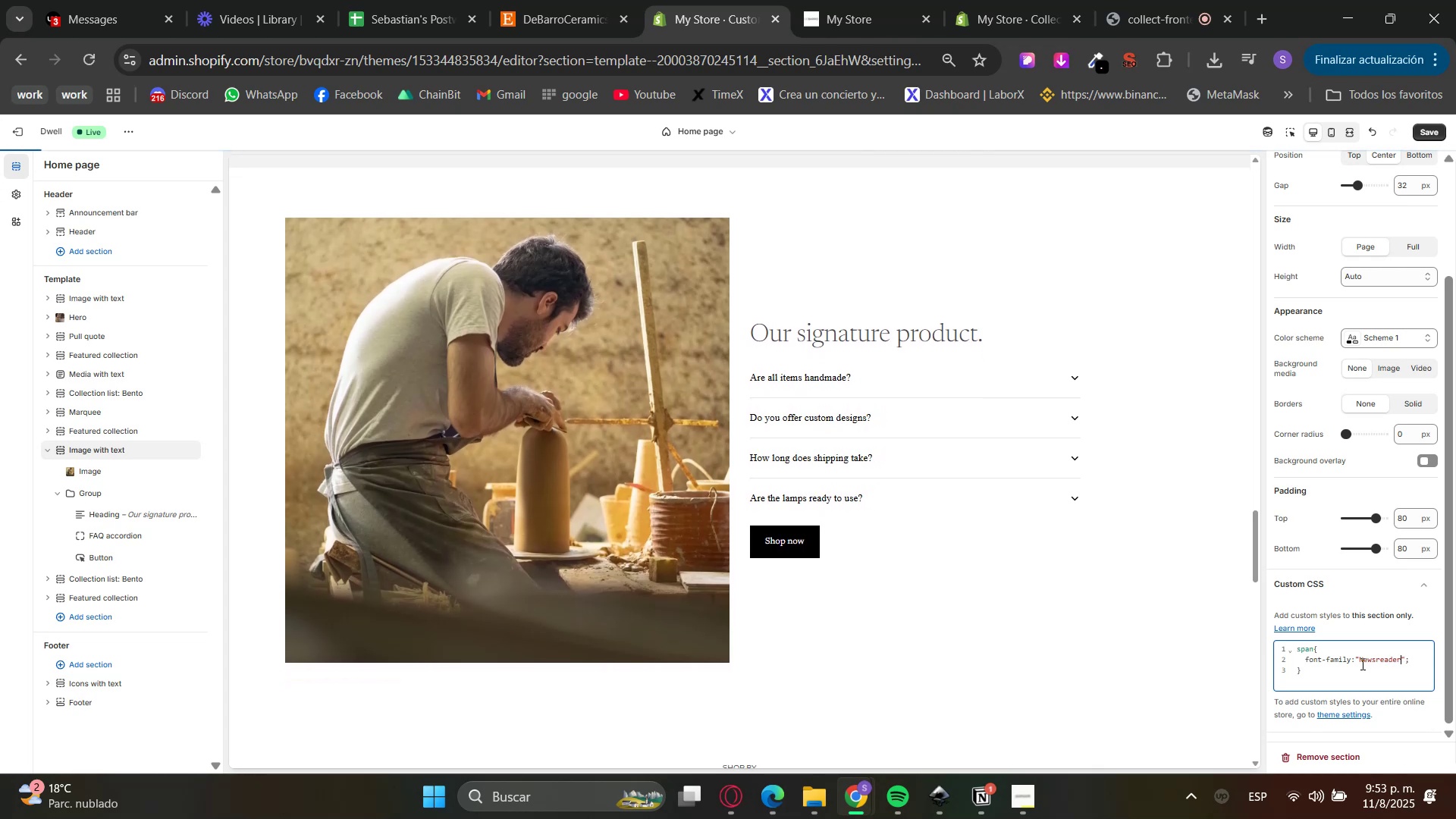 
key(ArrowRight)
 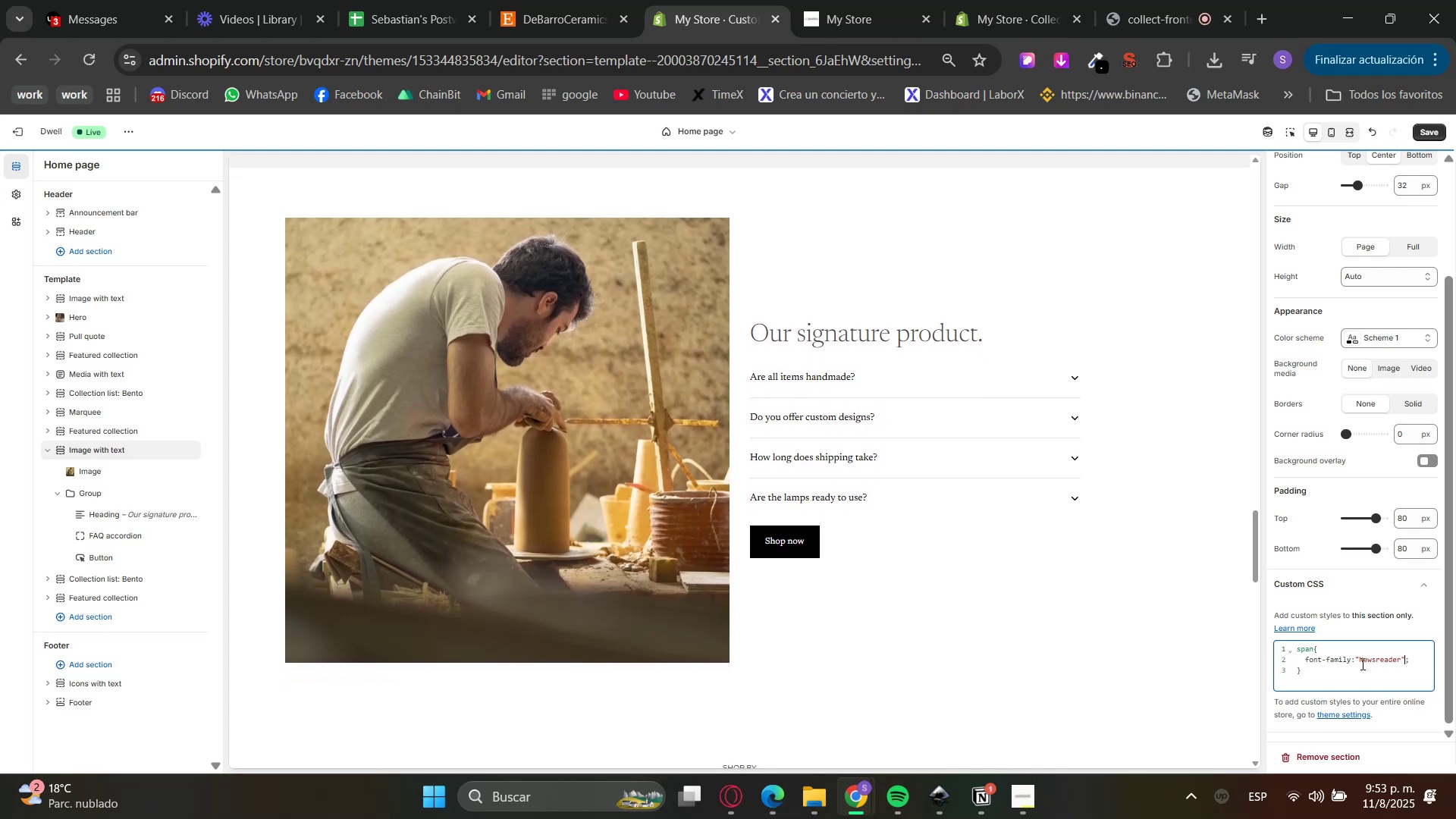 
type(, sans-serif)
 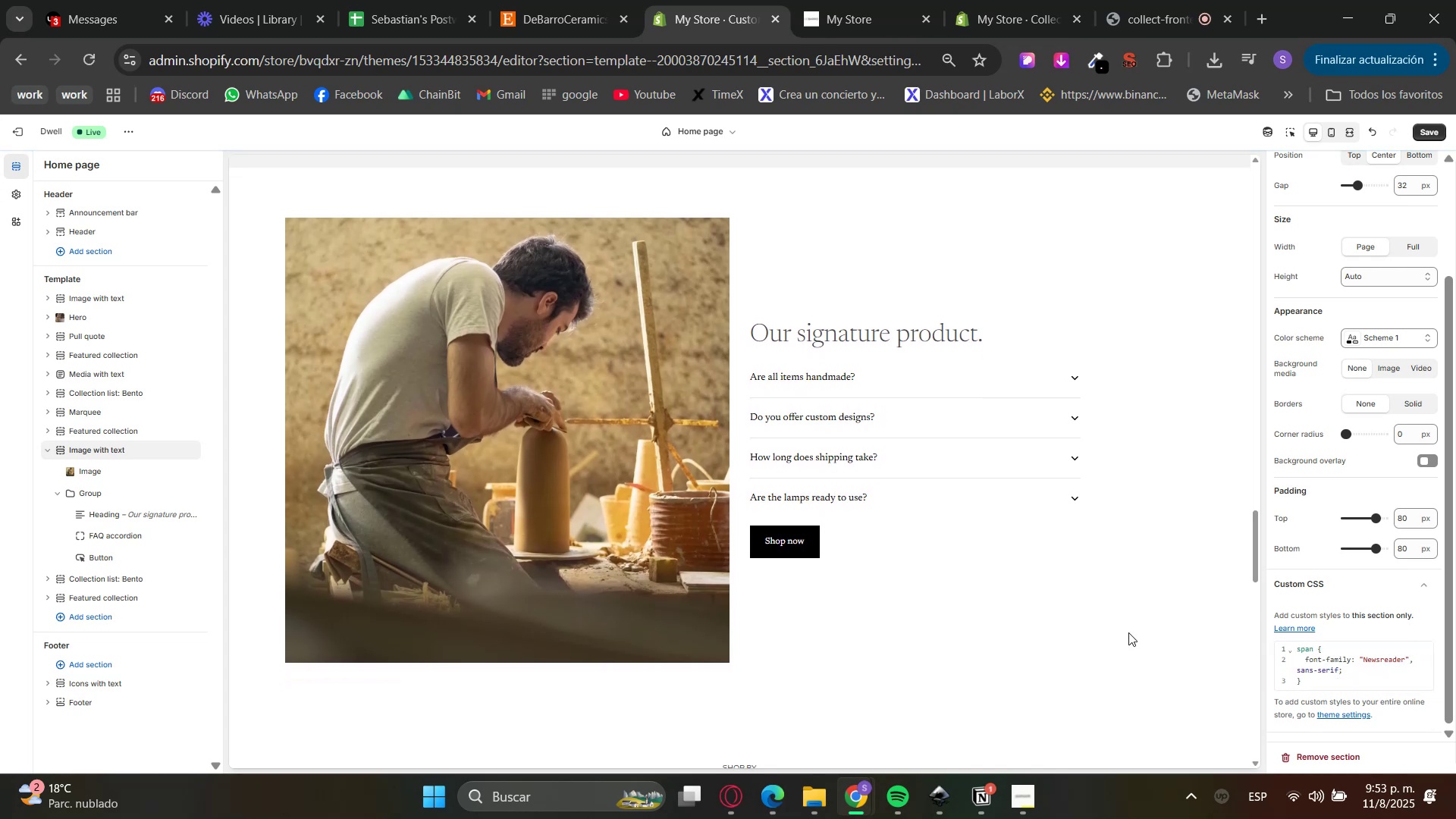 
left_click([961, 377])
 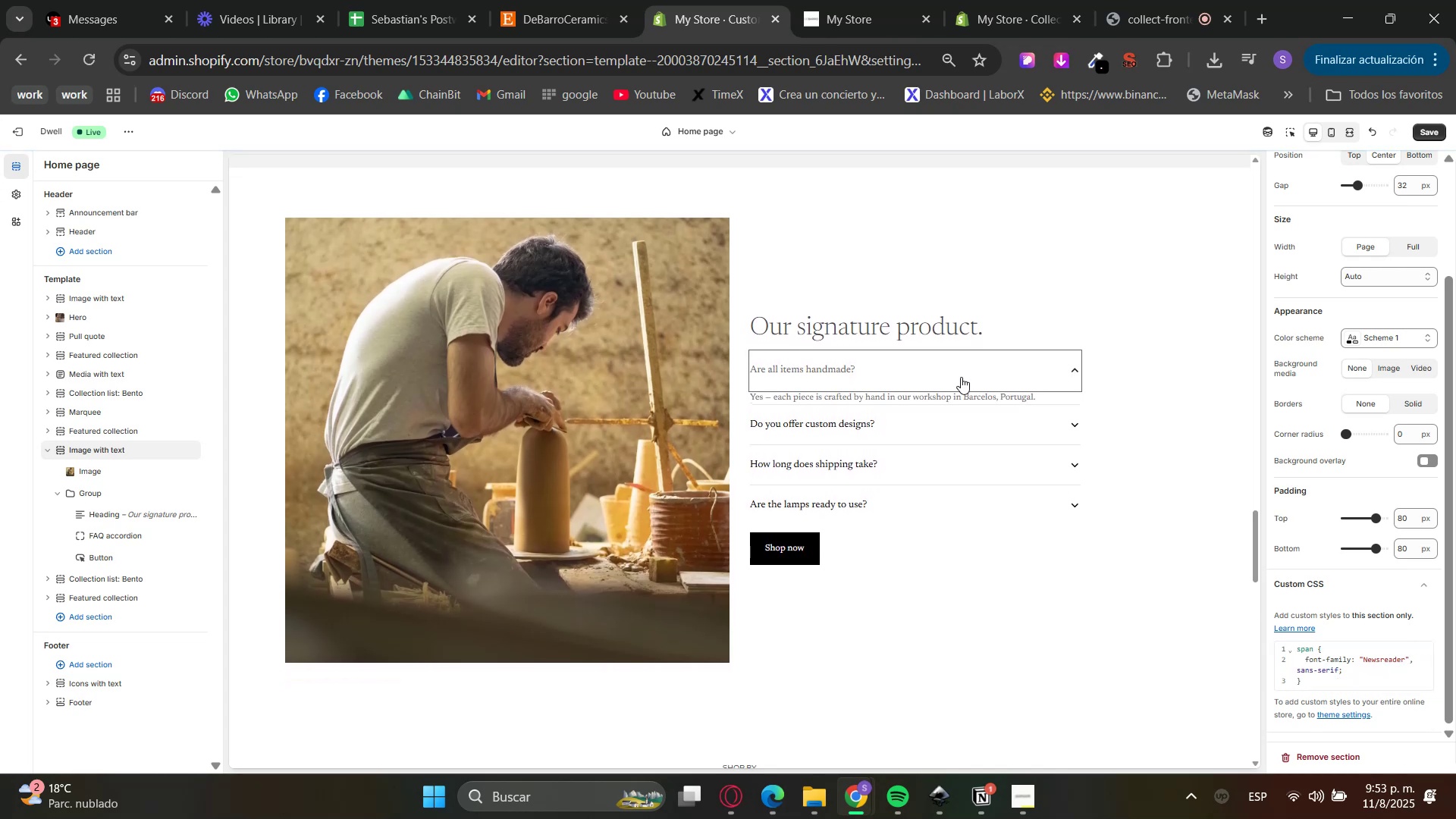 
left_click([961, 377])
 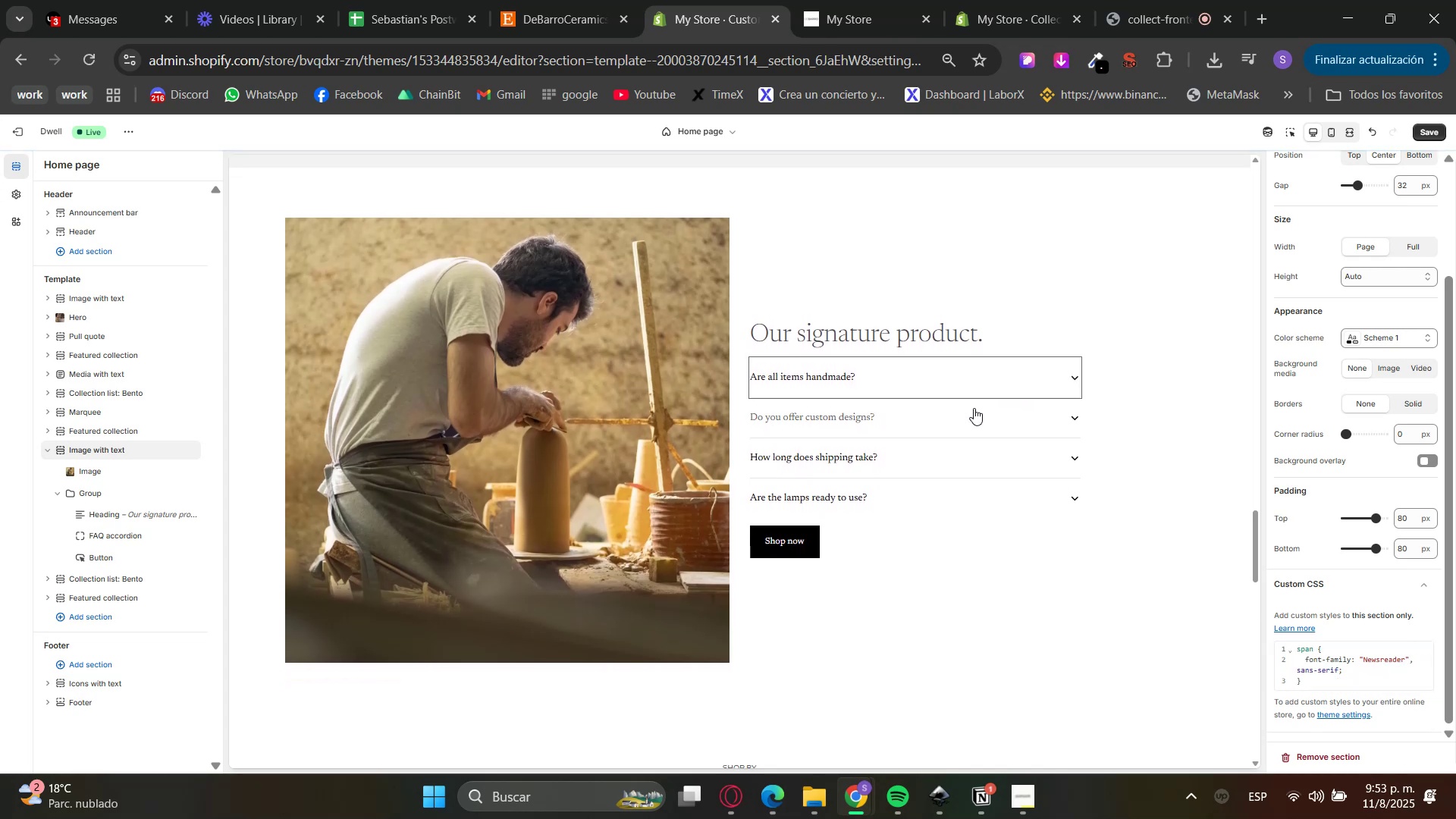 
left_click([961, 372])
 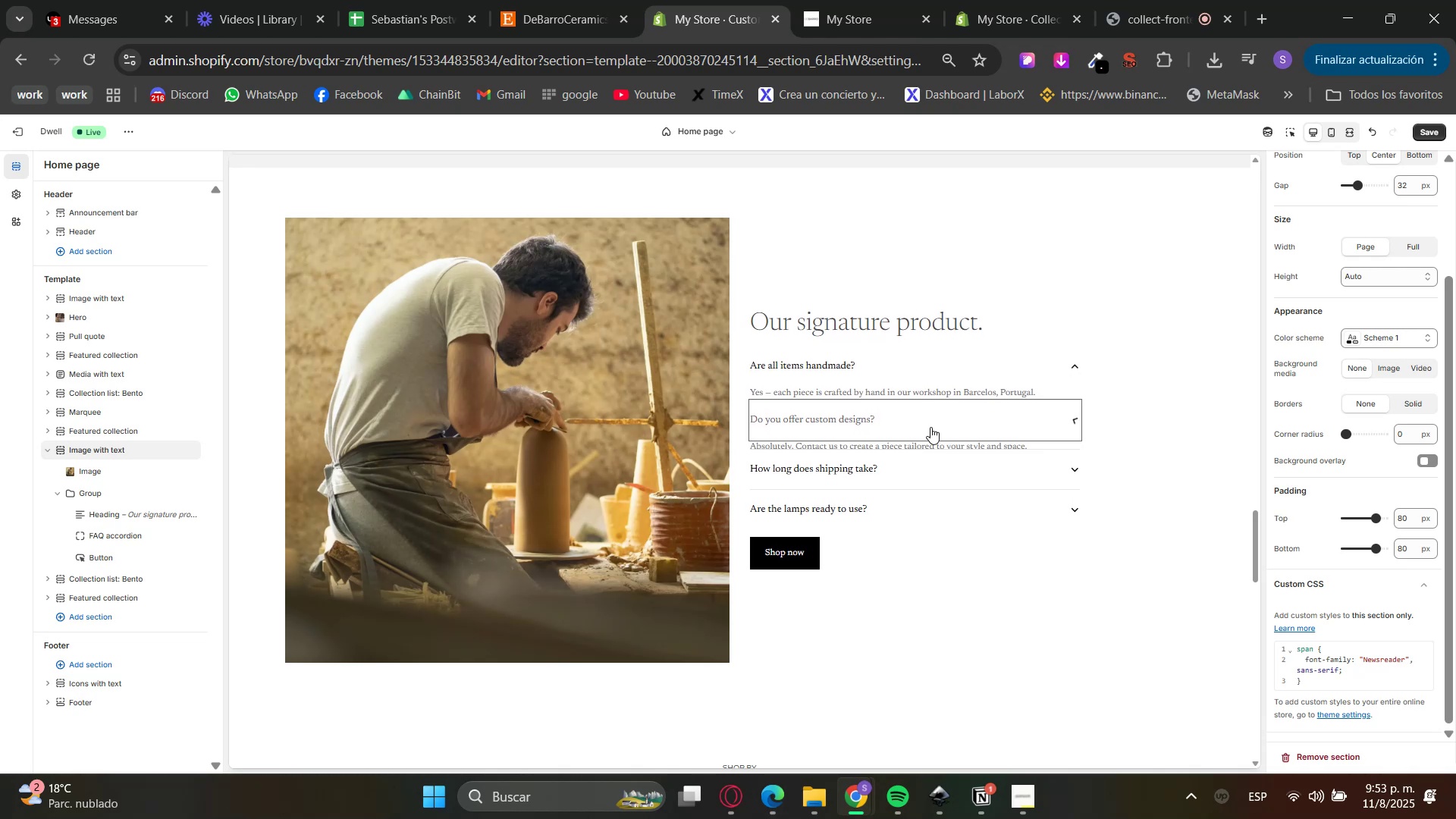 
double_click([930, 426])
 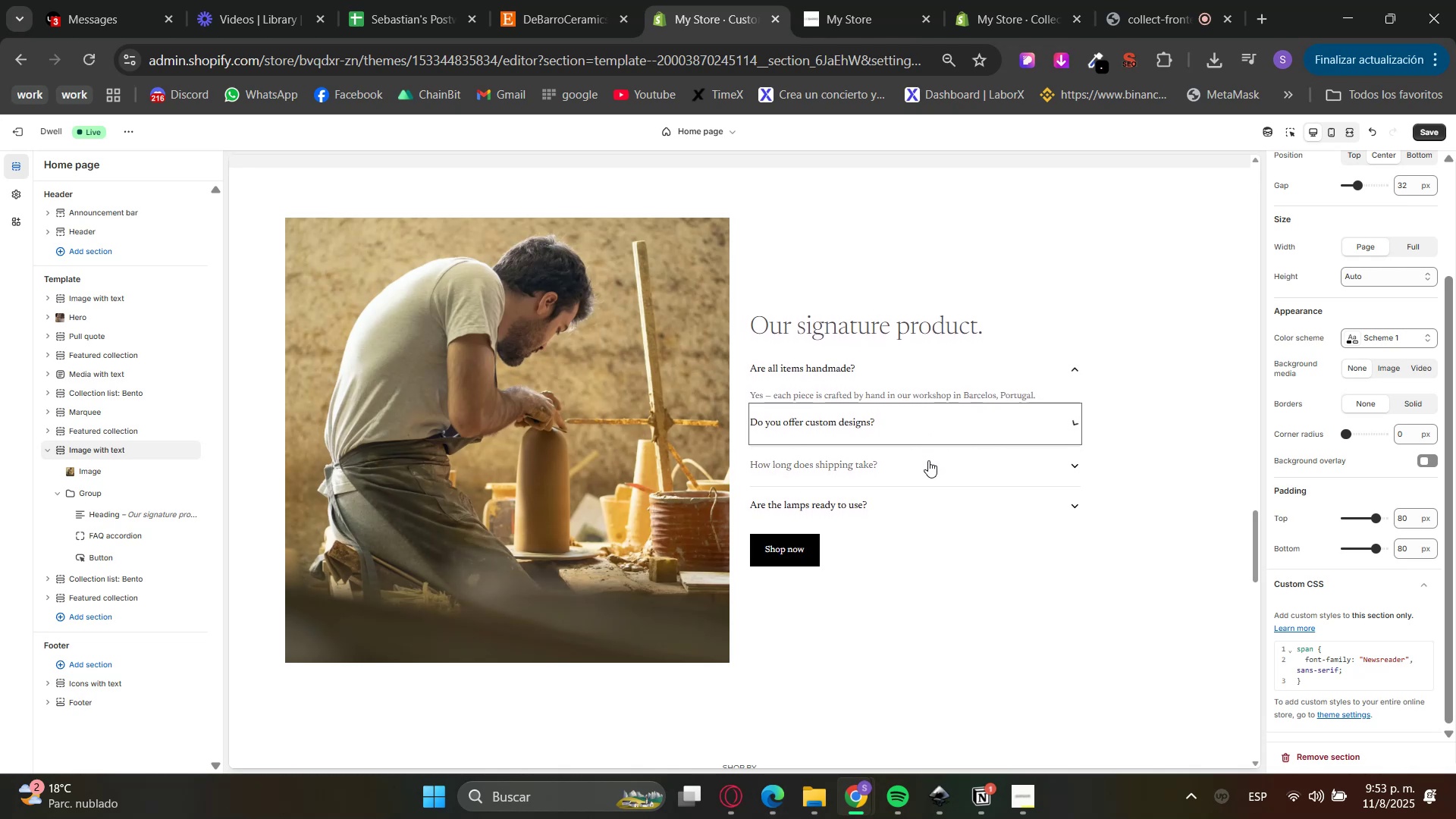 
triple_click([928, 460])
 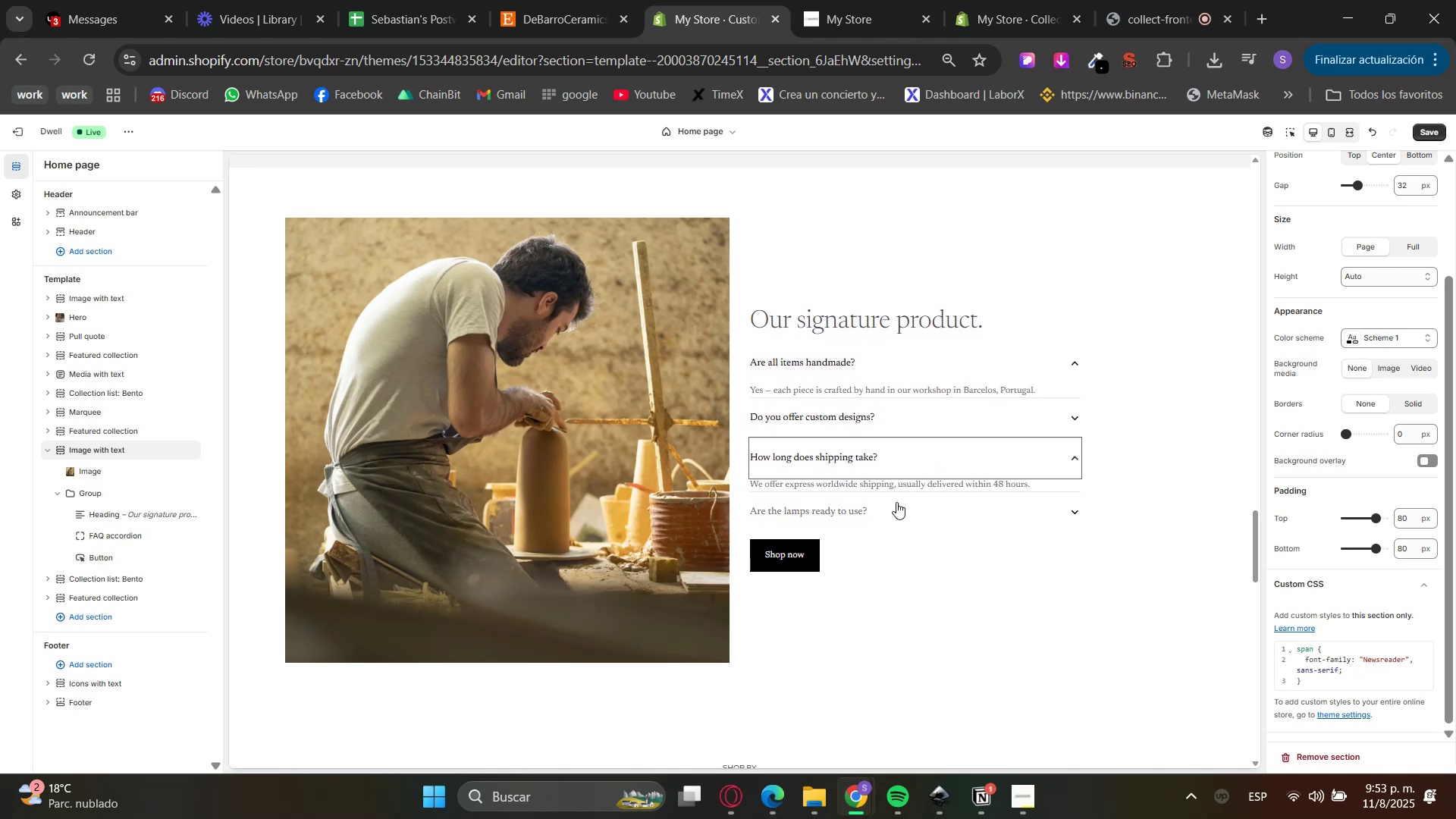 
triple_click([896, 502])
 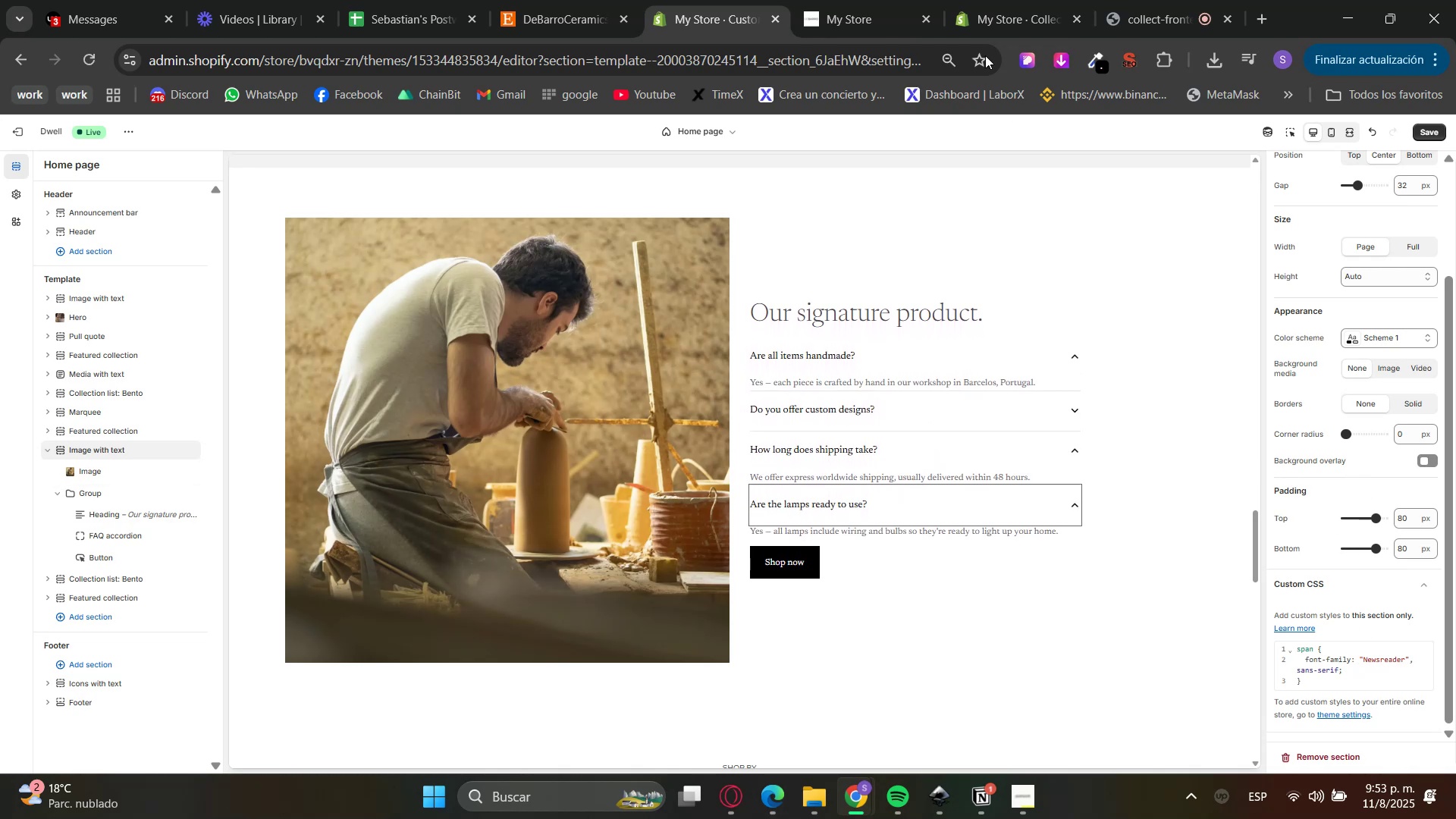 
left_click([708, 410])
 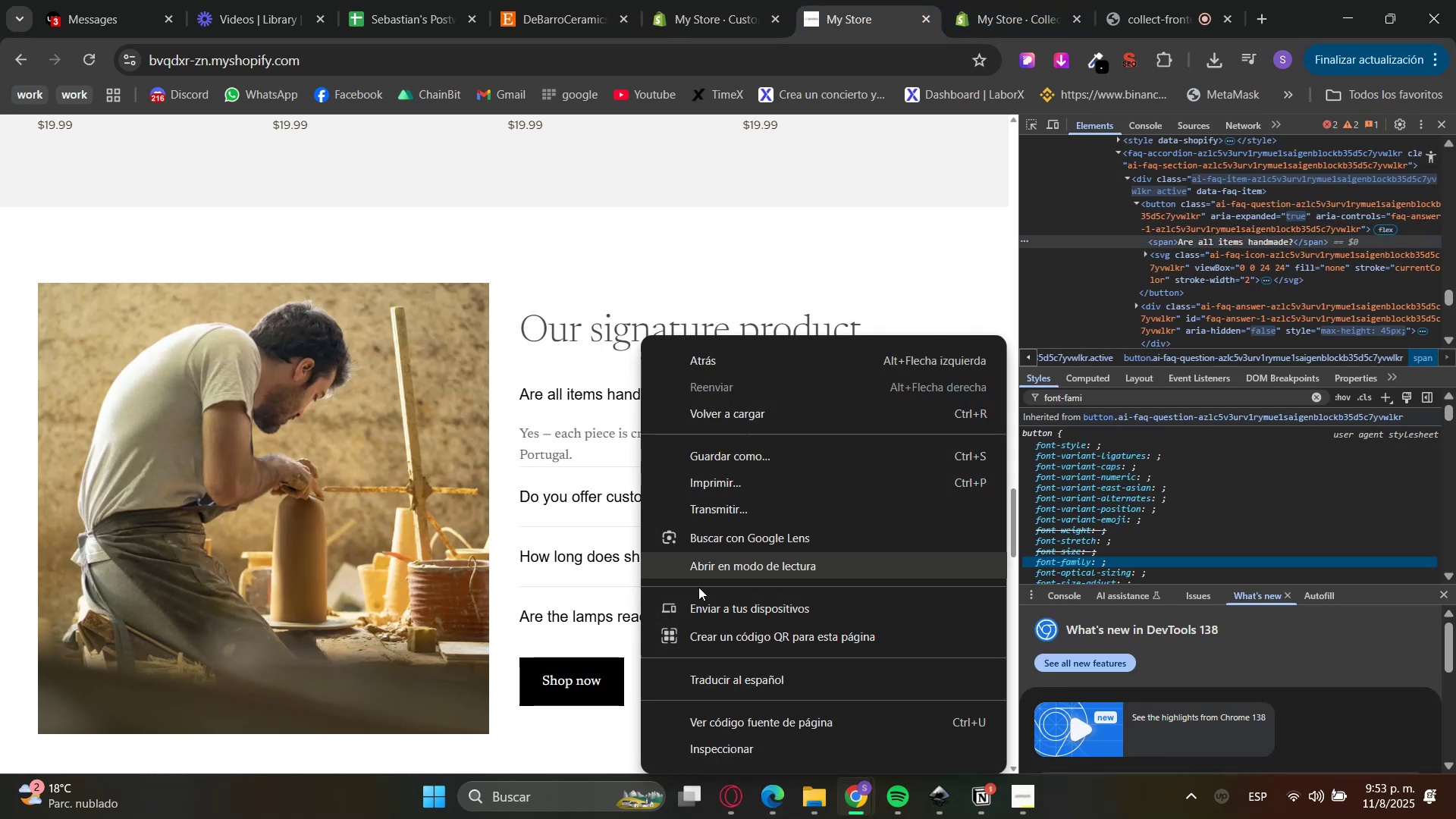 
left_click([737, 749])
 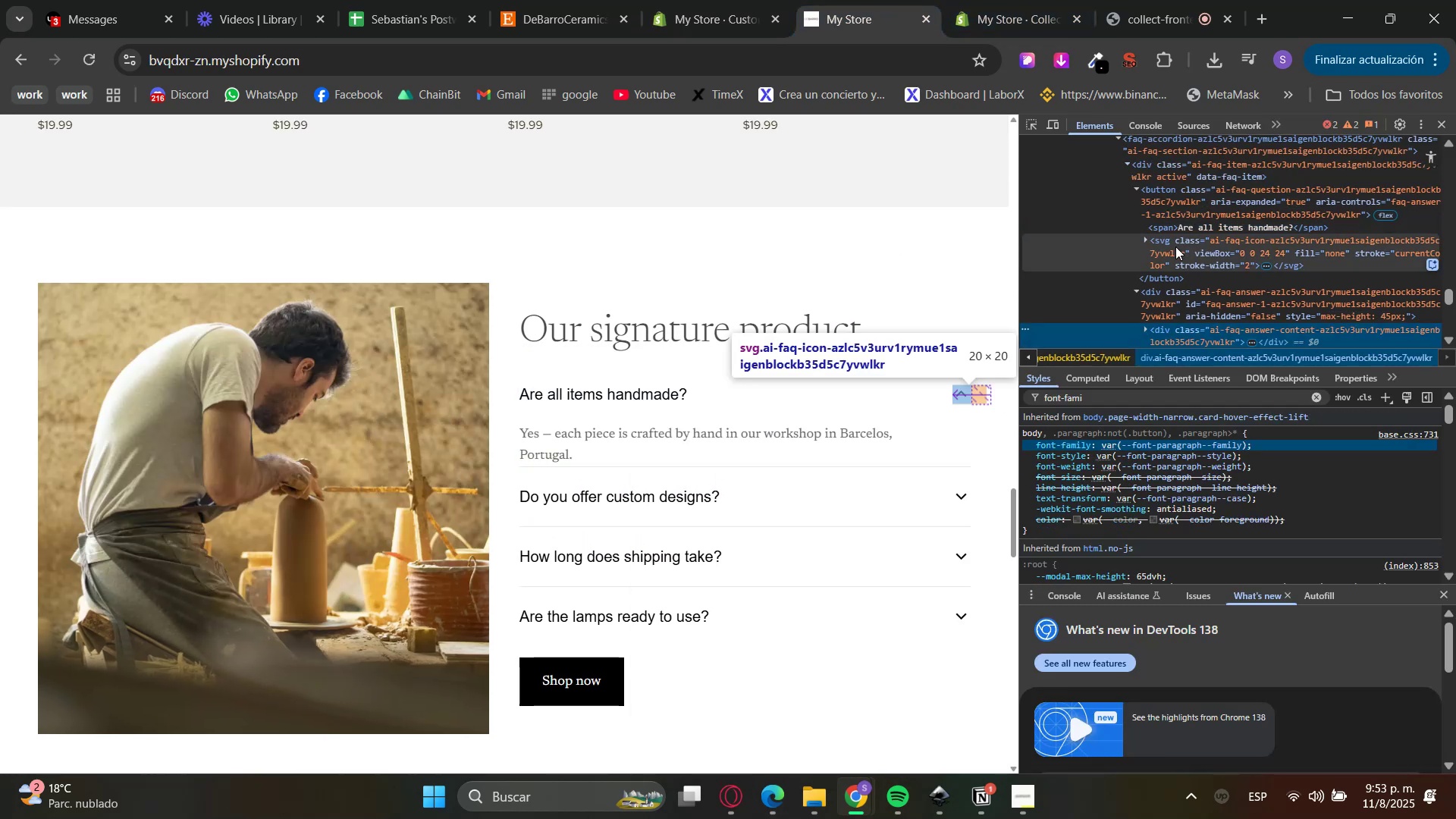 
left_click([1029, 128])
 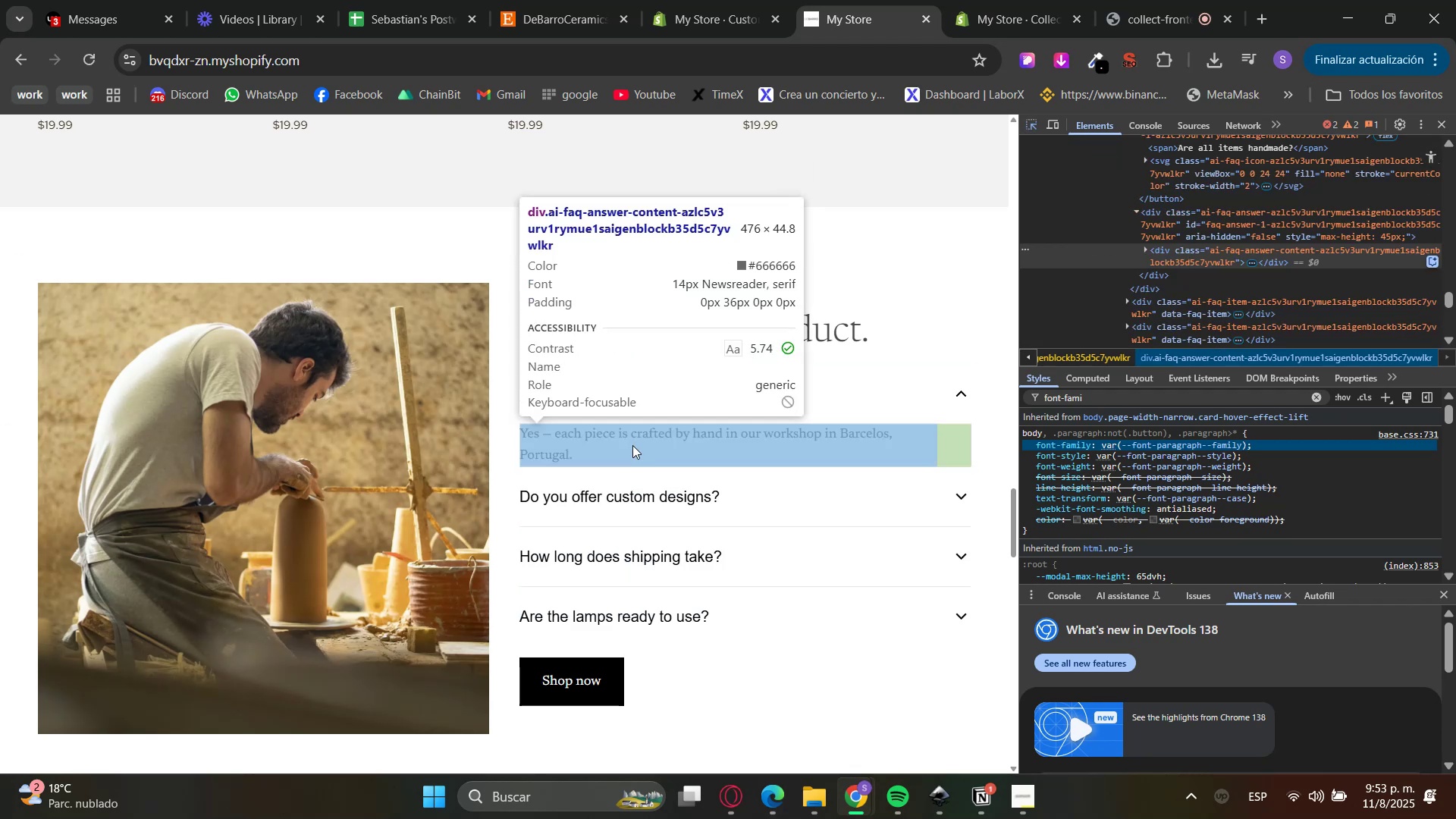 
left_click([634, 455])
 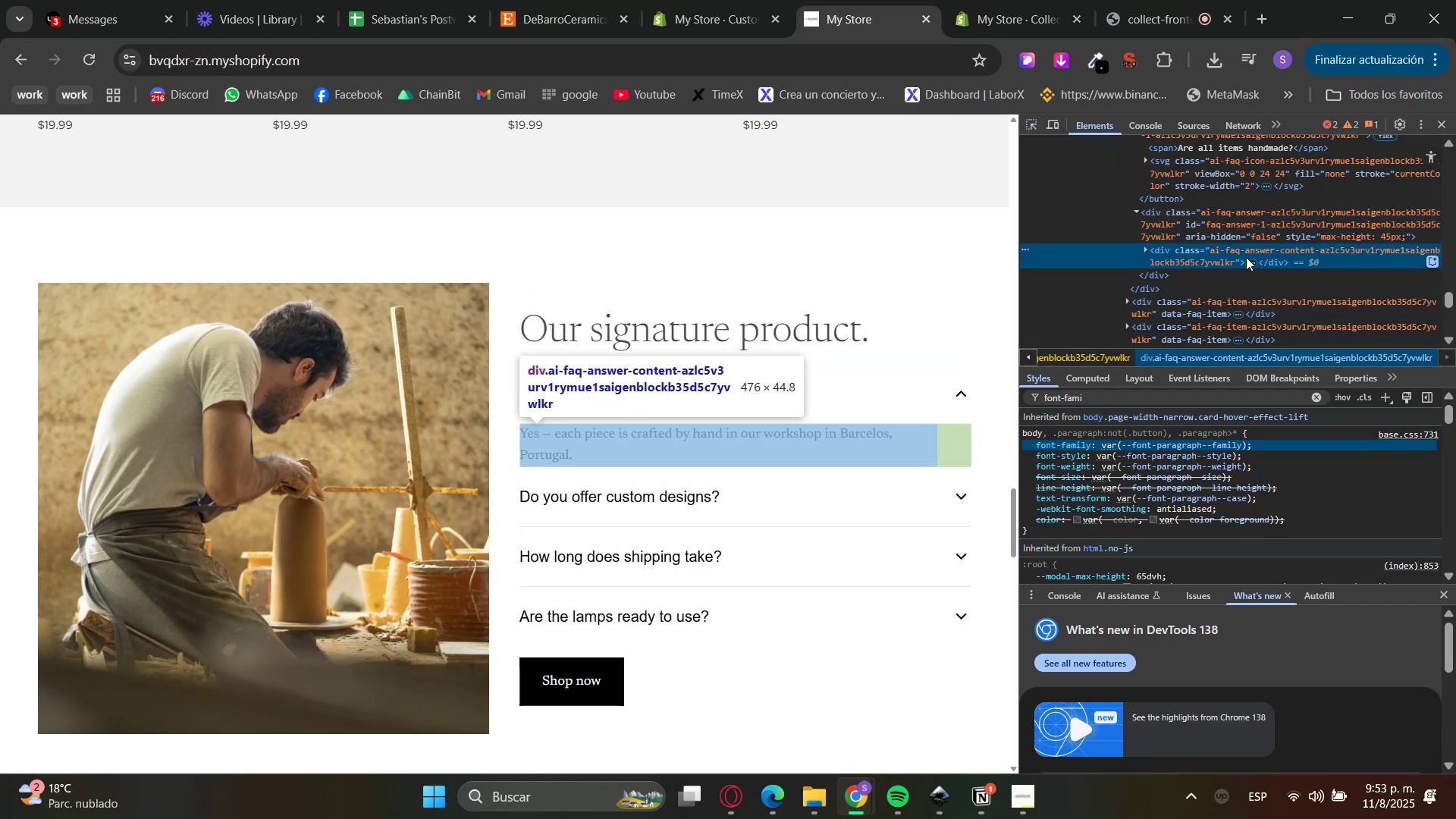 
wait(9.98)
 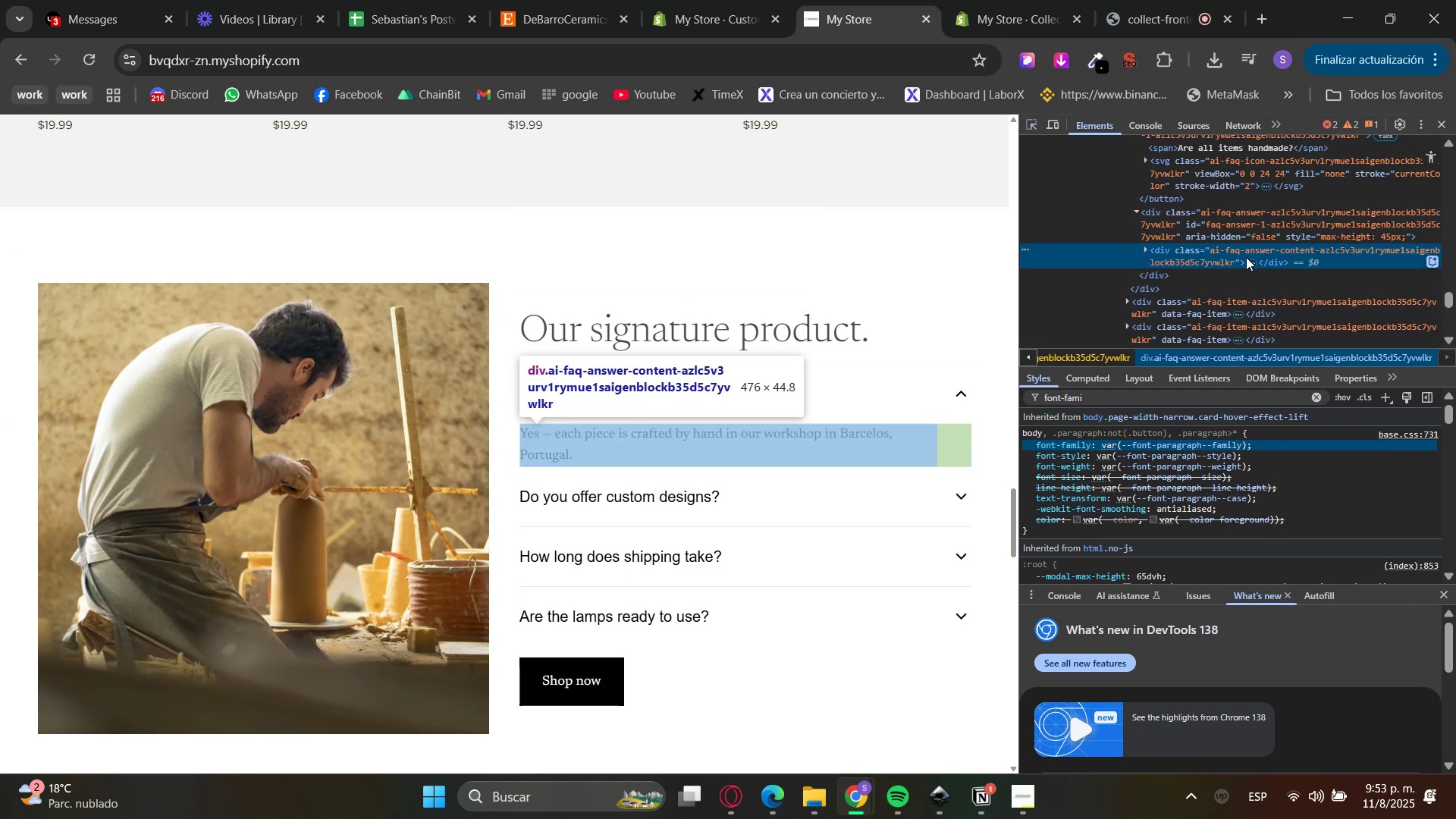 
left_click([1131, 303])
 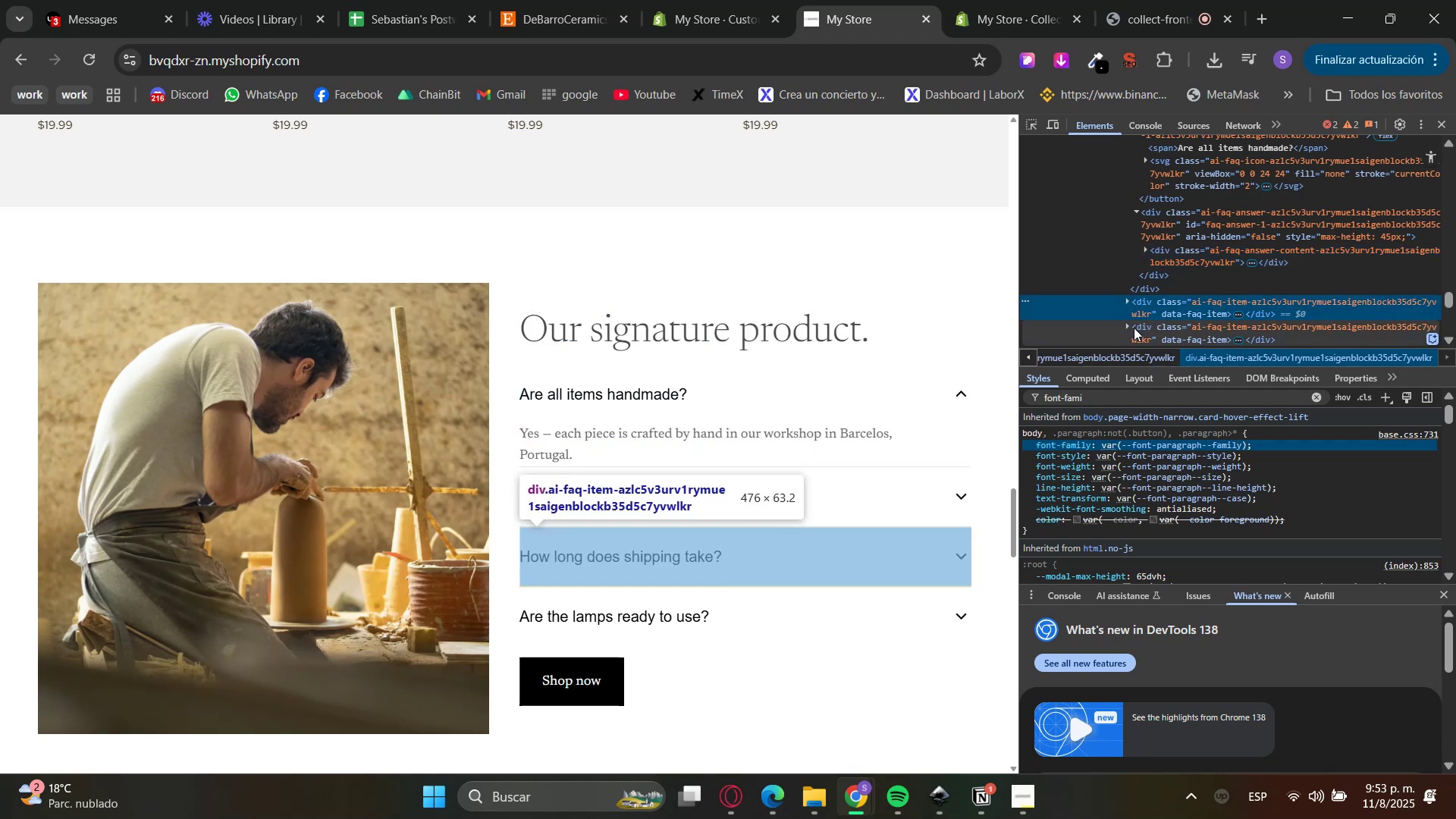 
left_click([1126, 302])
 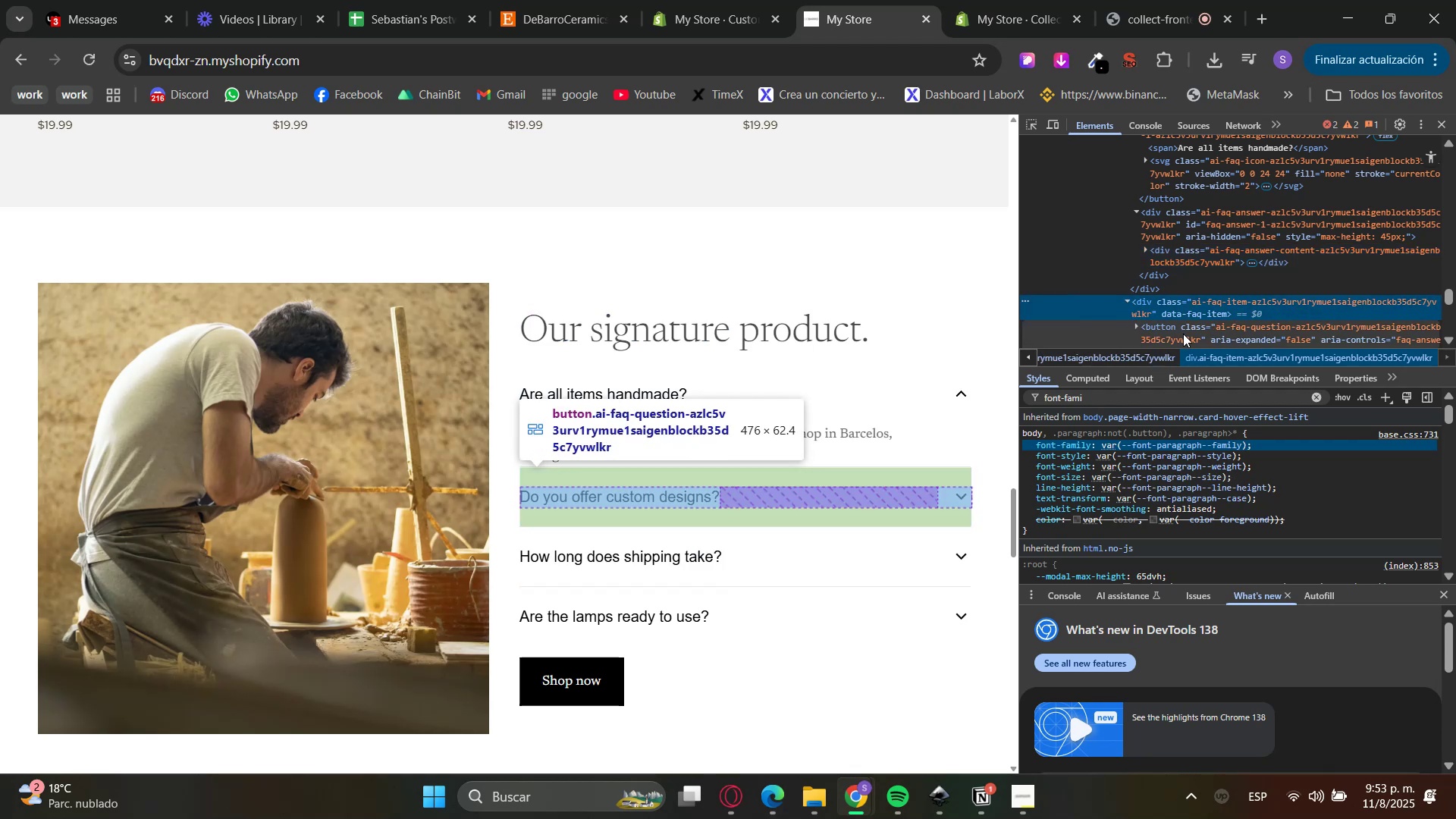 
wait(7.58)
 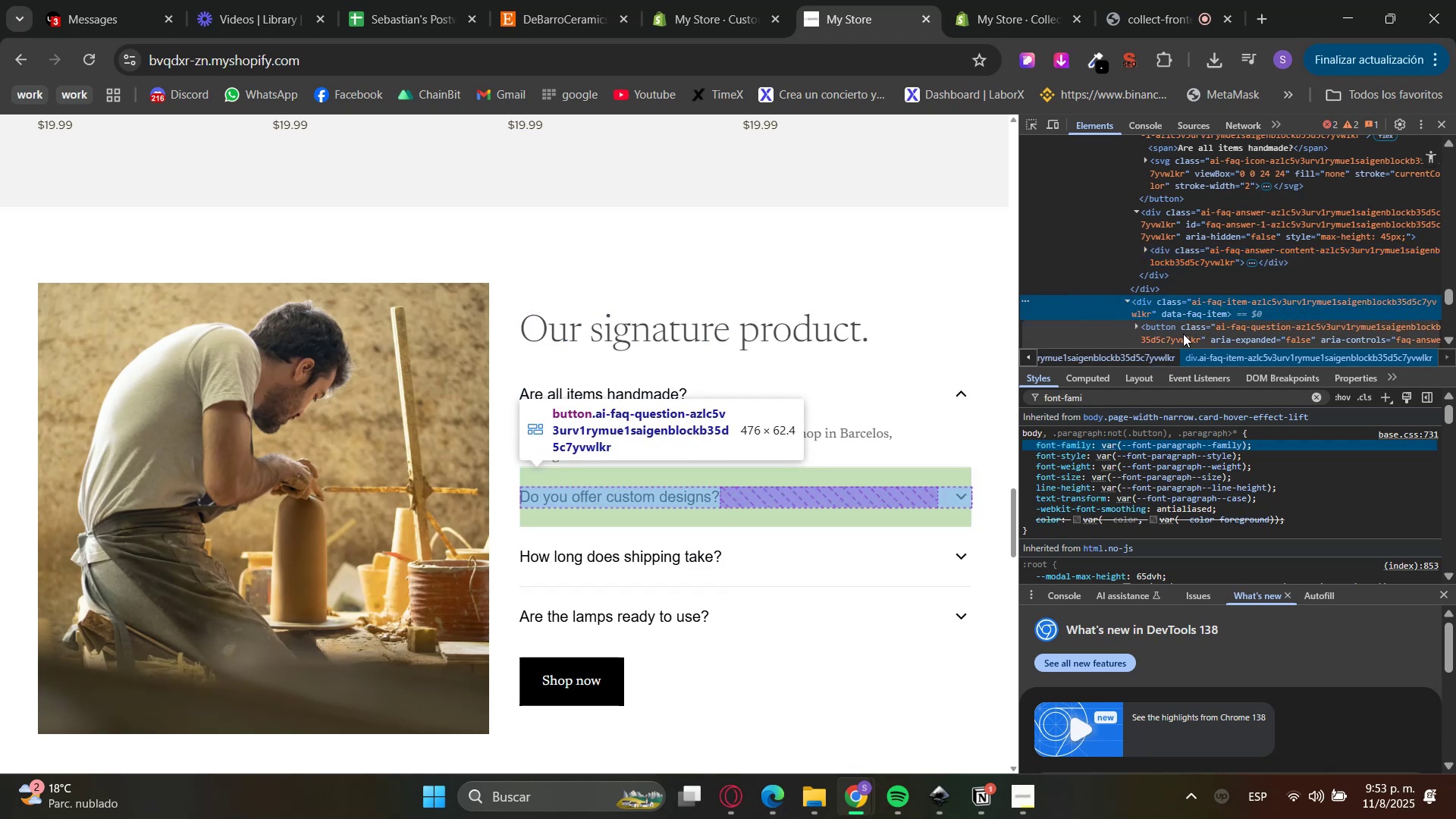 
left_click([1135, 327])
 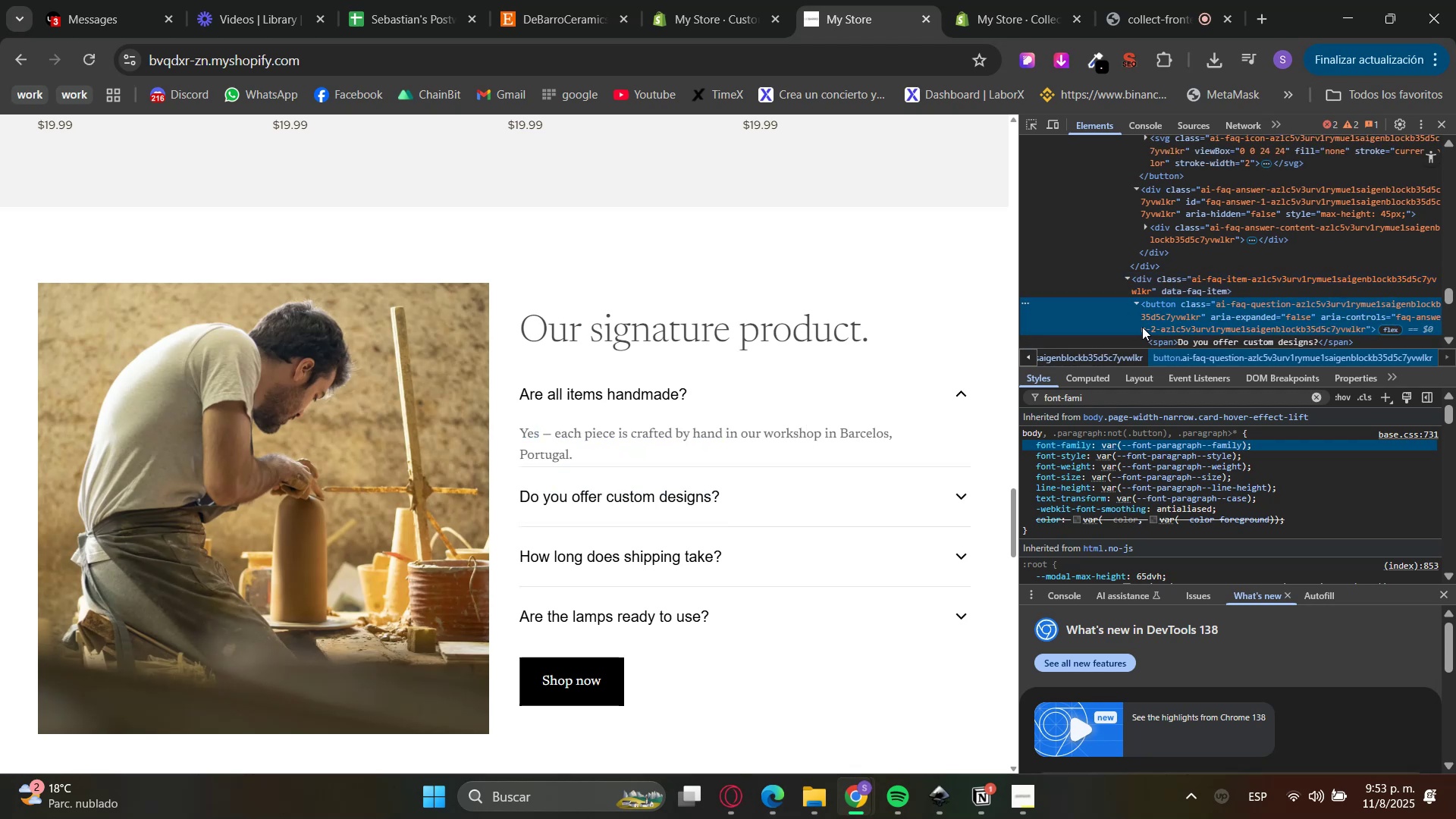 
scroll: coordinate [1150, 325], scroll_direction: down, amount: 1.0
 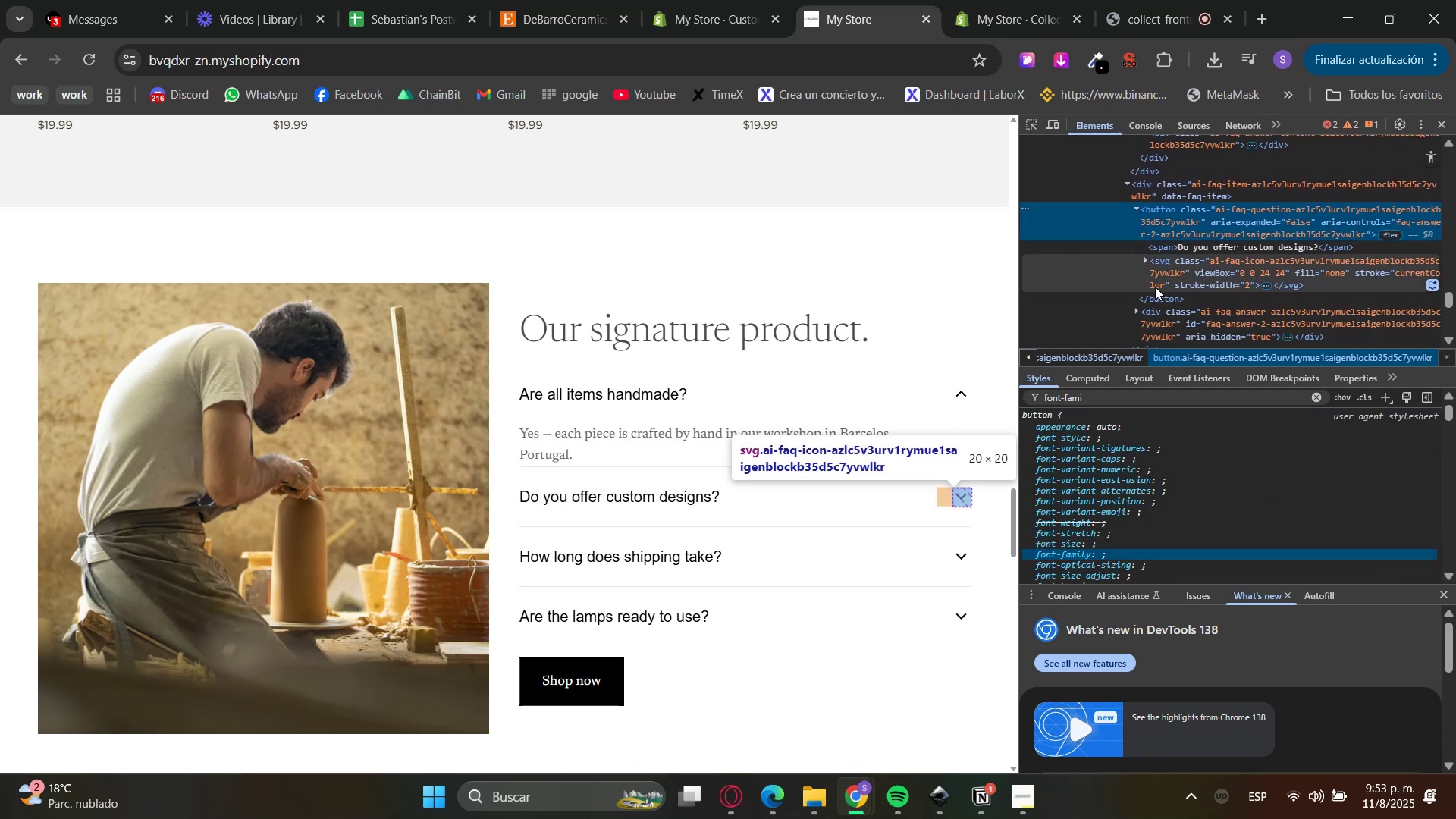 
left_click([1156, 320])
 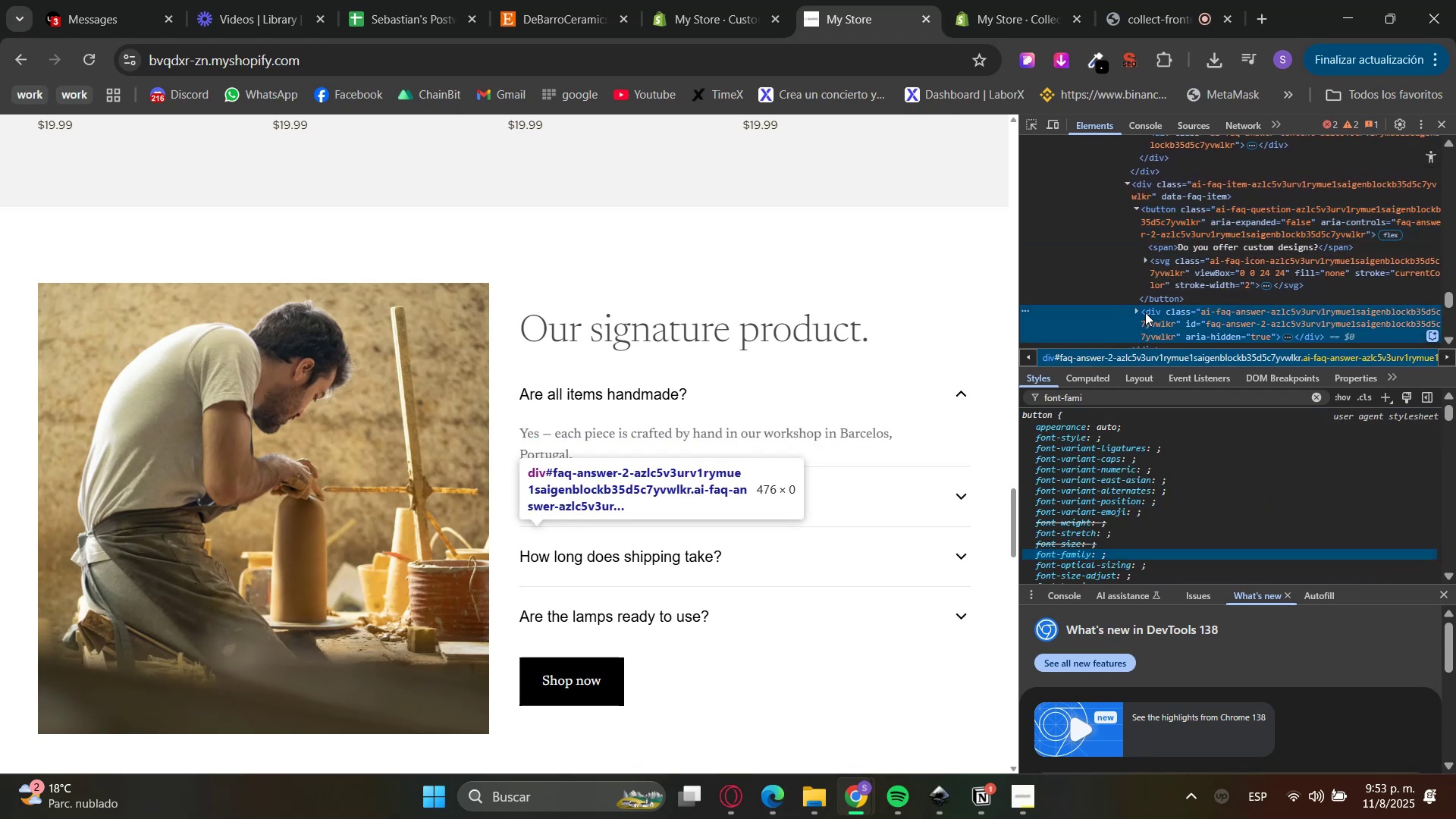 
left_click([1142, 314])
 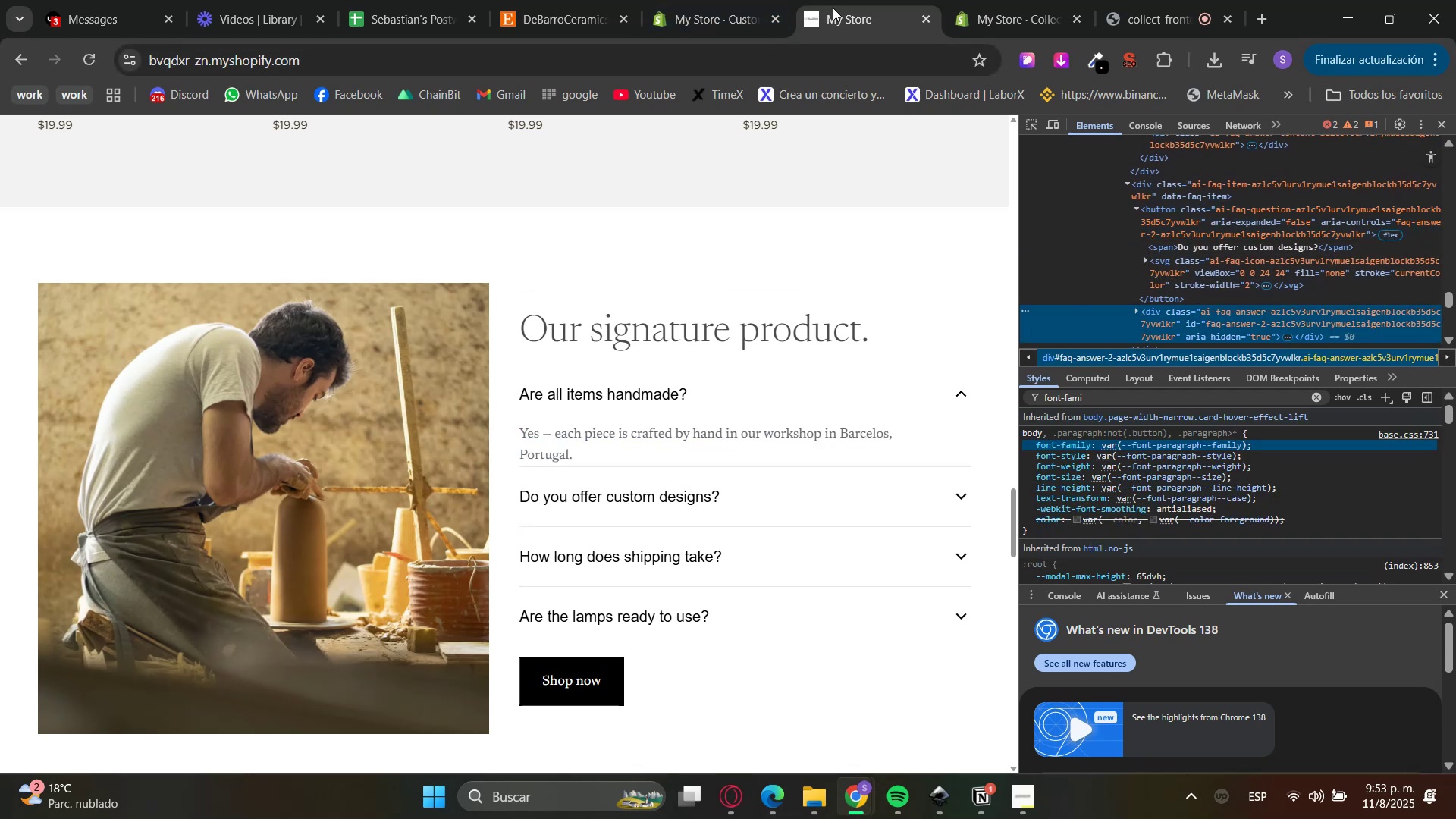 
left_click([1433, 124])
 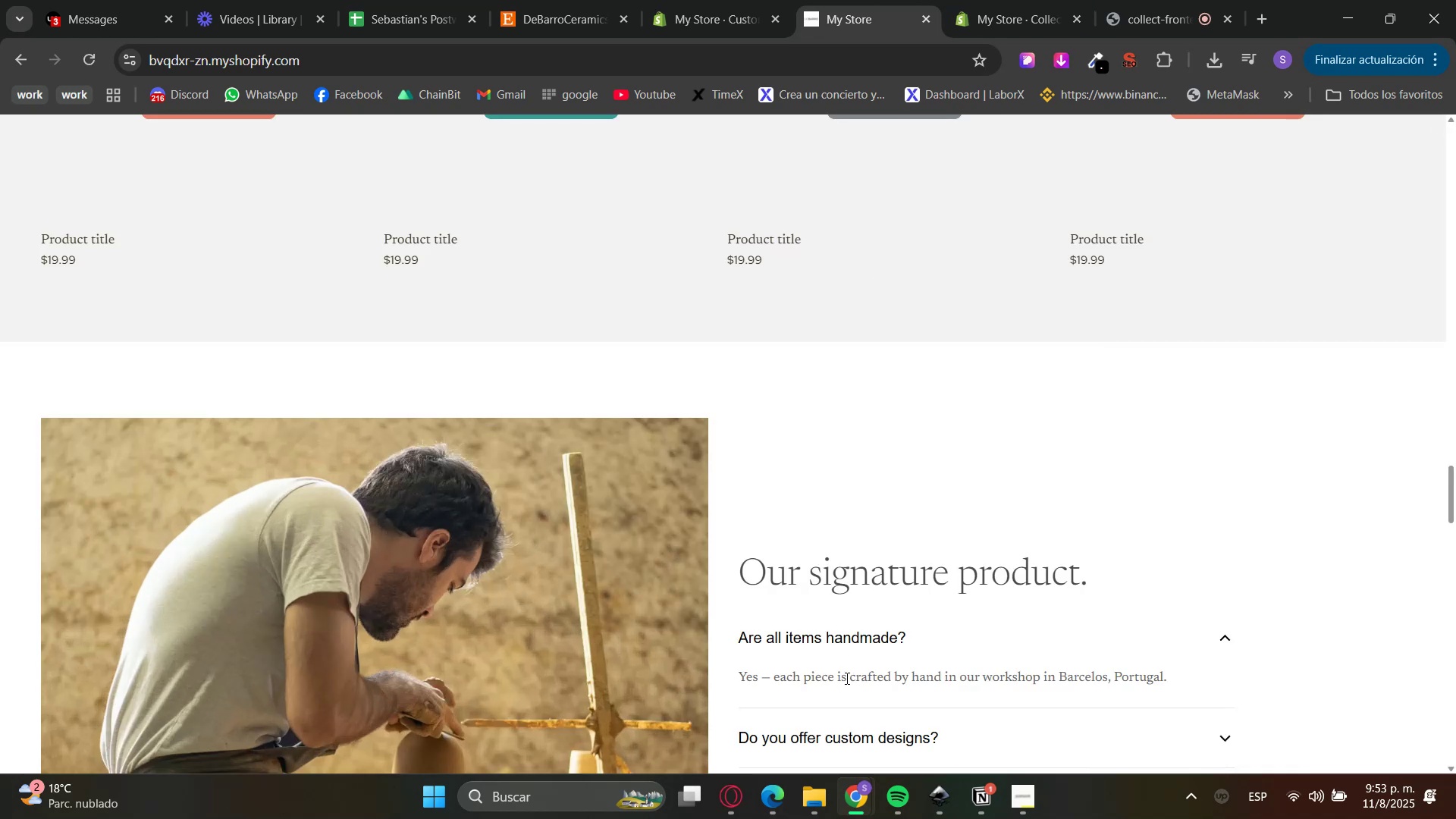 
left_click([919, 651])
 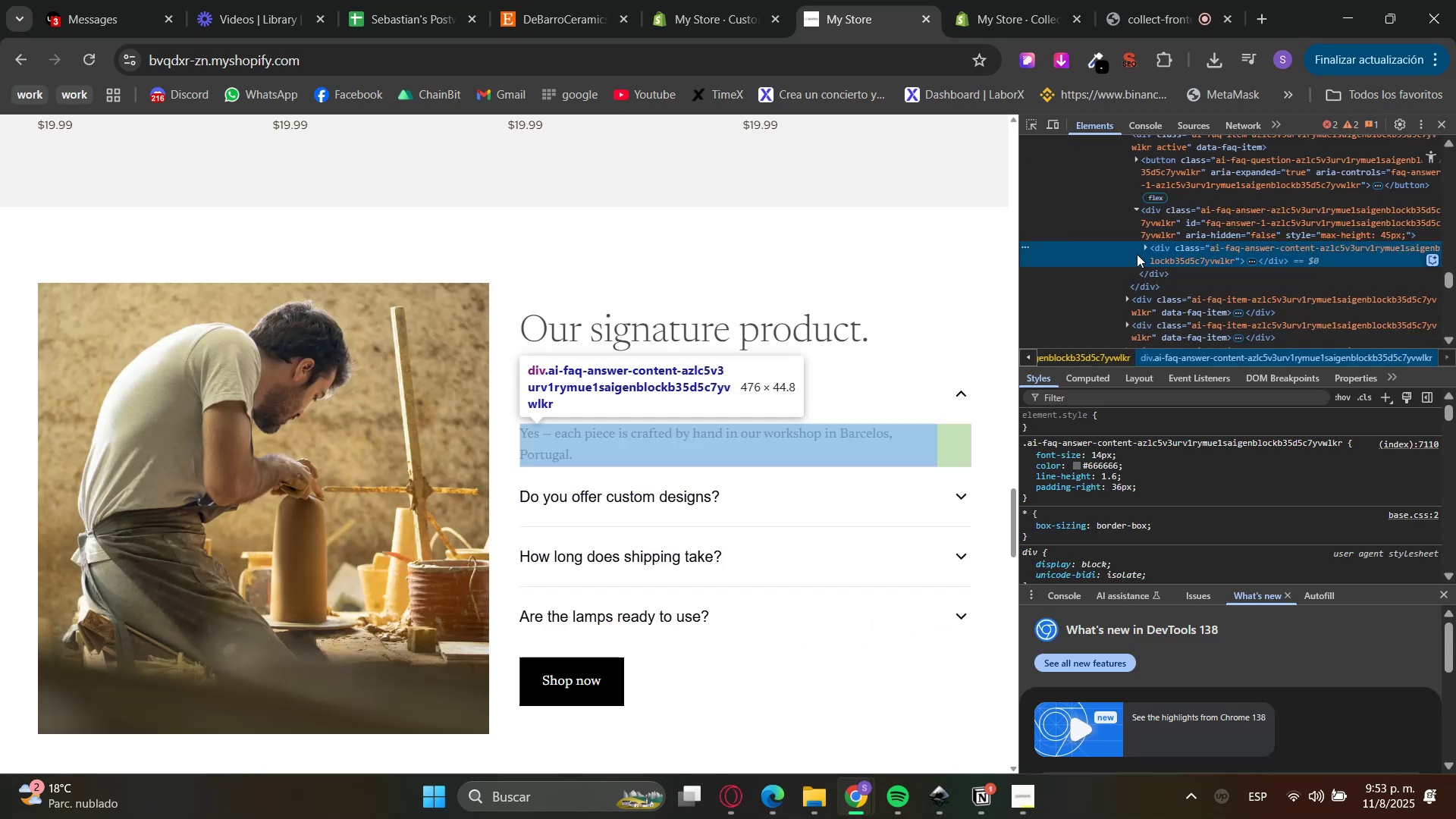 
double_click([1149, 246])
 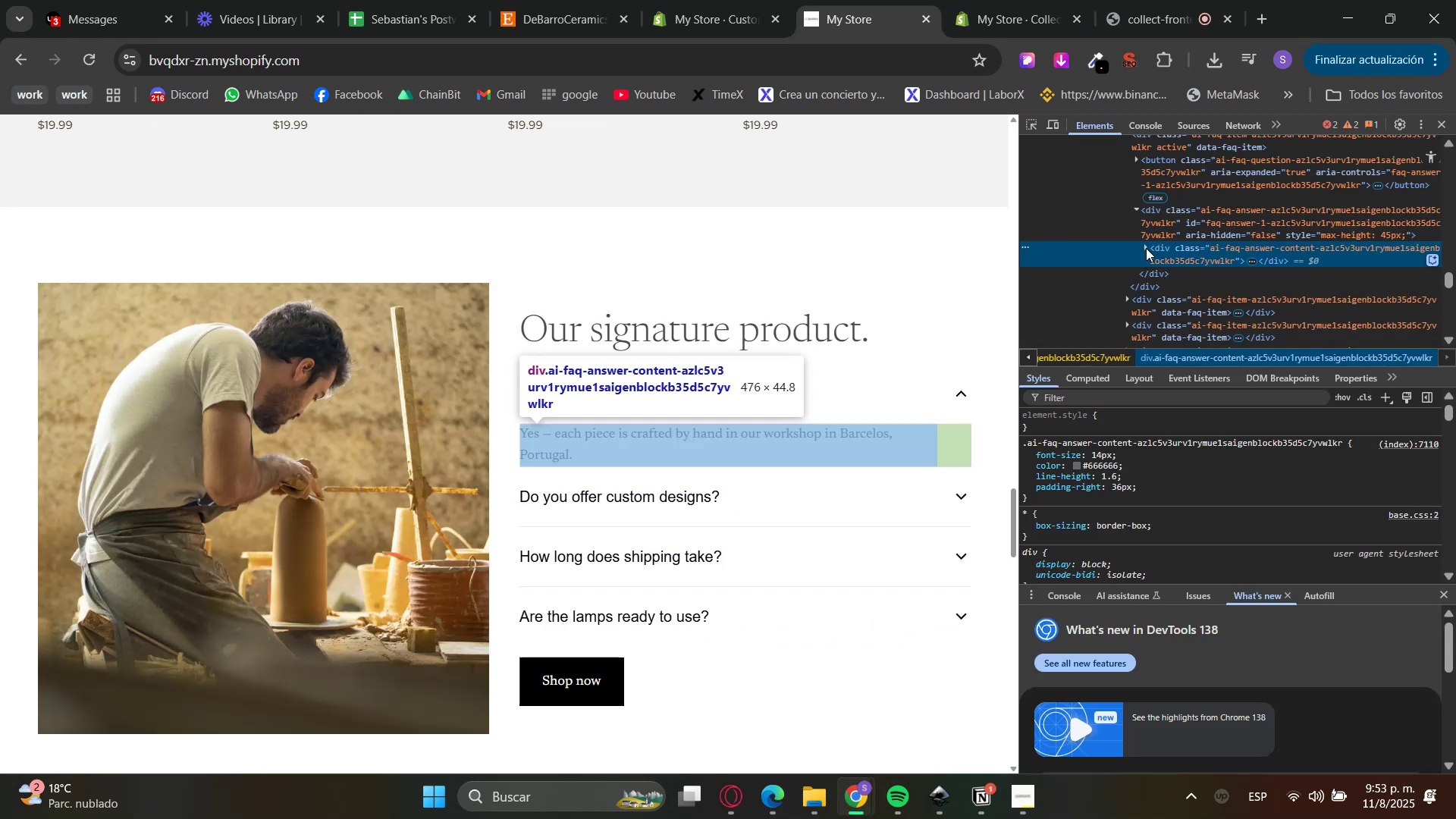 
triple_click([1146, 248])
 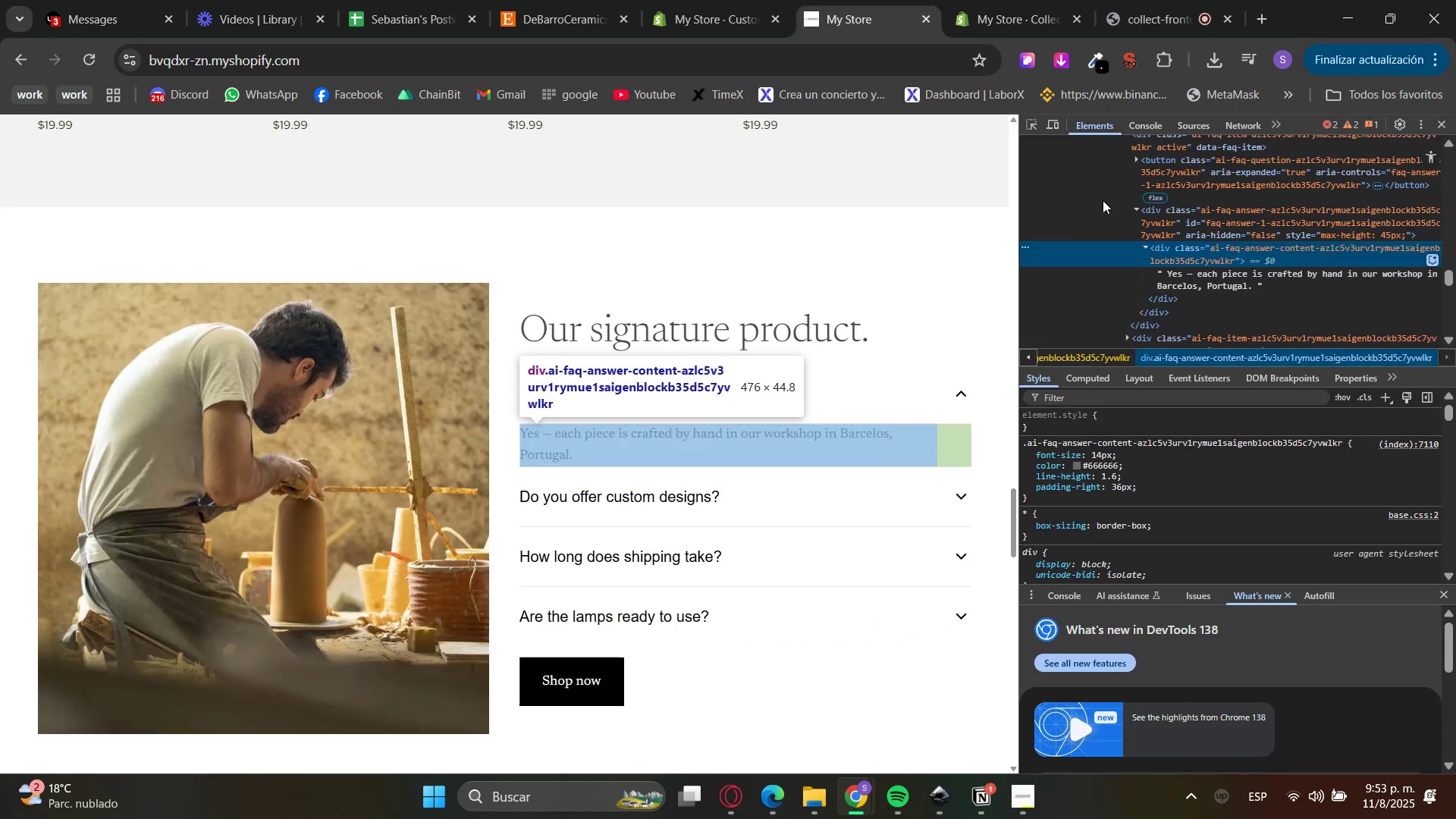 
left_click([736, 0])
 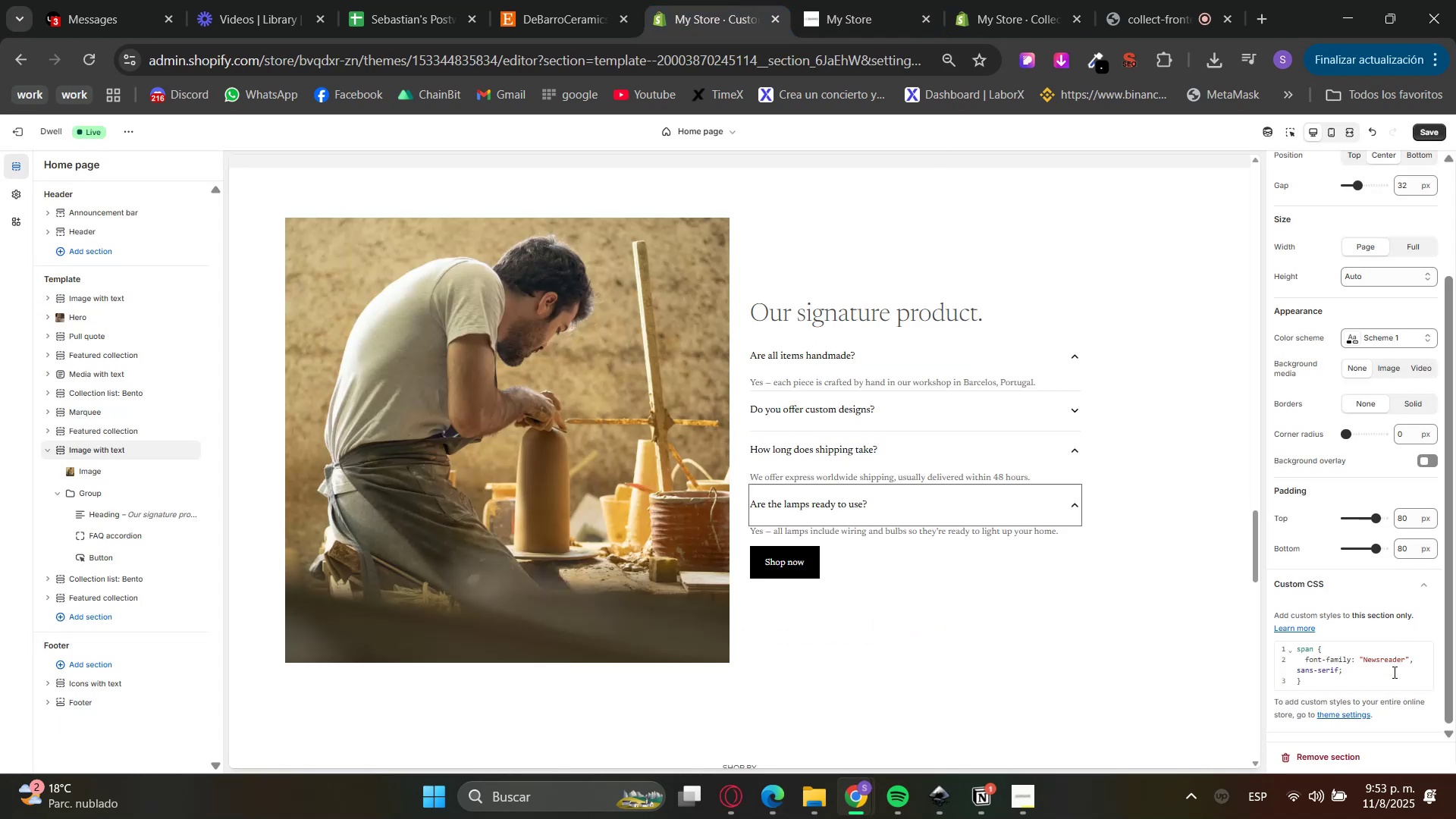 
left_click([1355, 674])
 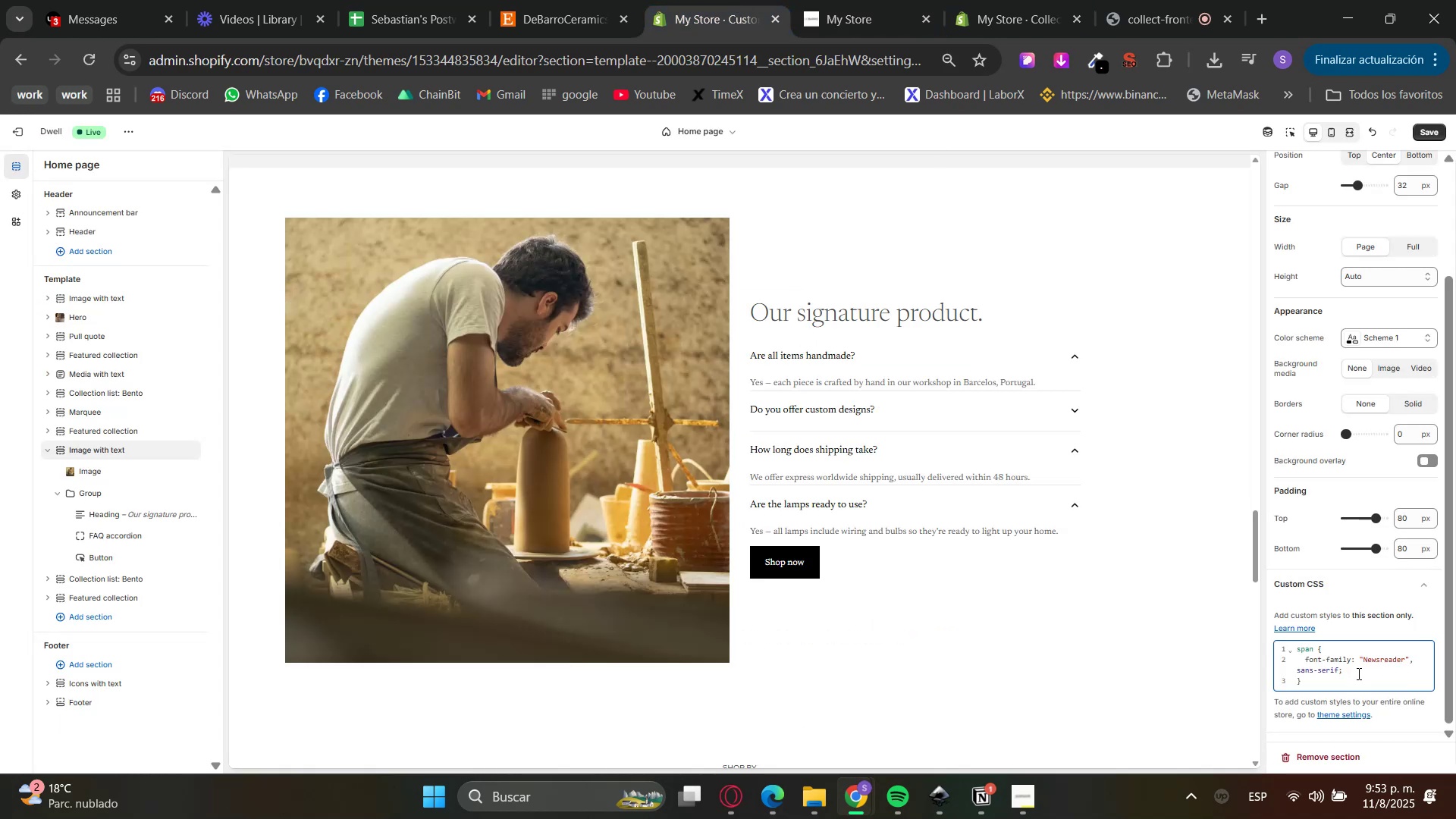 
key(Enter)
 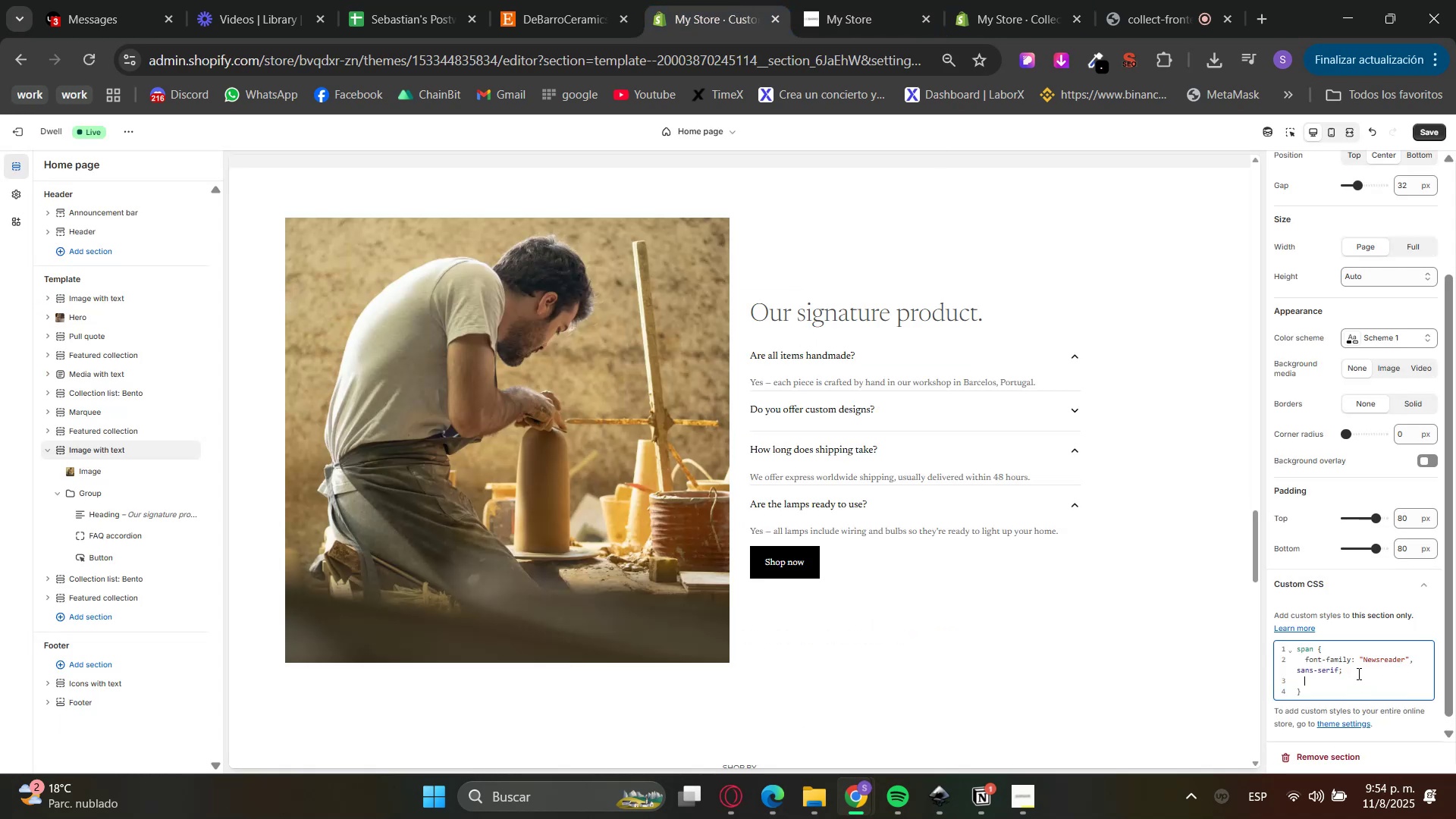 
type(padd)
 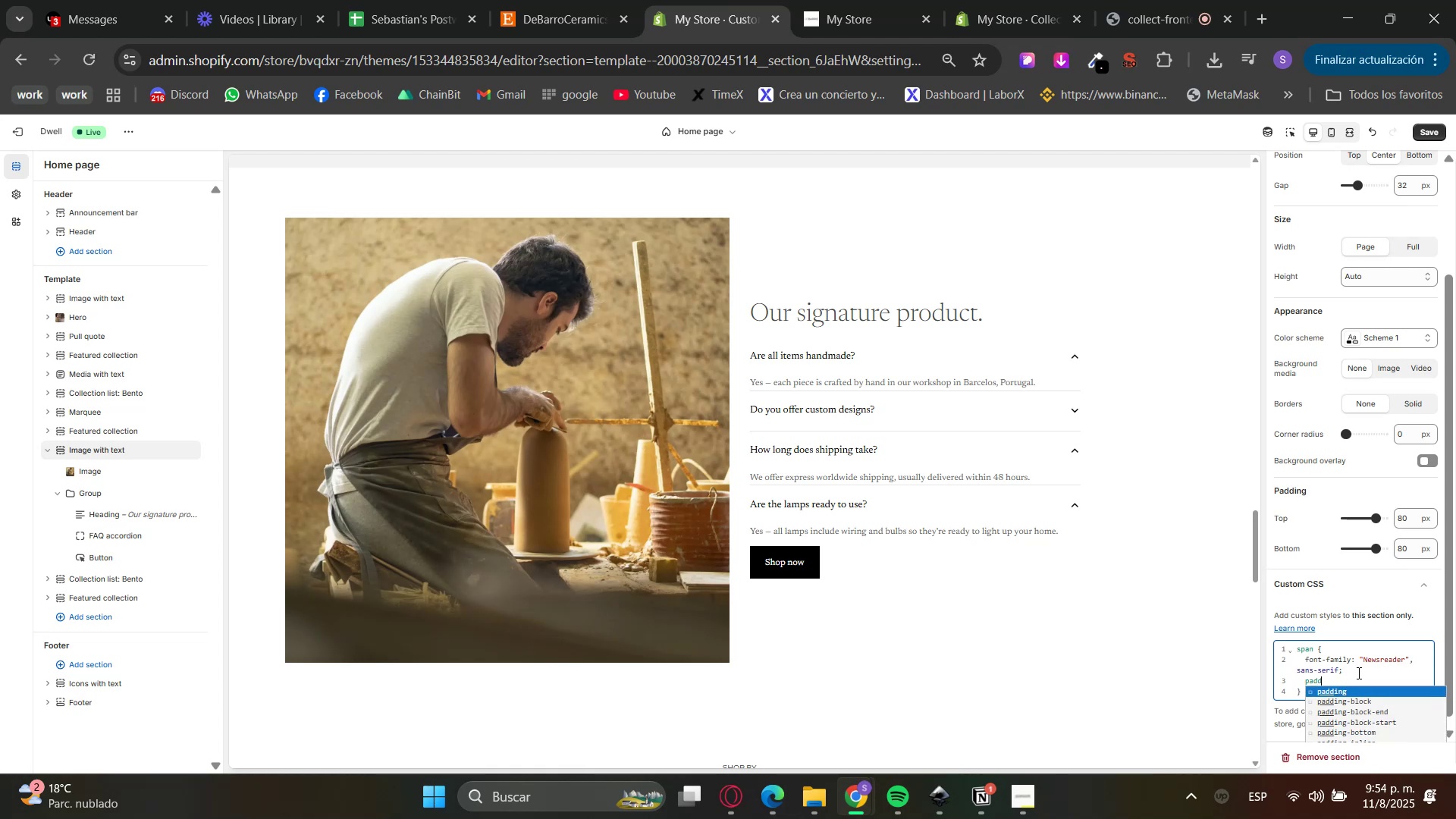 
key(Enter)
 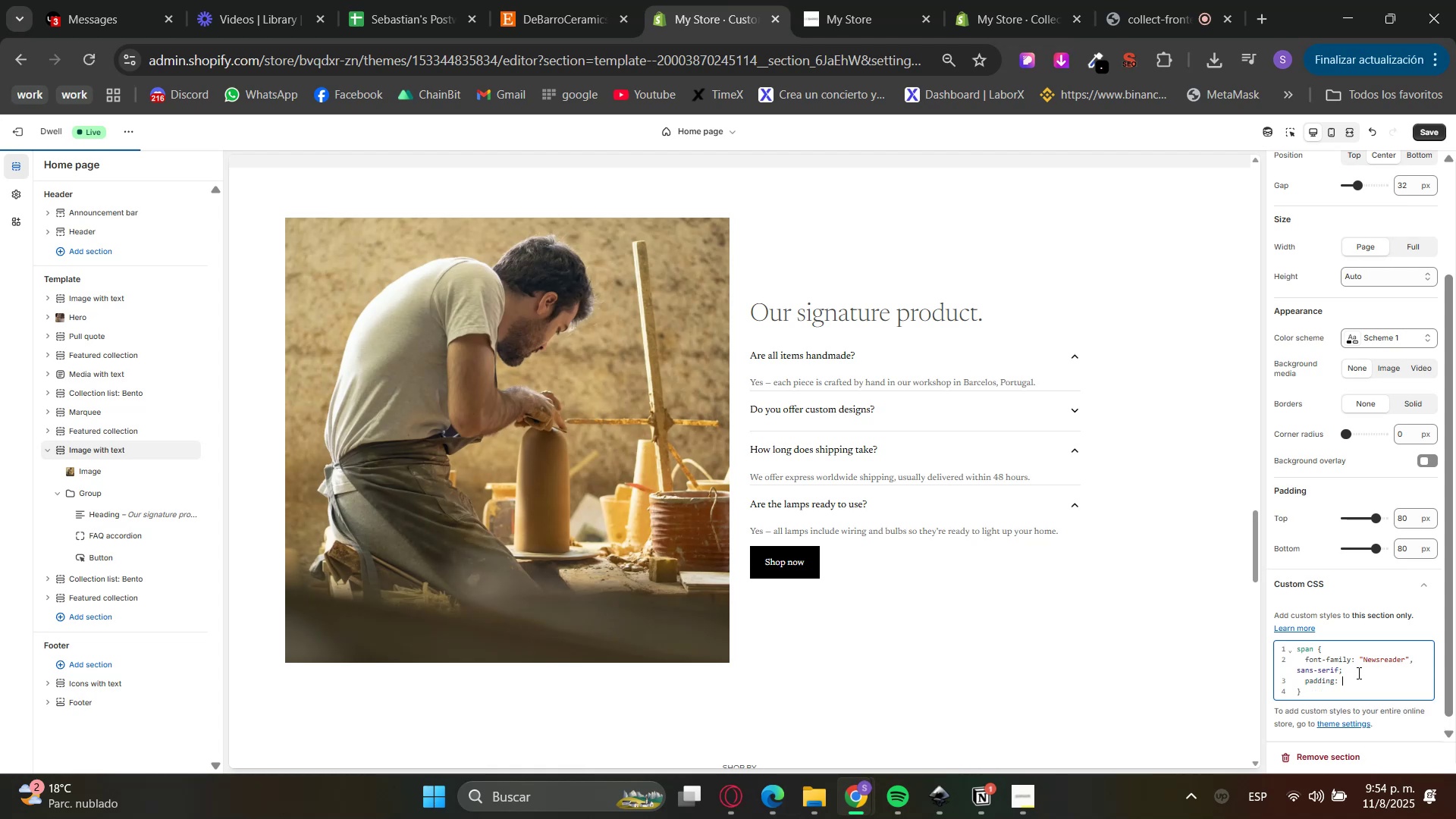 
key(Shift+Comma)
 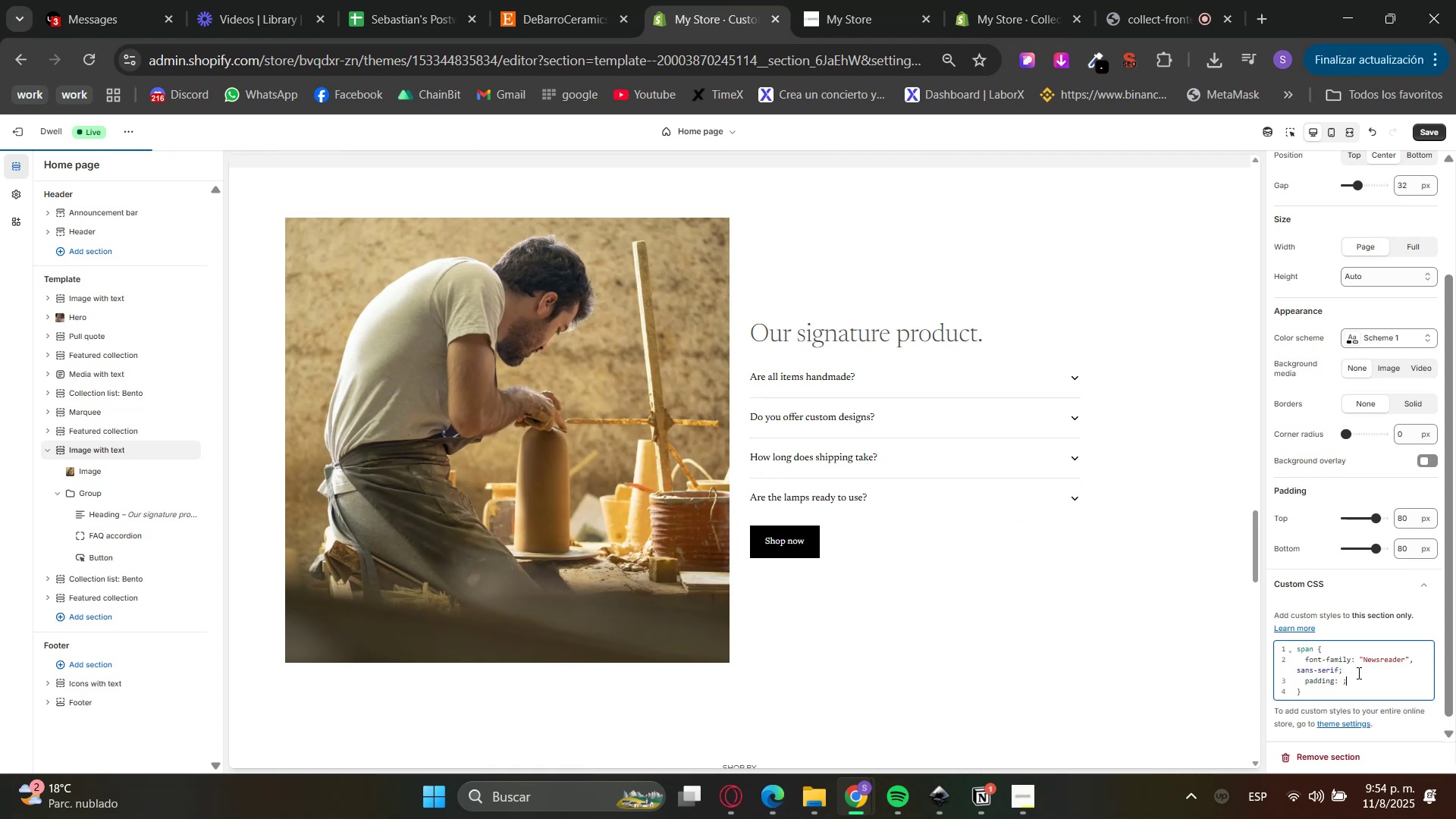 
key(ArrowLeft)
 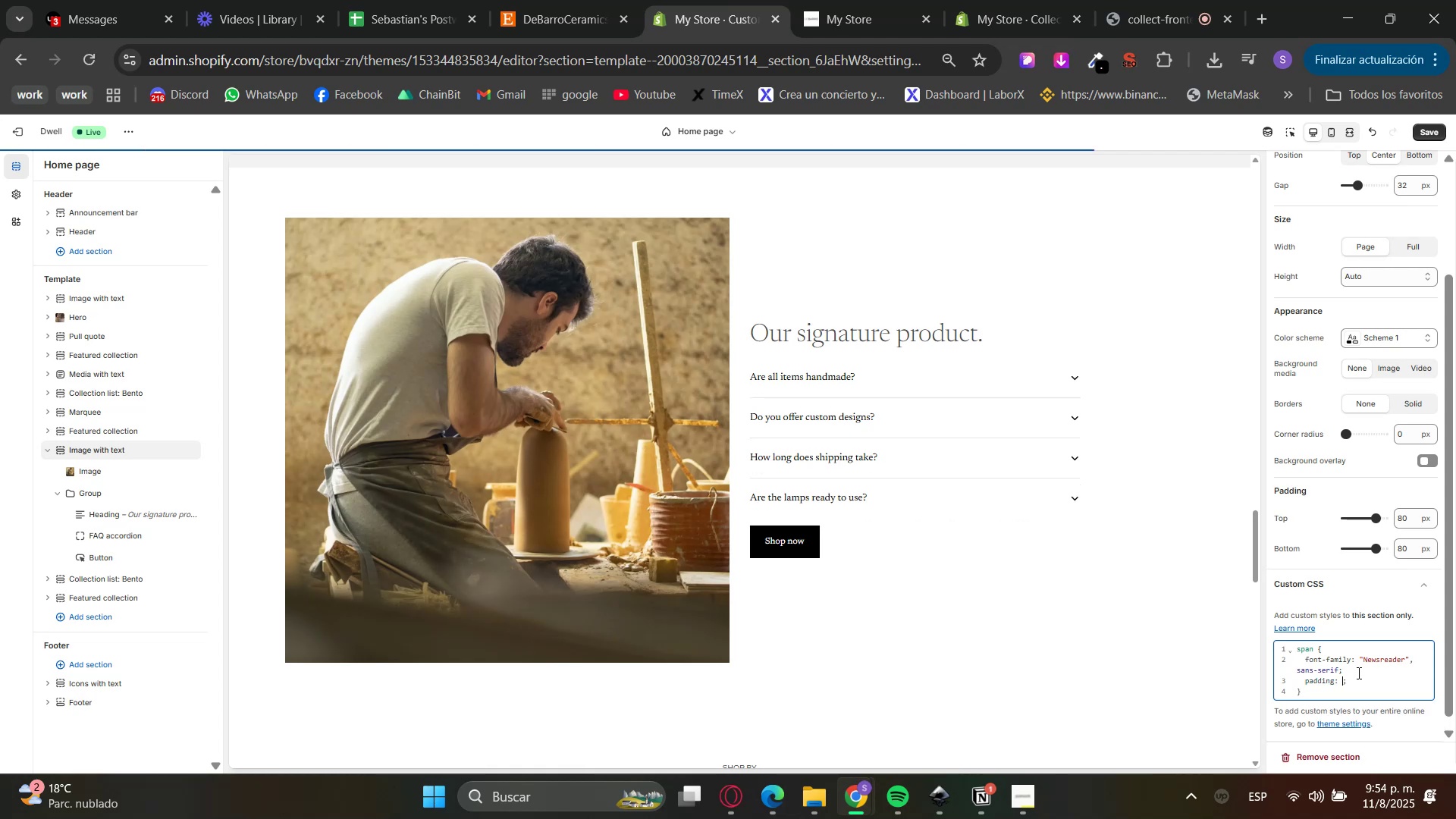 
type(10px 0px)
 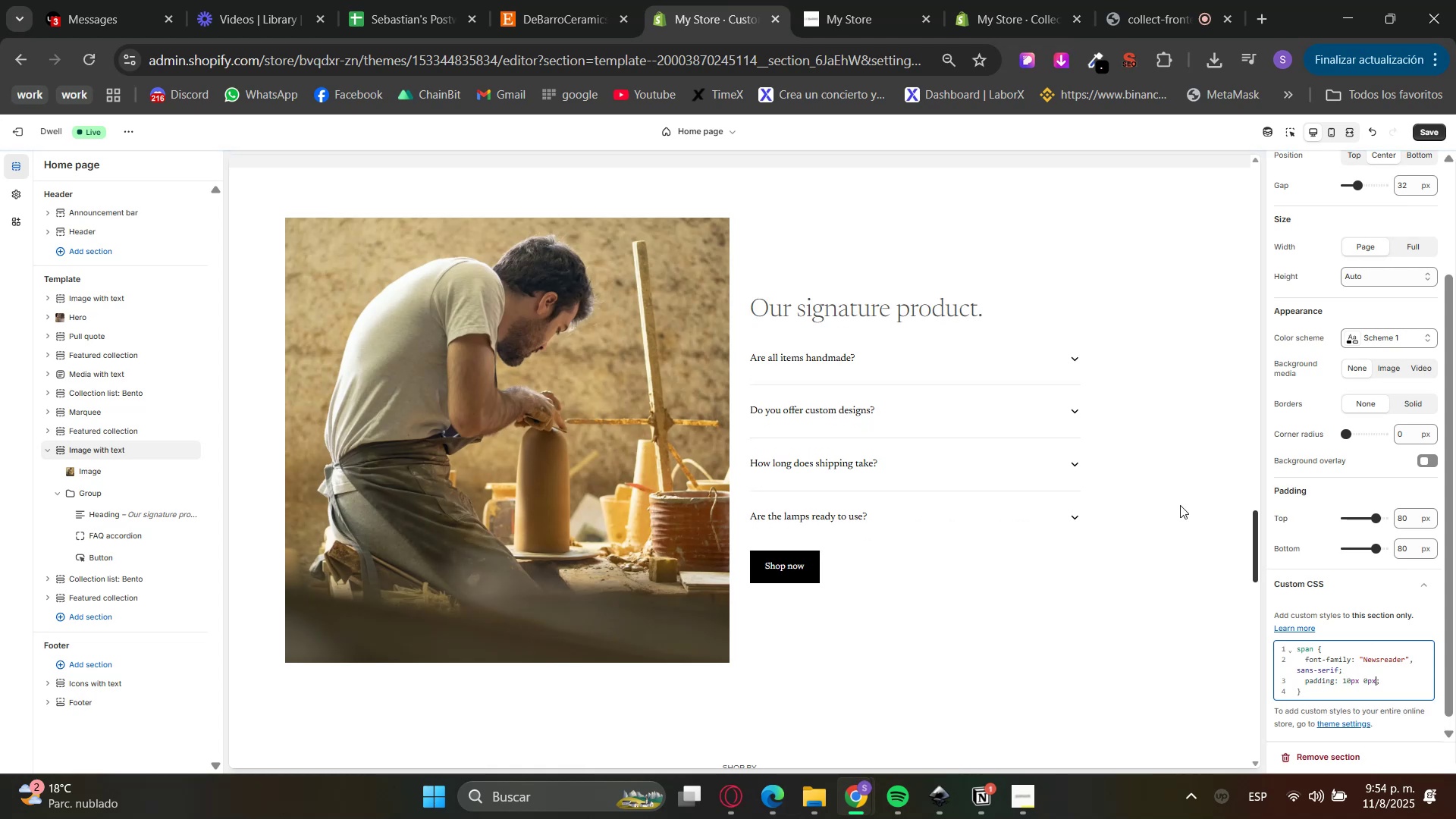 
left_click([922, 375])
 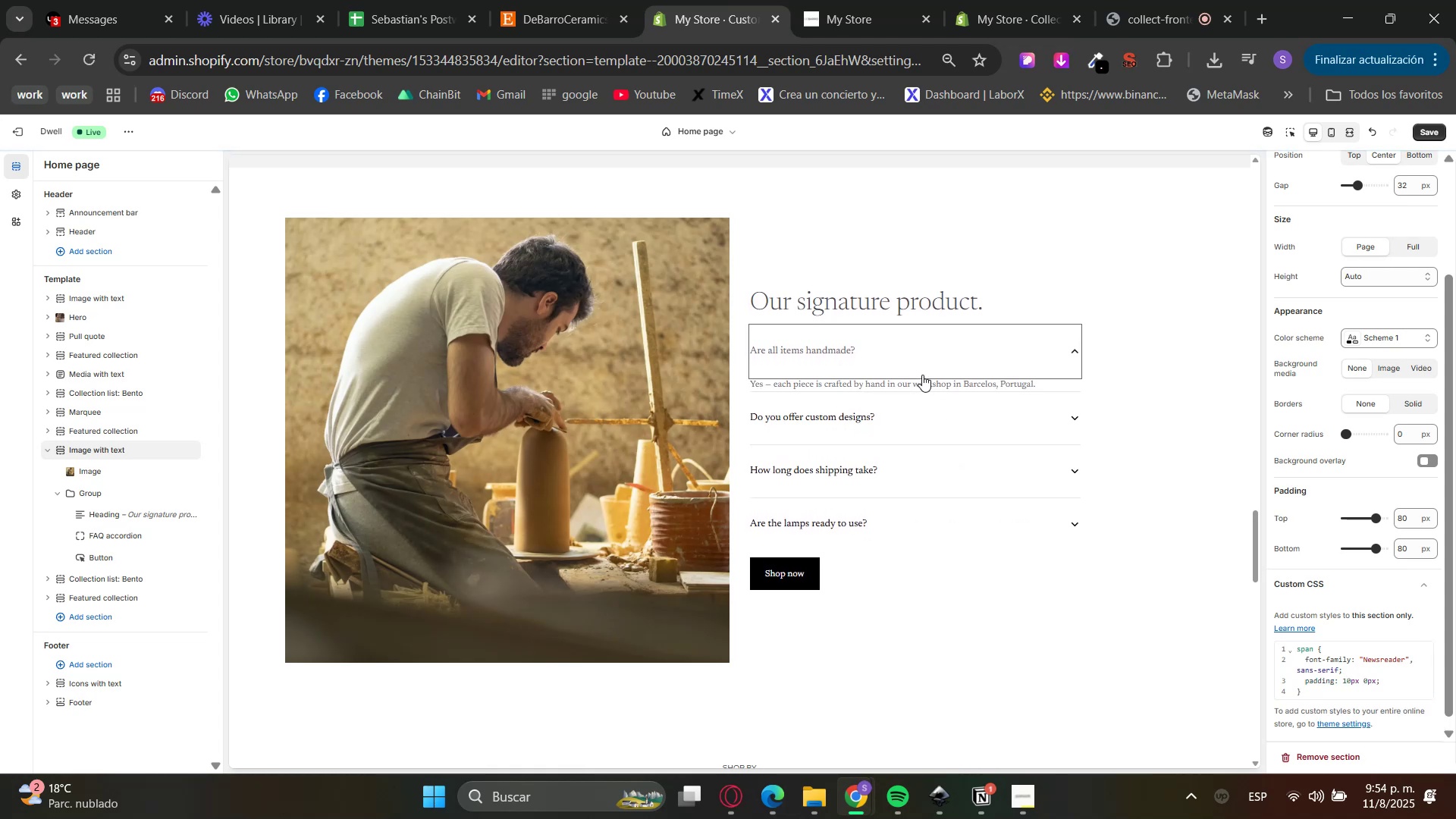 
left_click([922, 375])
 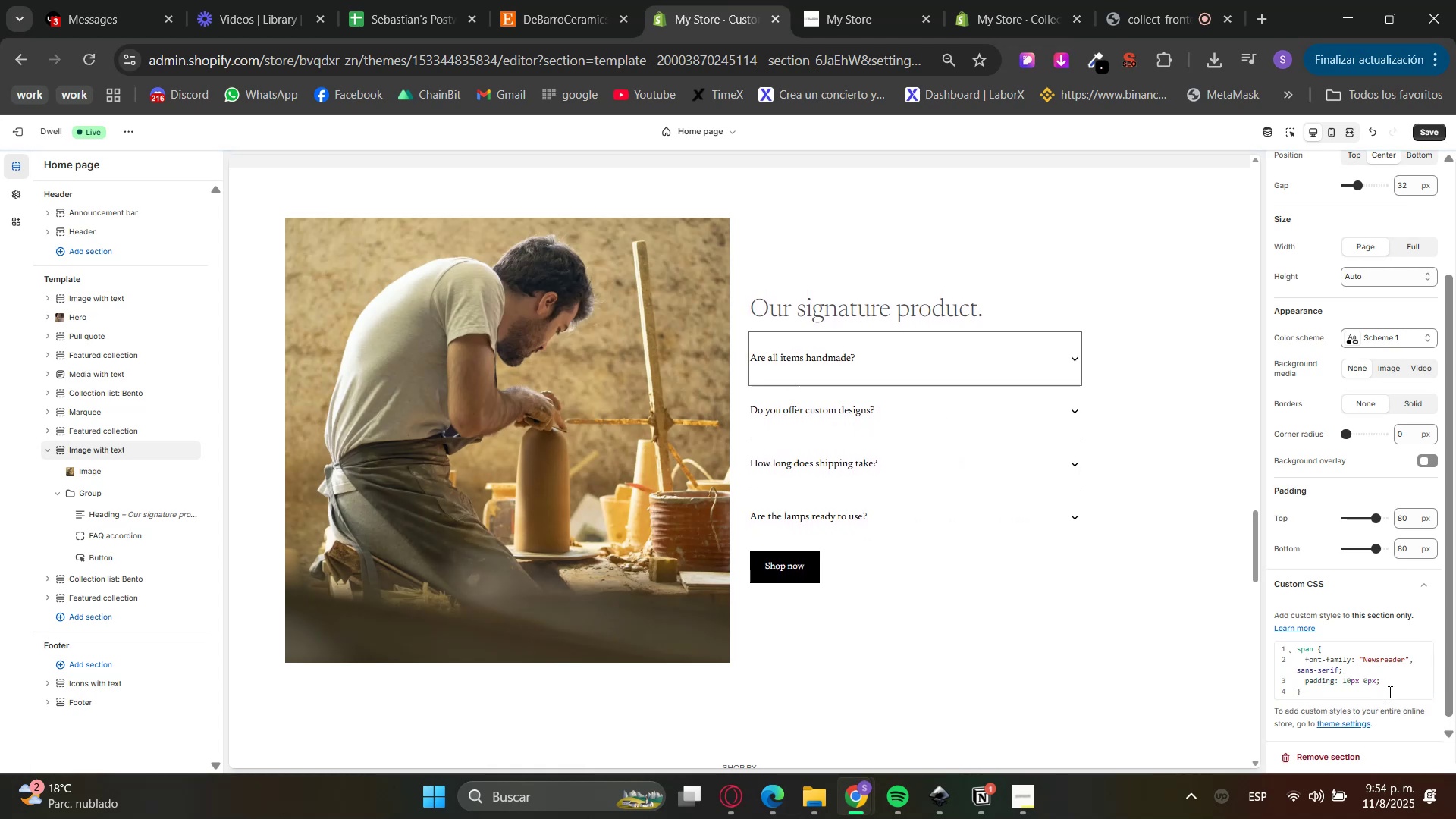 
left_click_drag(start_coordinate=[1407, 679], to_coordinate=[1294, 678])
 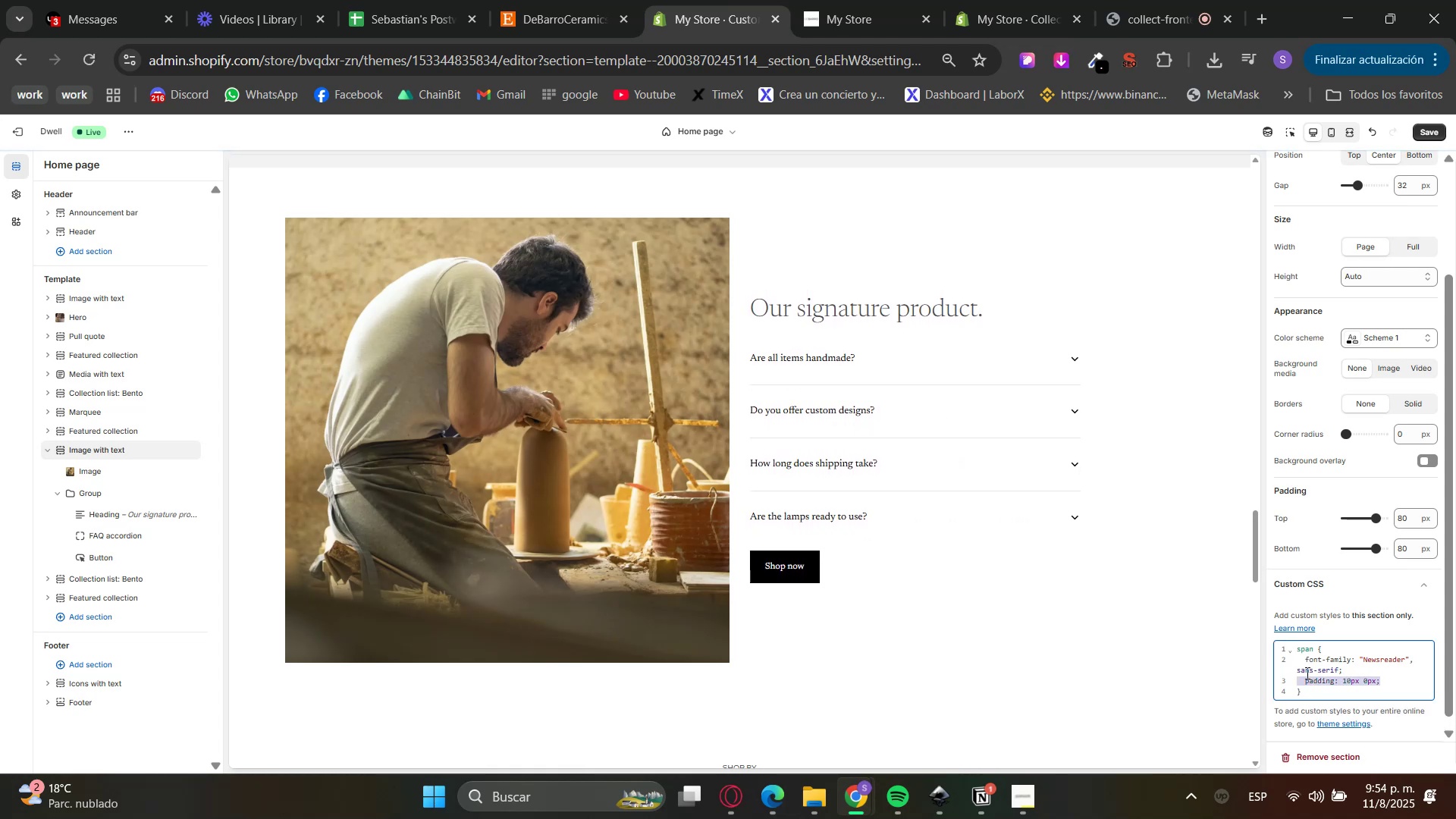 
key(Backspace)
 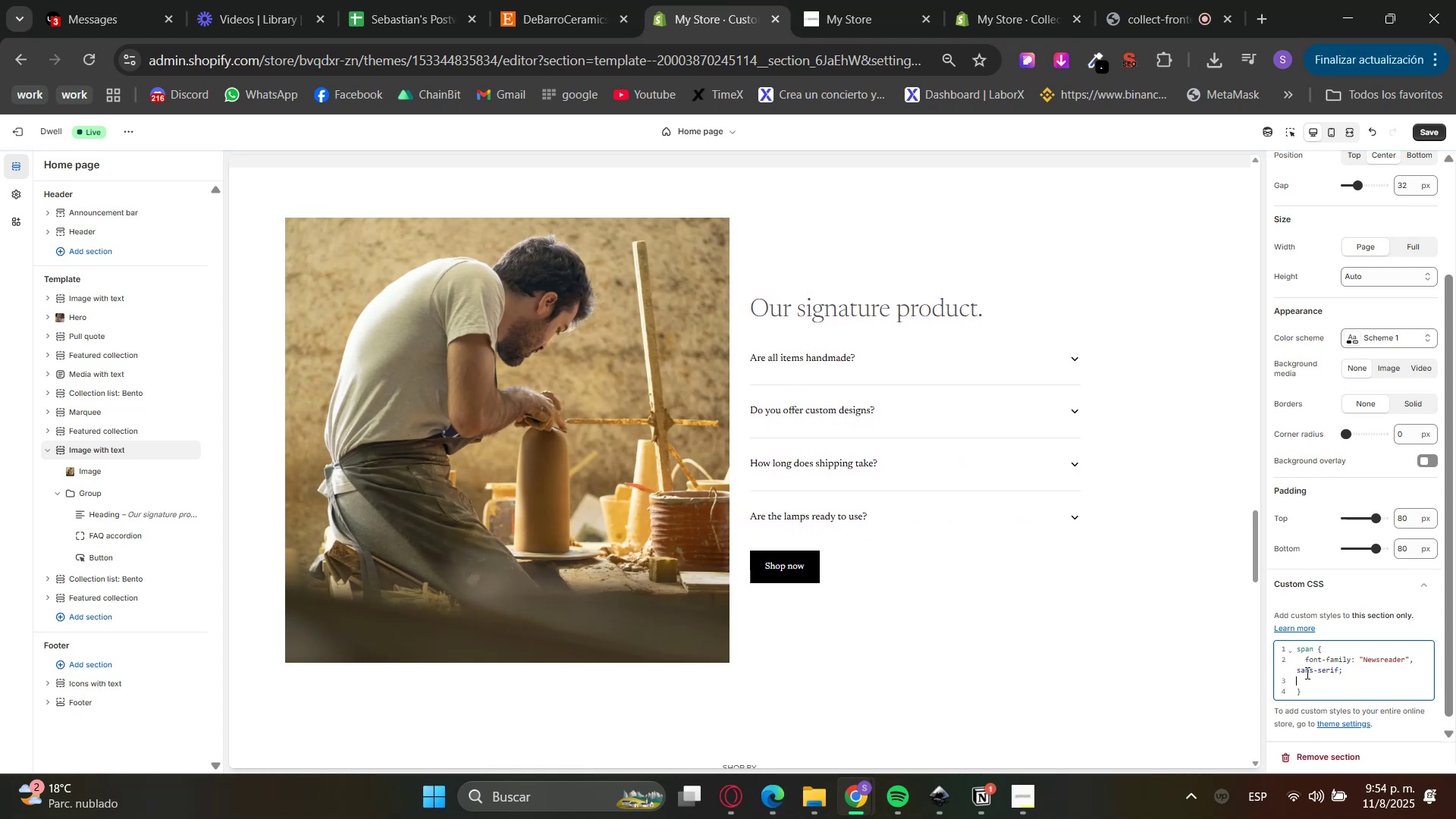 
key(Backspace)
 